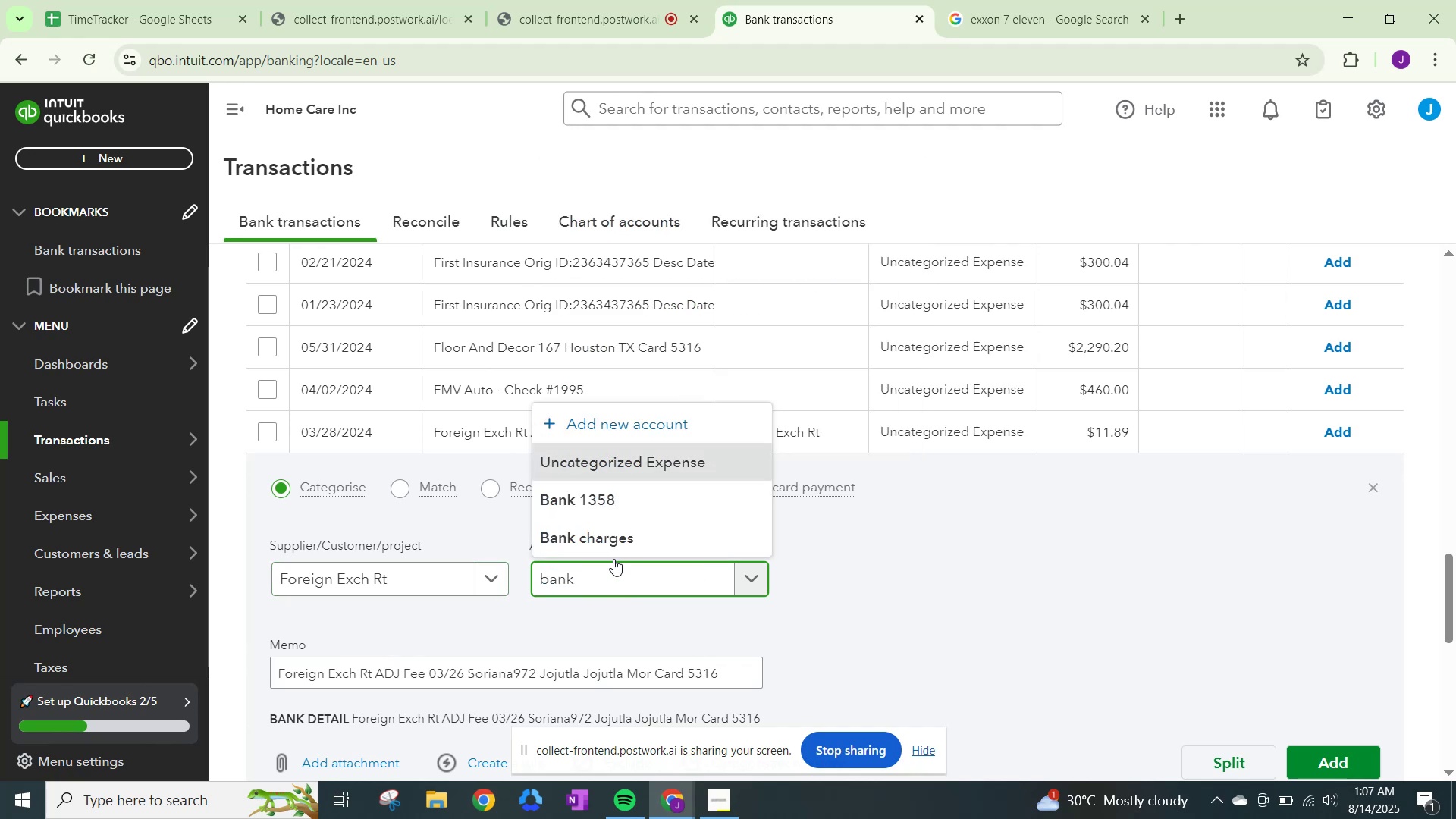 
left_click([611, 531])
 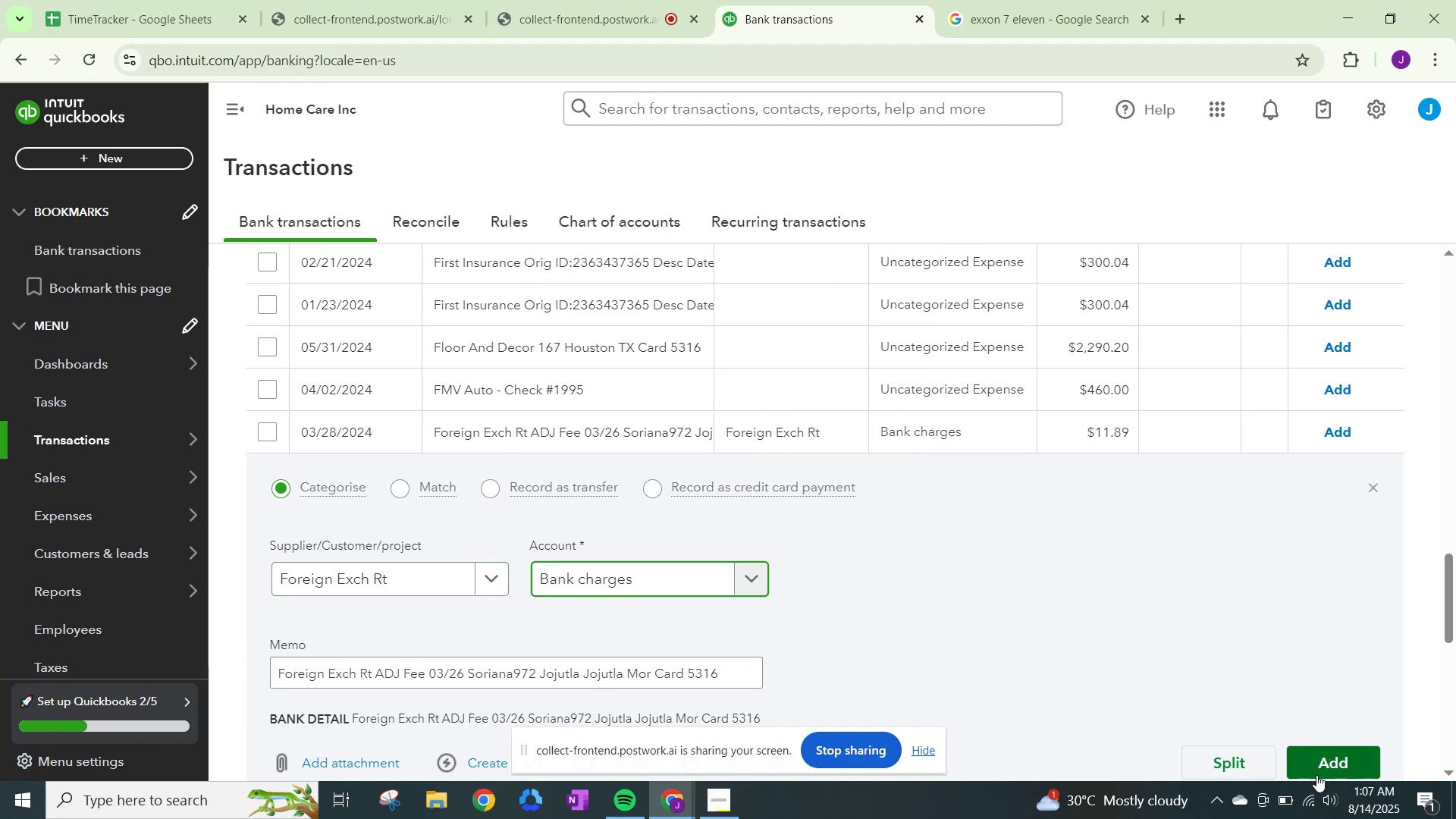 
left_click([1350, 756])
 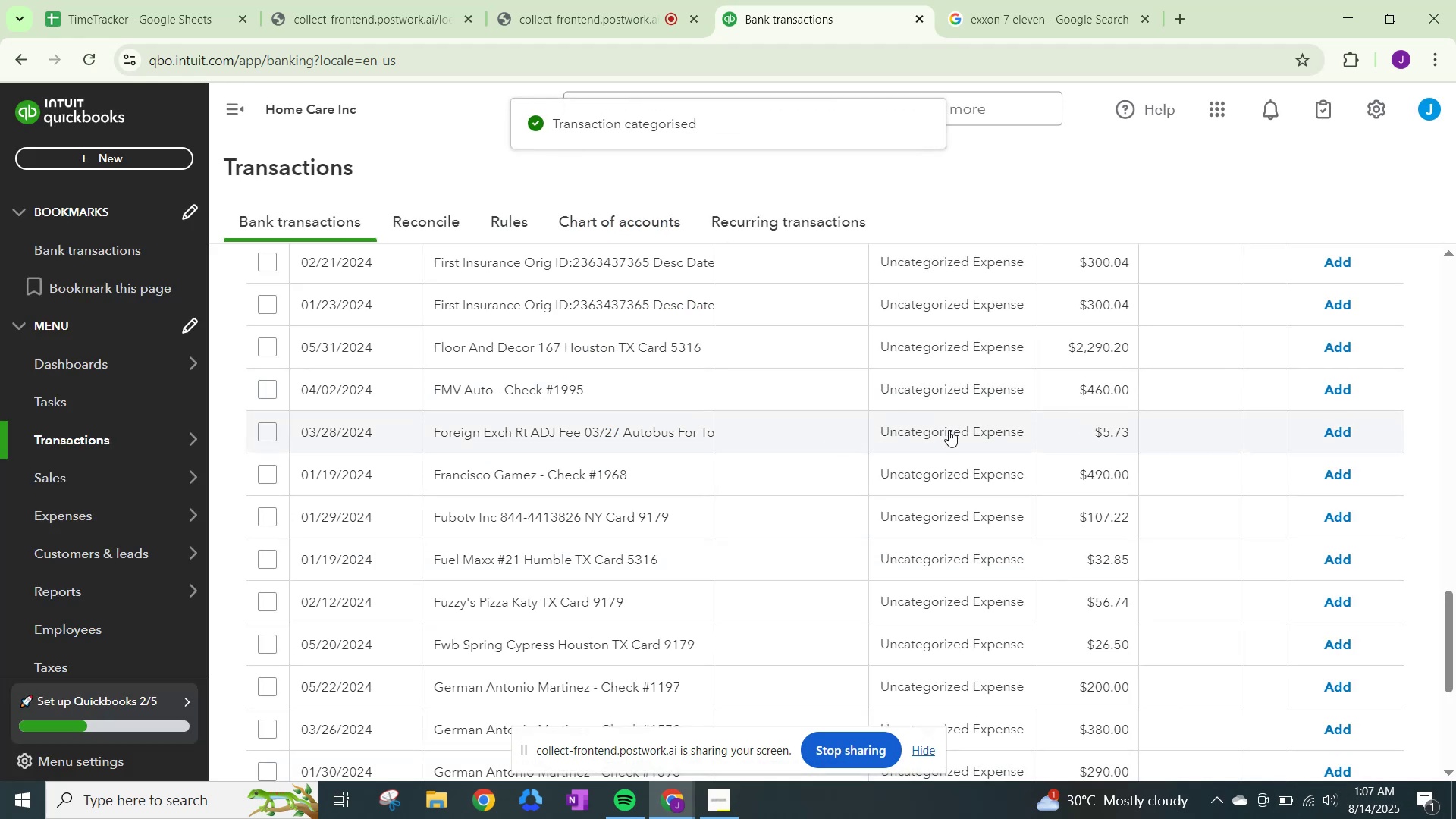 
left_click([949, 430])
 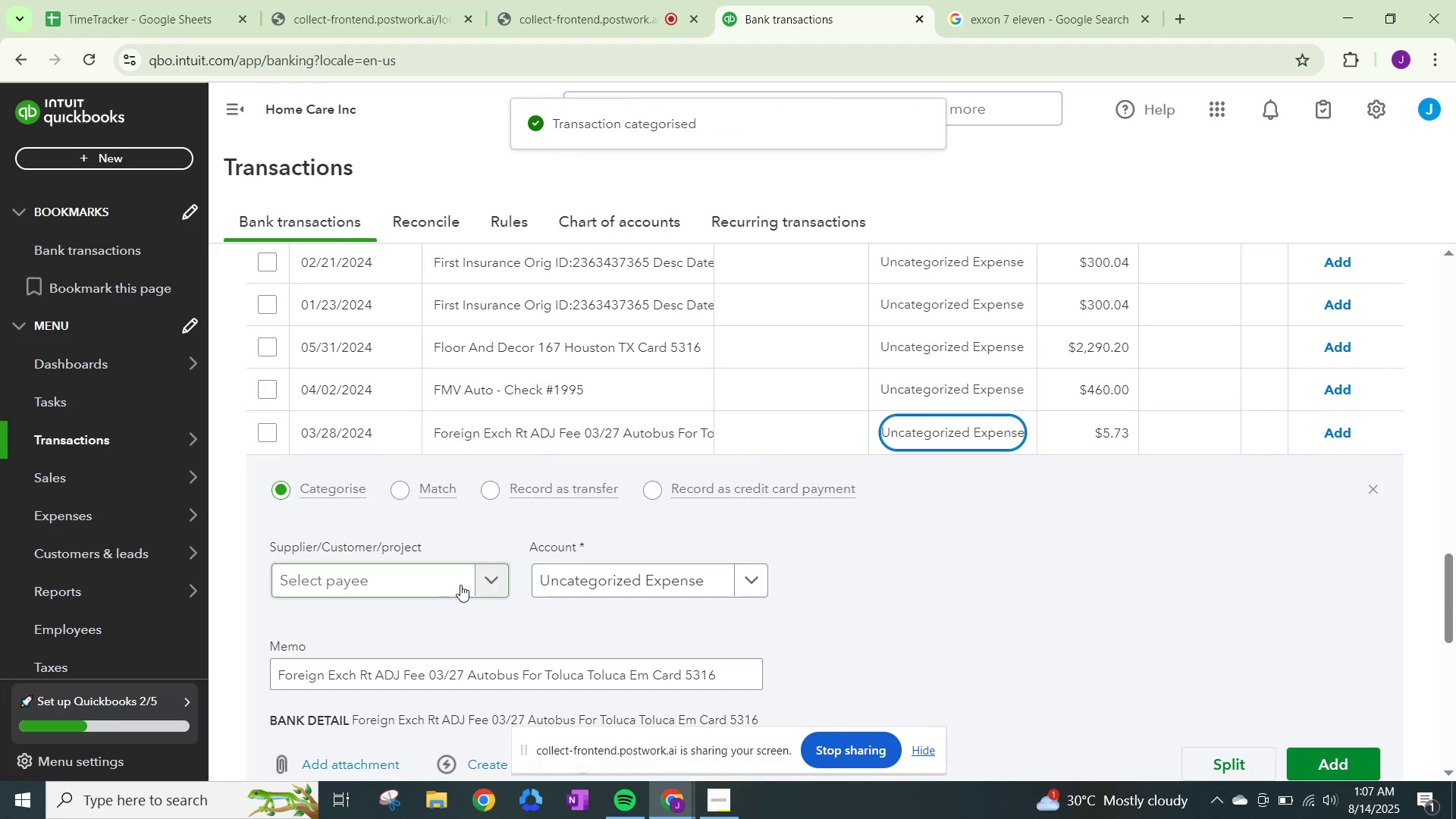 
left_click([491, 576])
 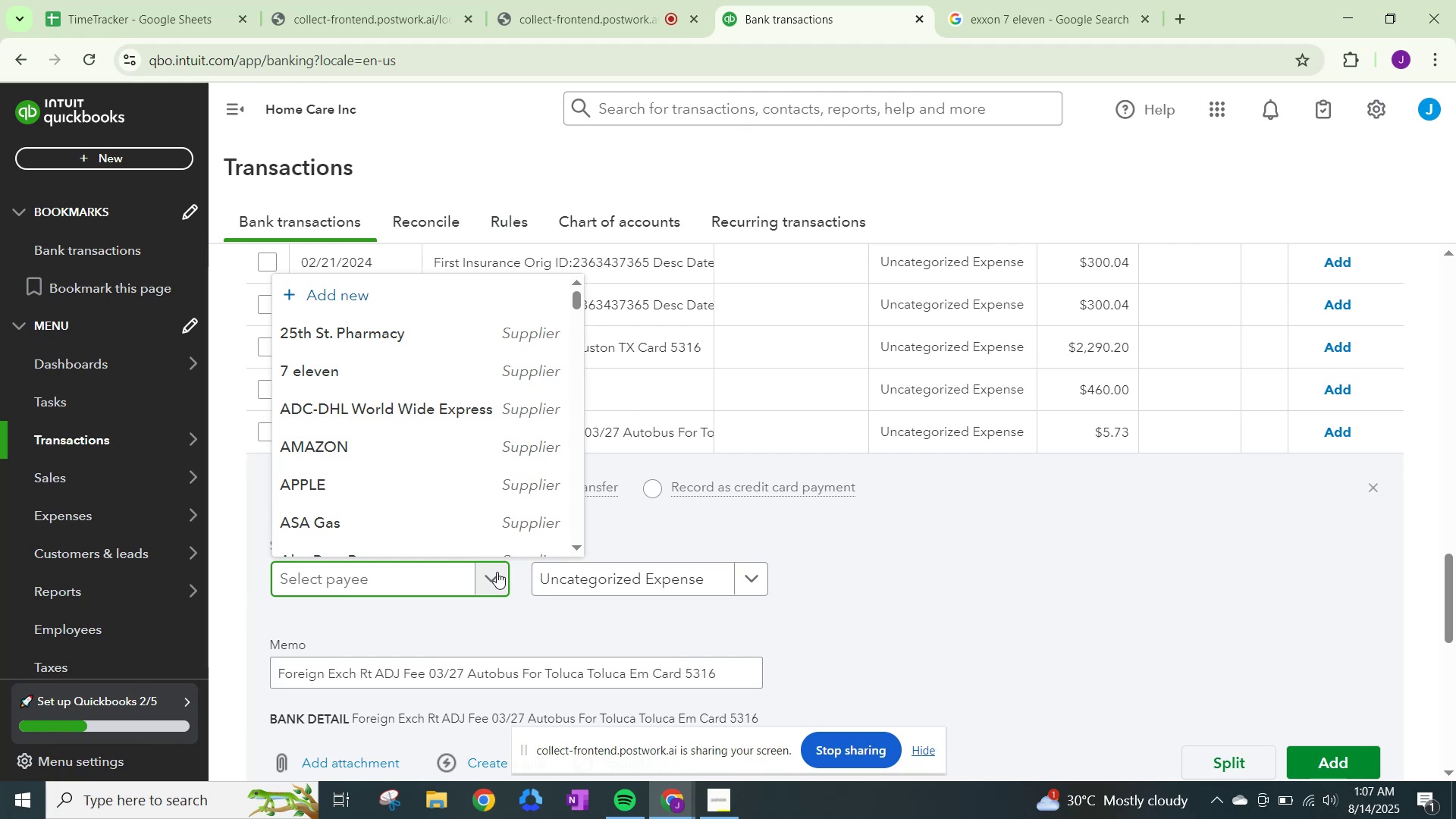 
type(fore)
 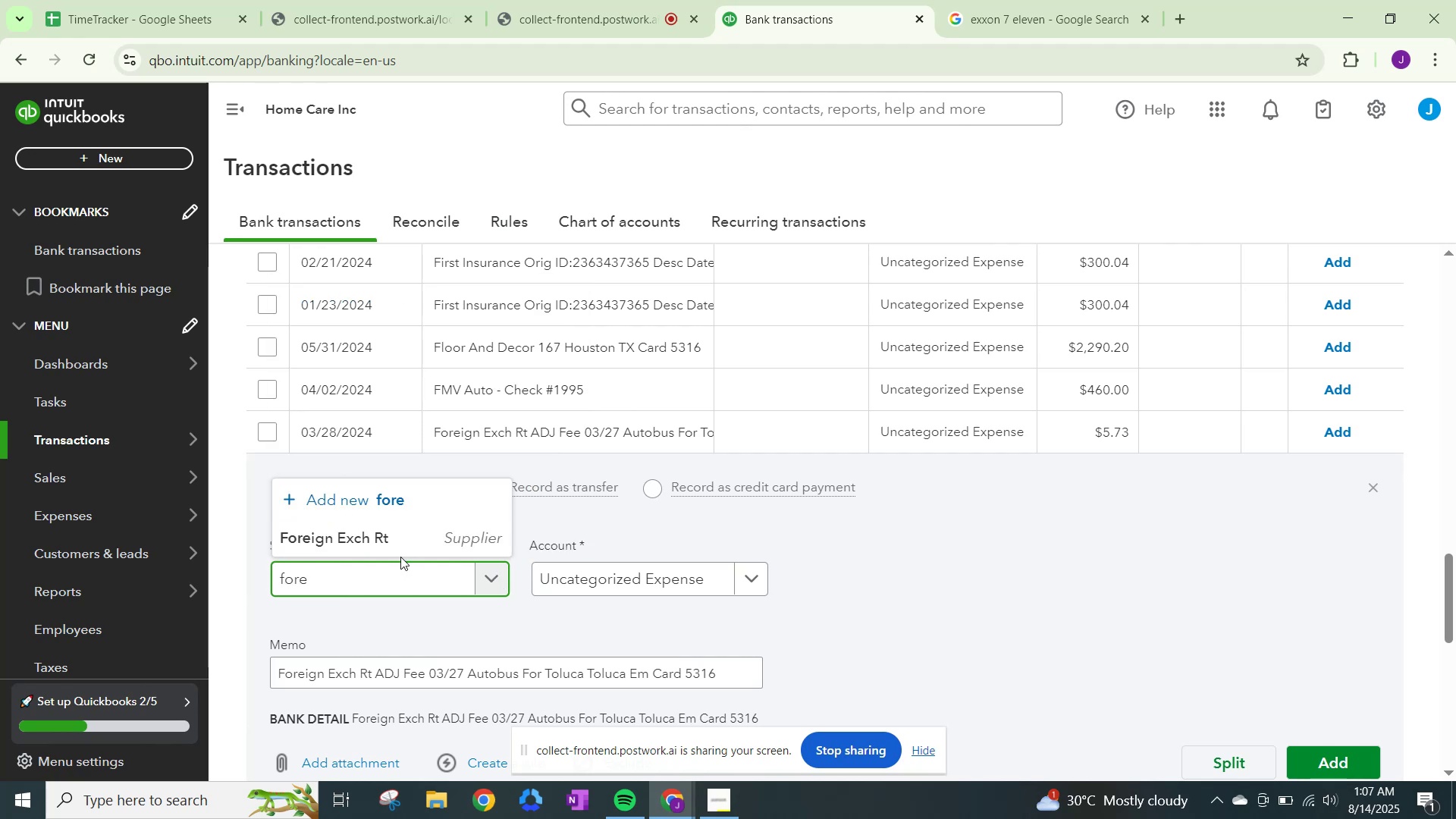 
left_click([387, 529])
 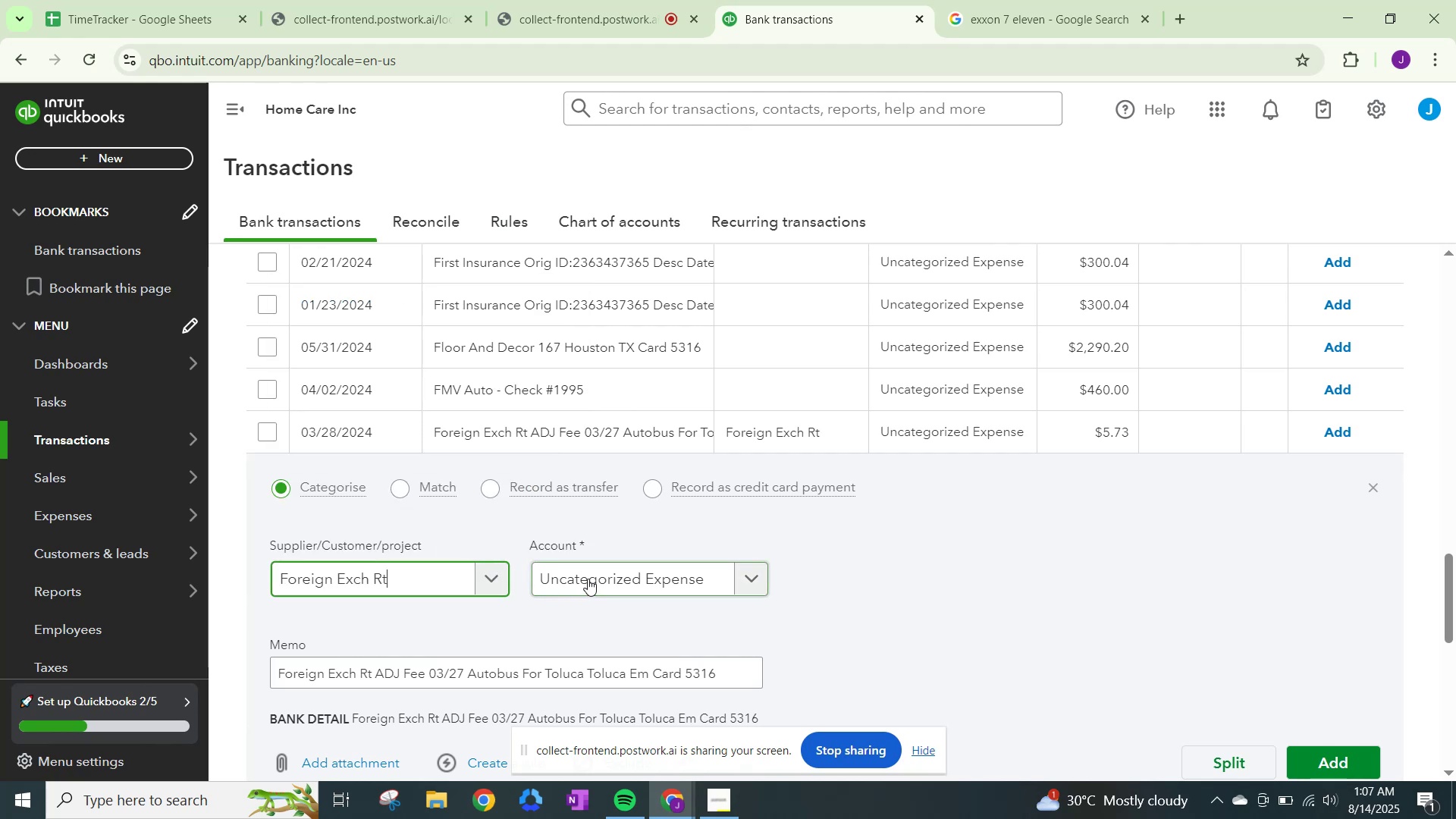 
left_click([588, 576])
 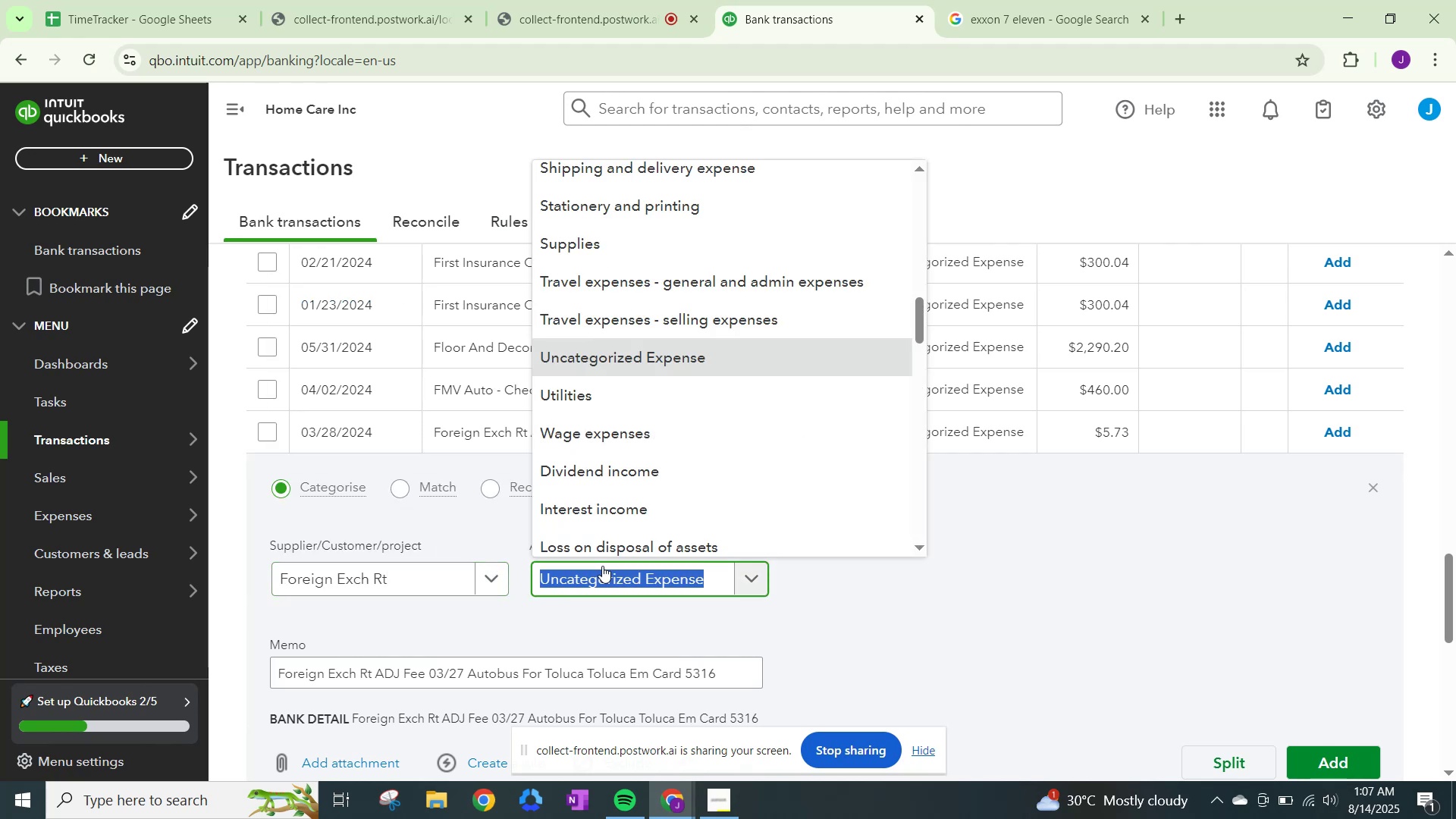 
type(bank )
 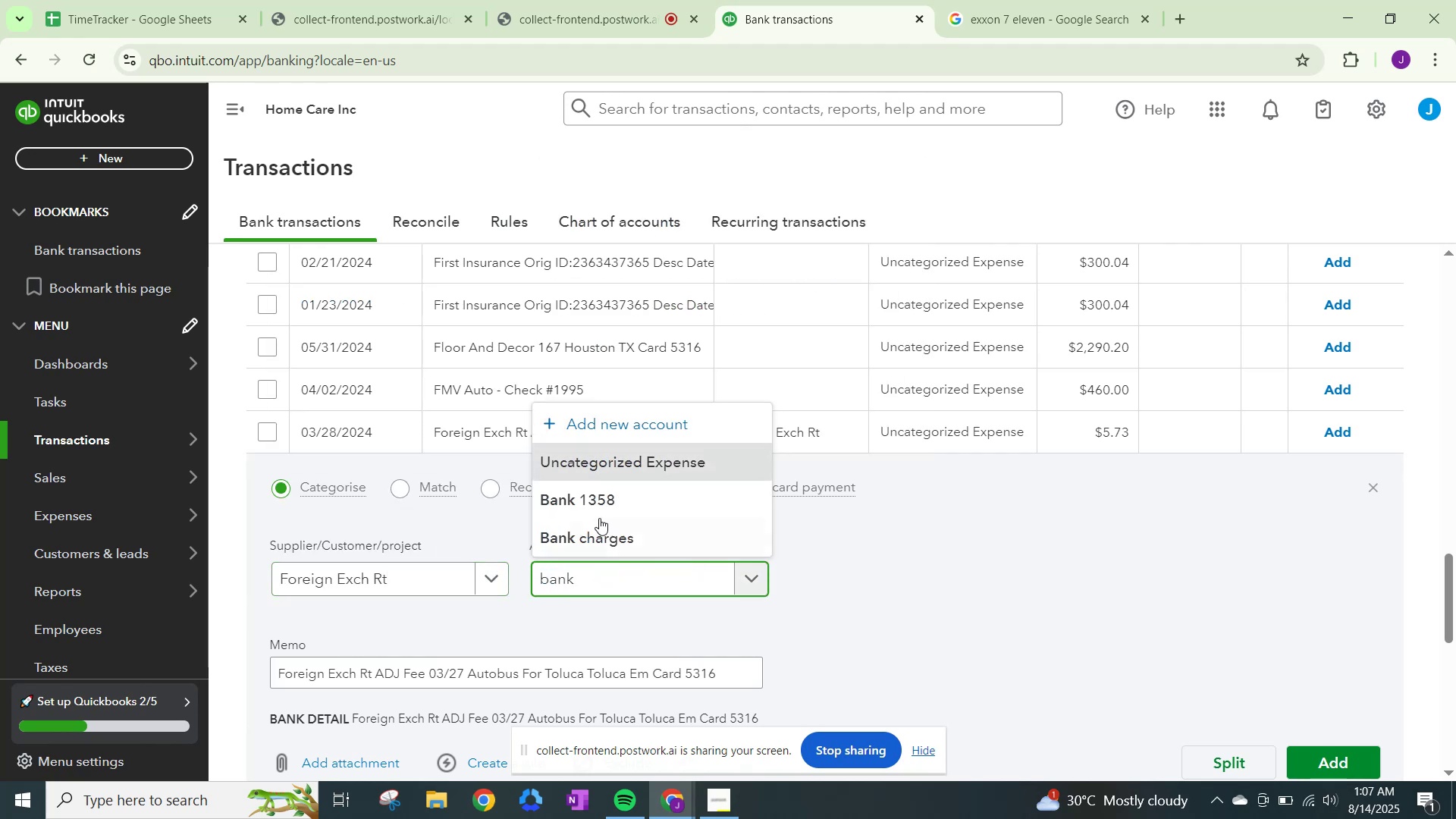 
left_click([599, 516])
 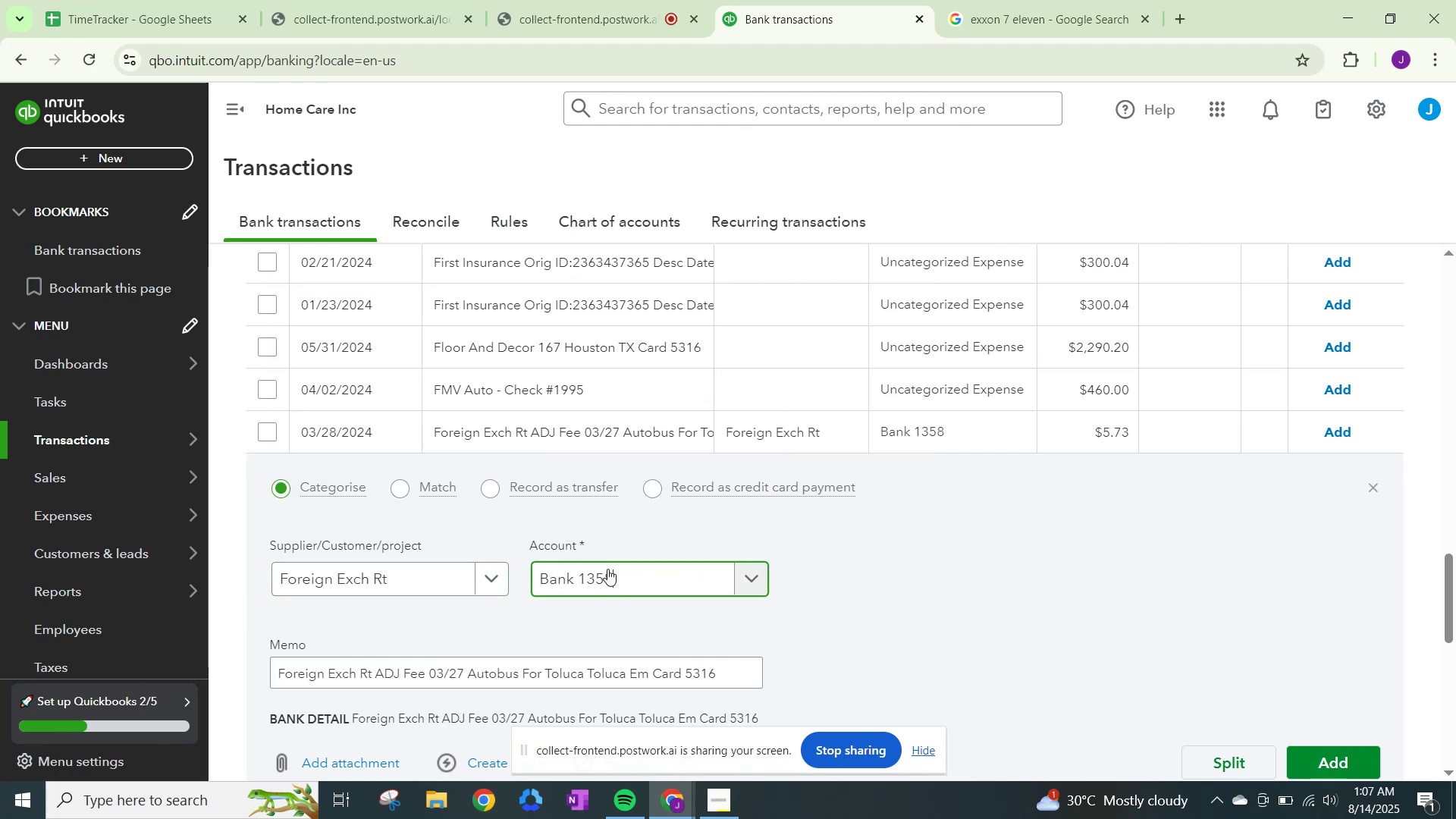 
left_click_drag(start_coordinate=[645, 579], to_coordinate=[447, 565])
 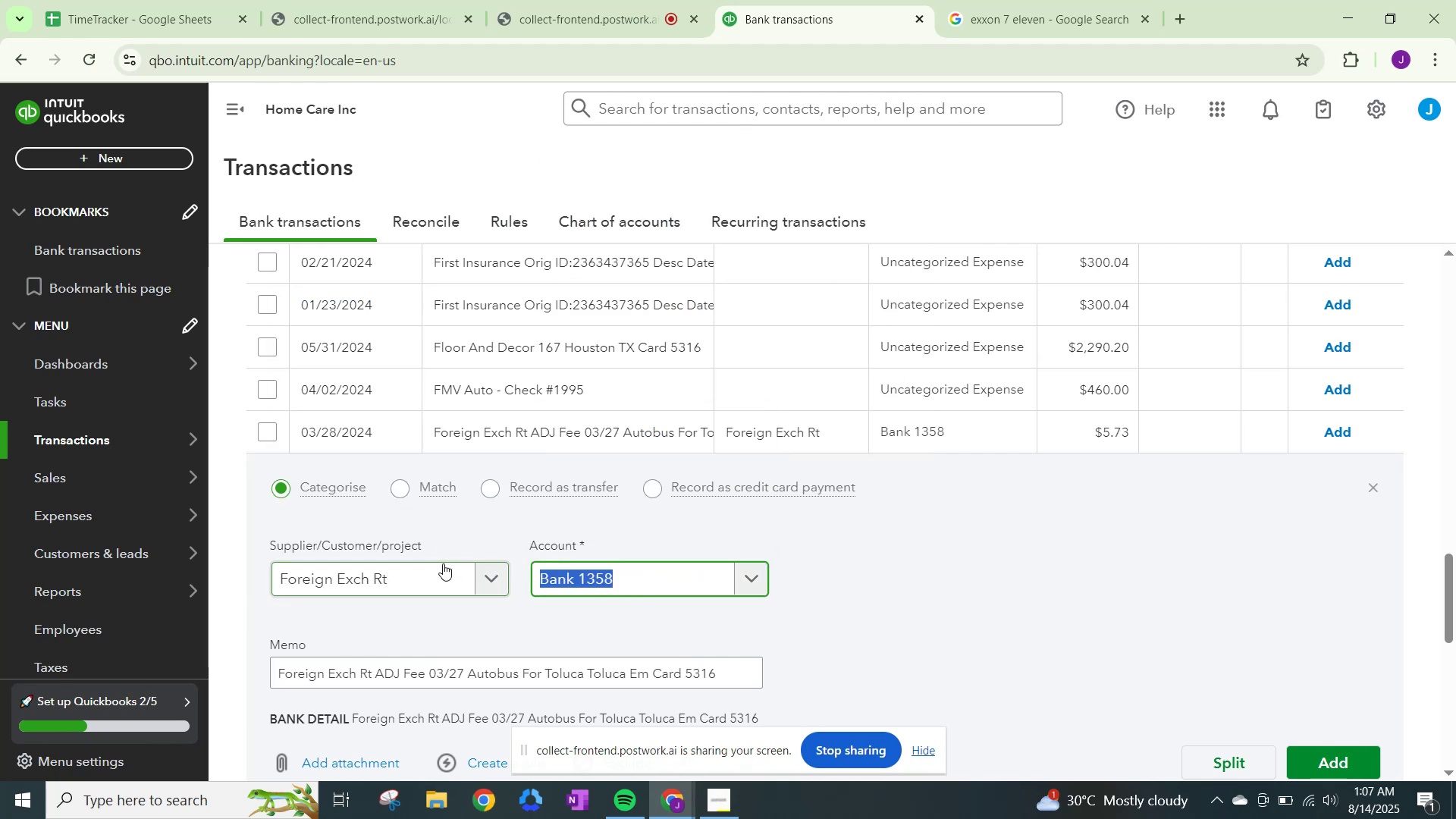 
type(bank ch)
 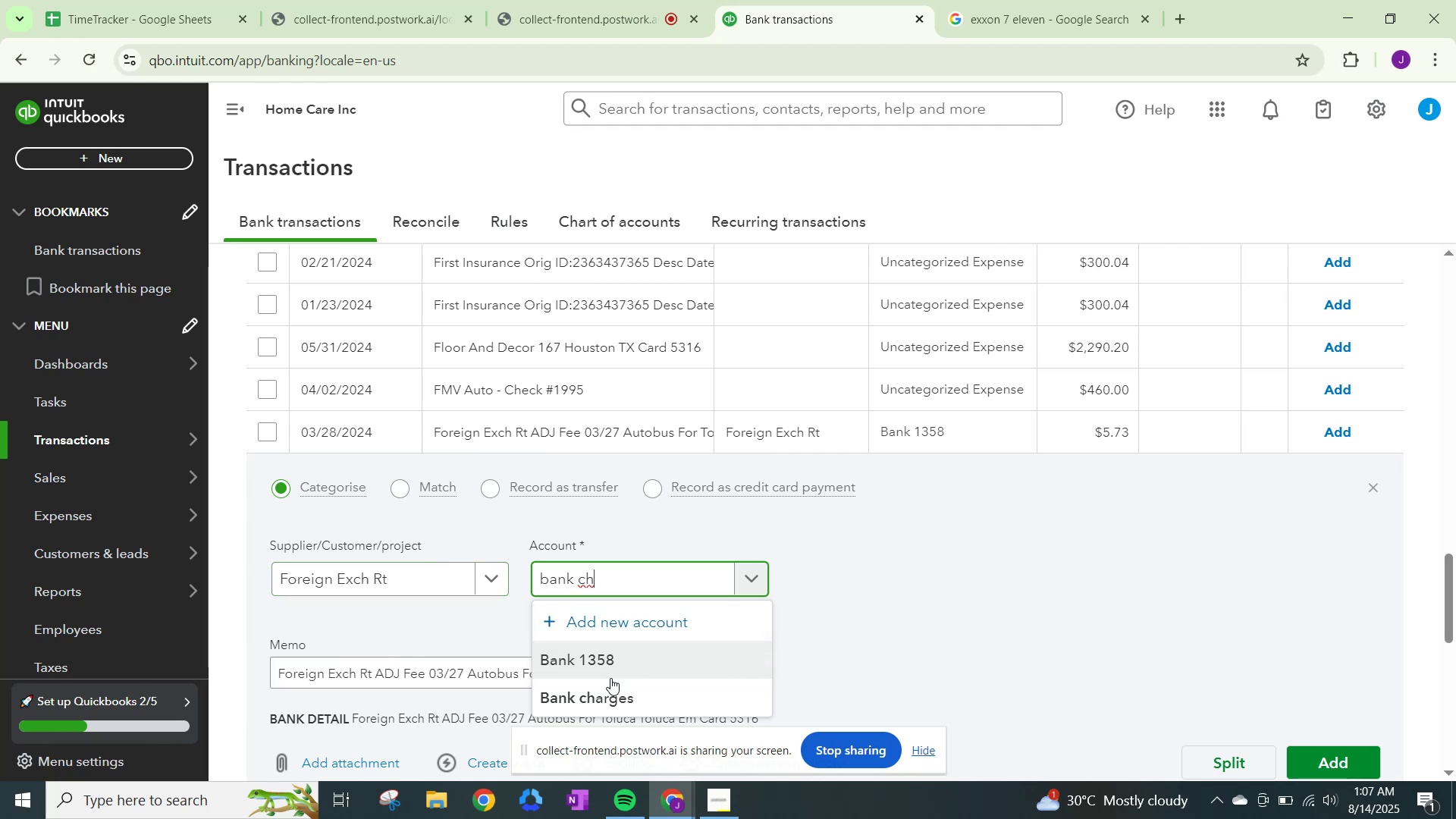 
left_click([607, 693])
 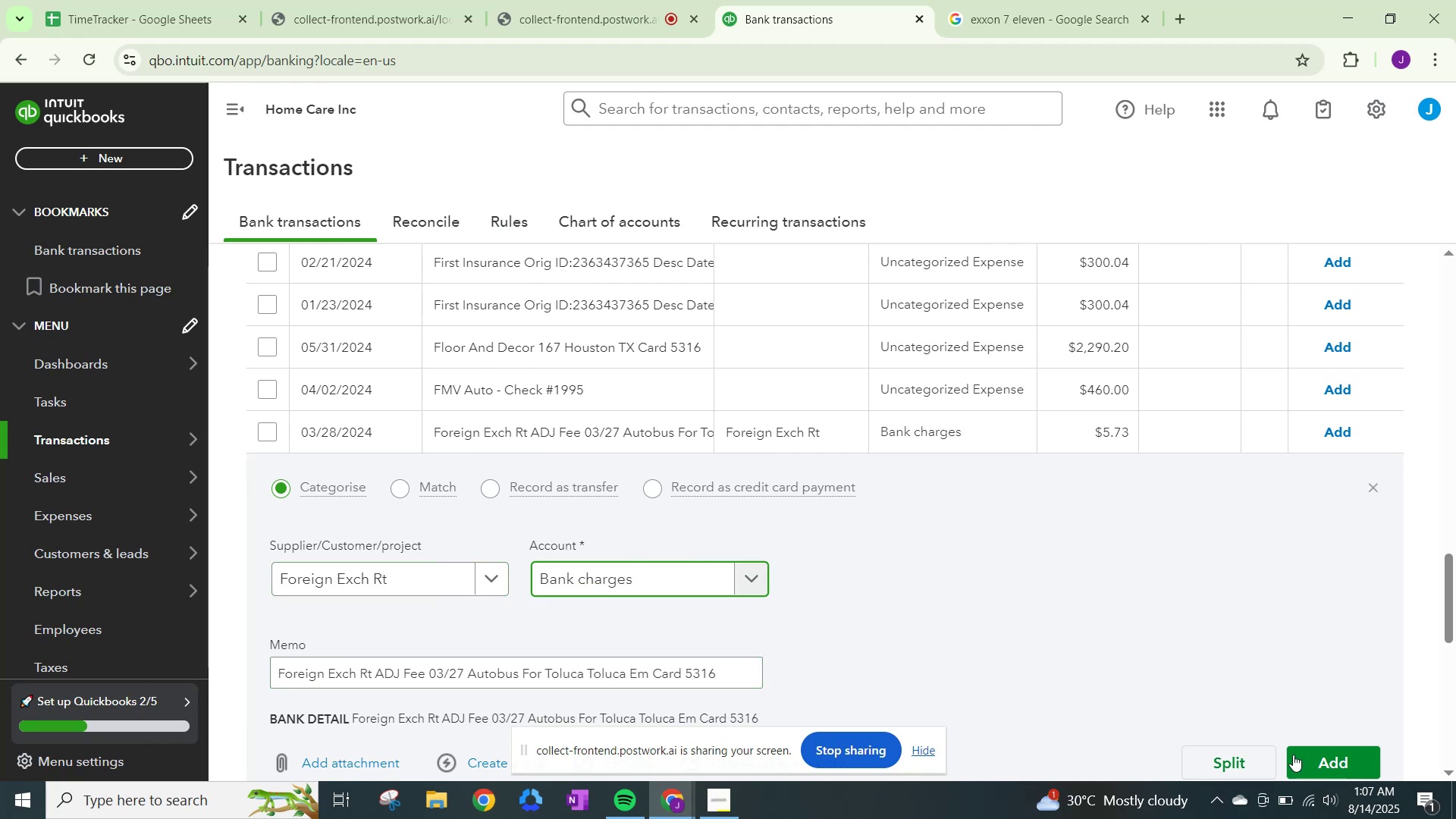 
left_click([1302, 758])
 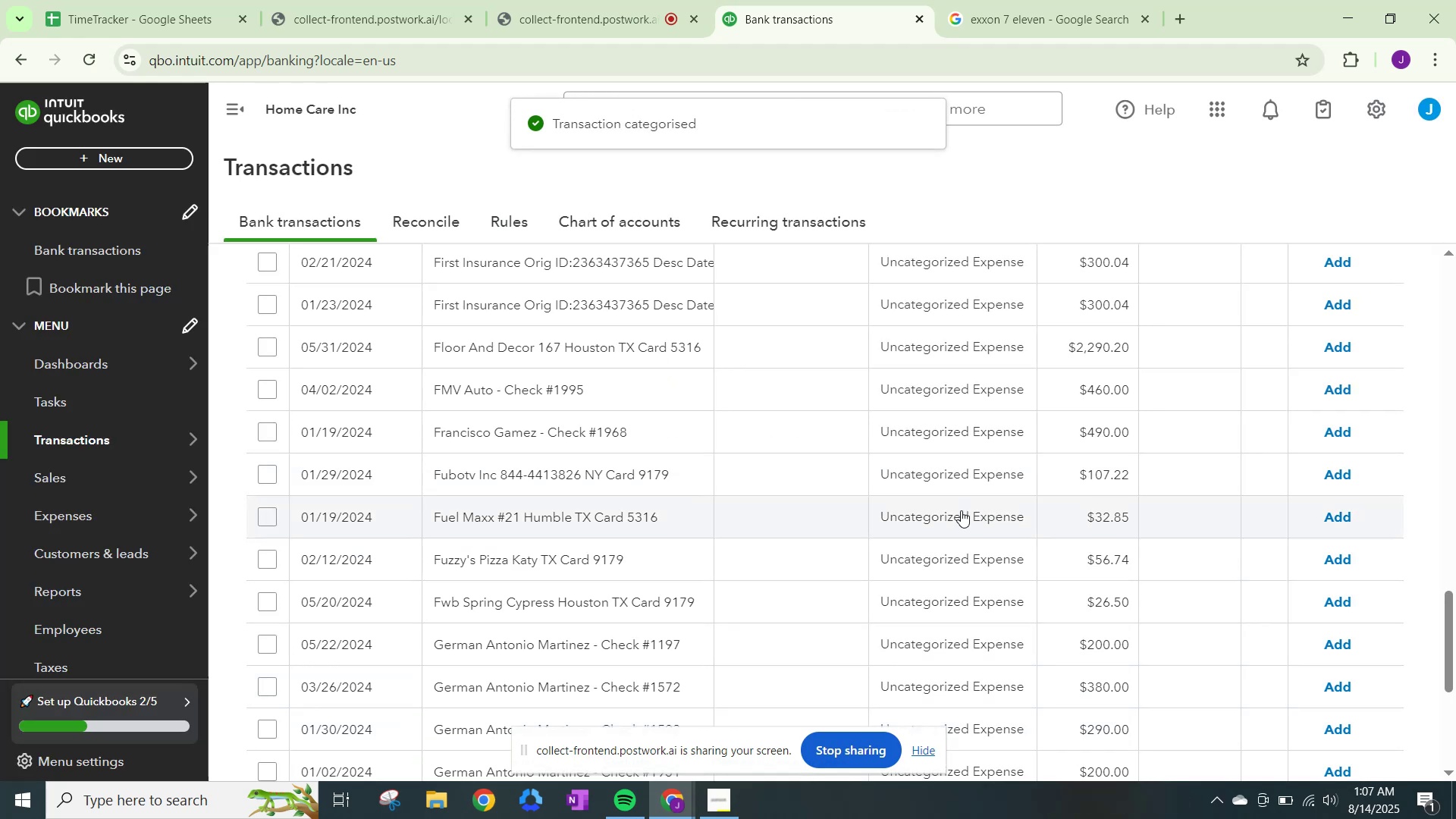 
wait(5.83)
 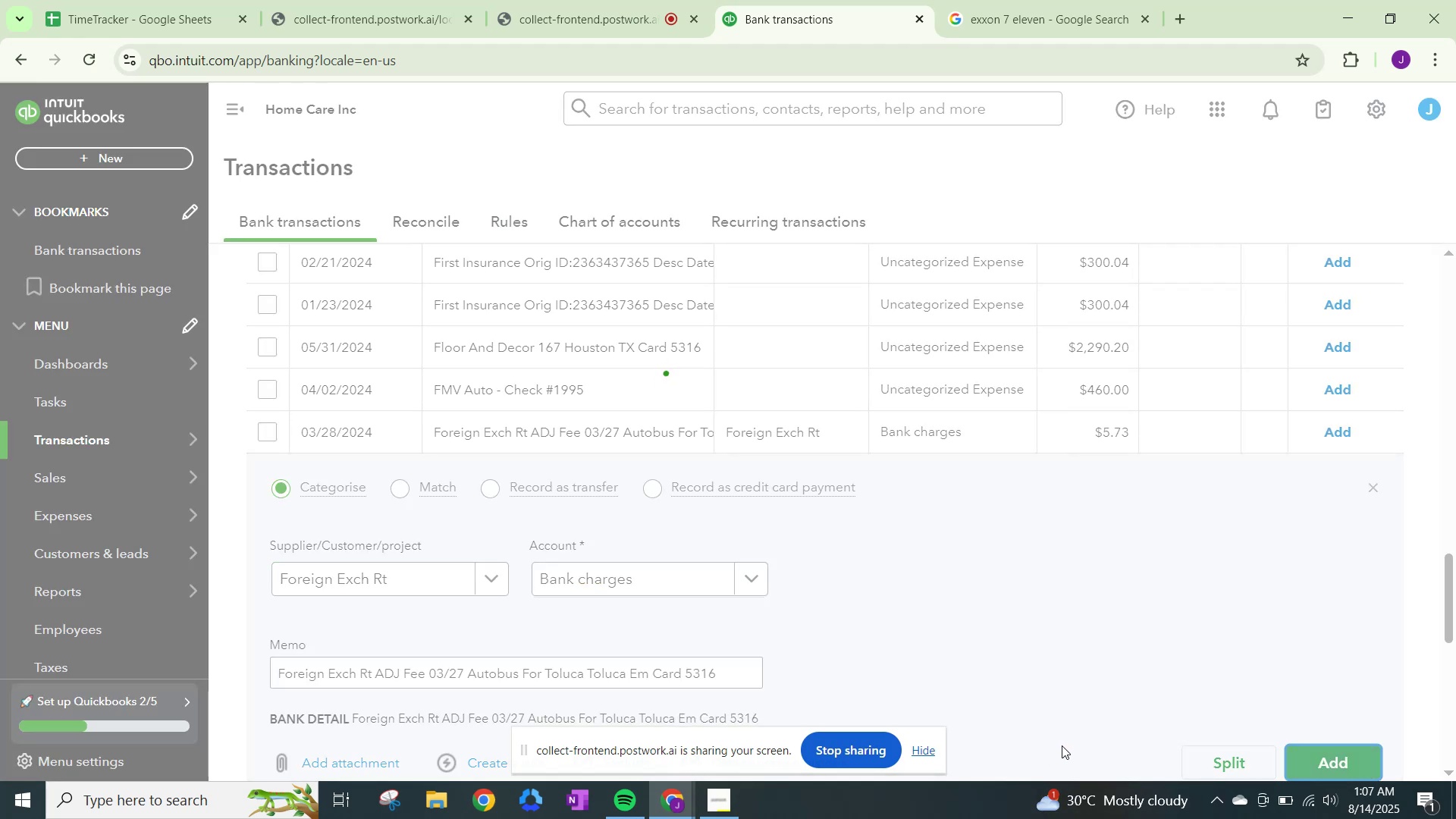 
scroll: coordinate [700, 613], scroll_direction: down, amount: 3.0
 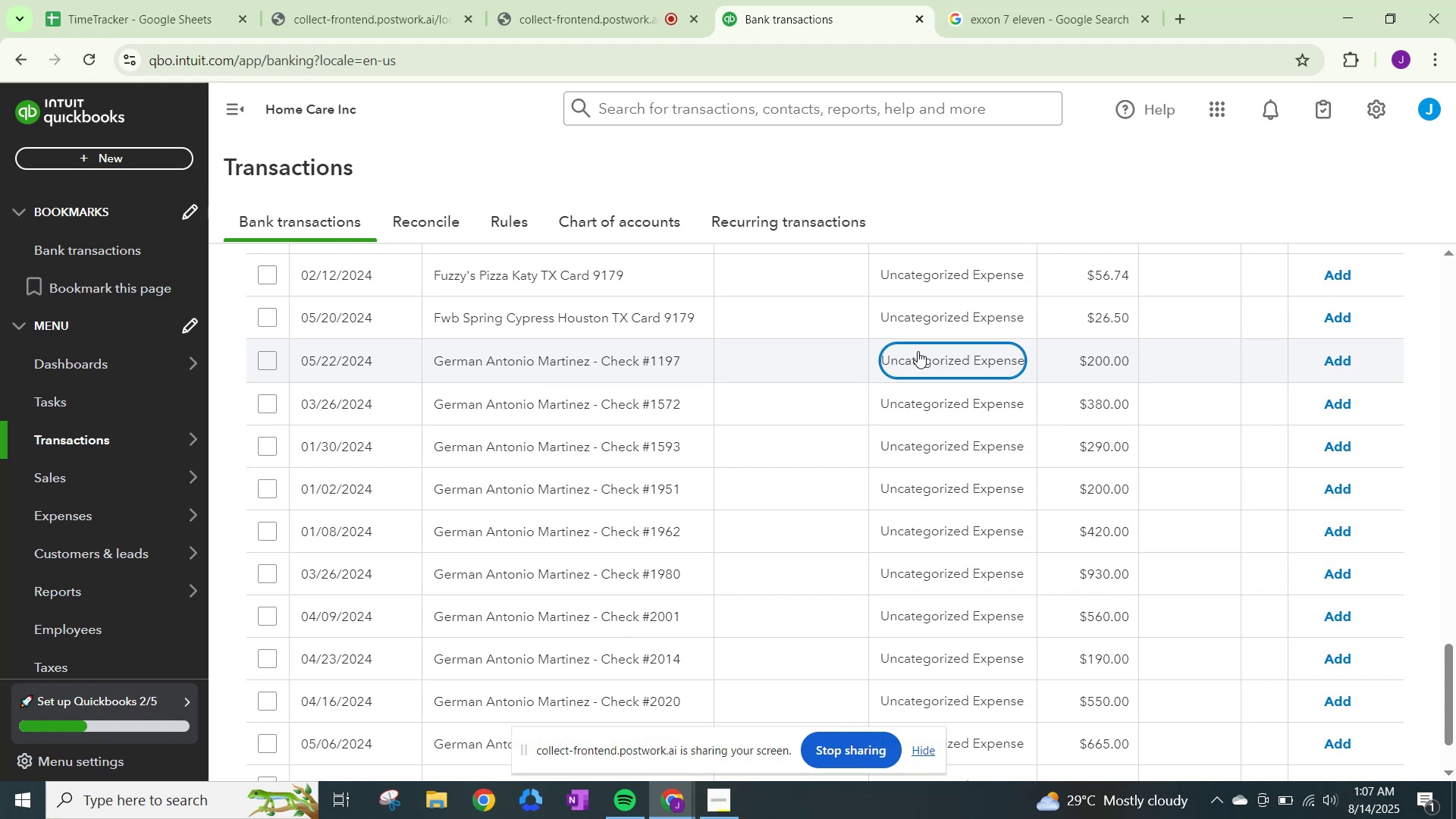 
wait(6.76)
 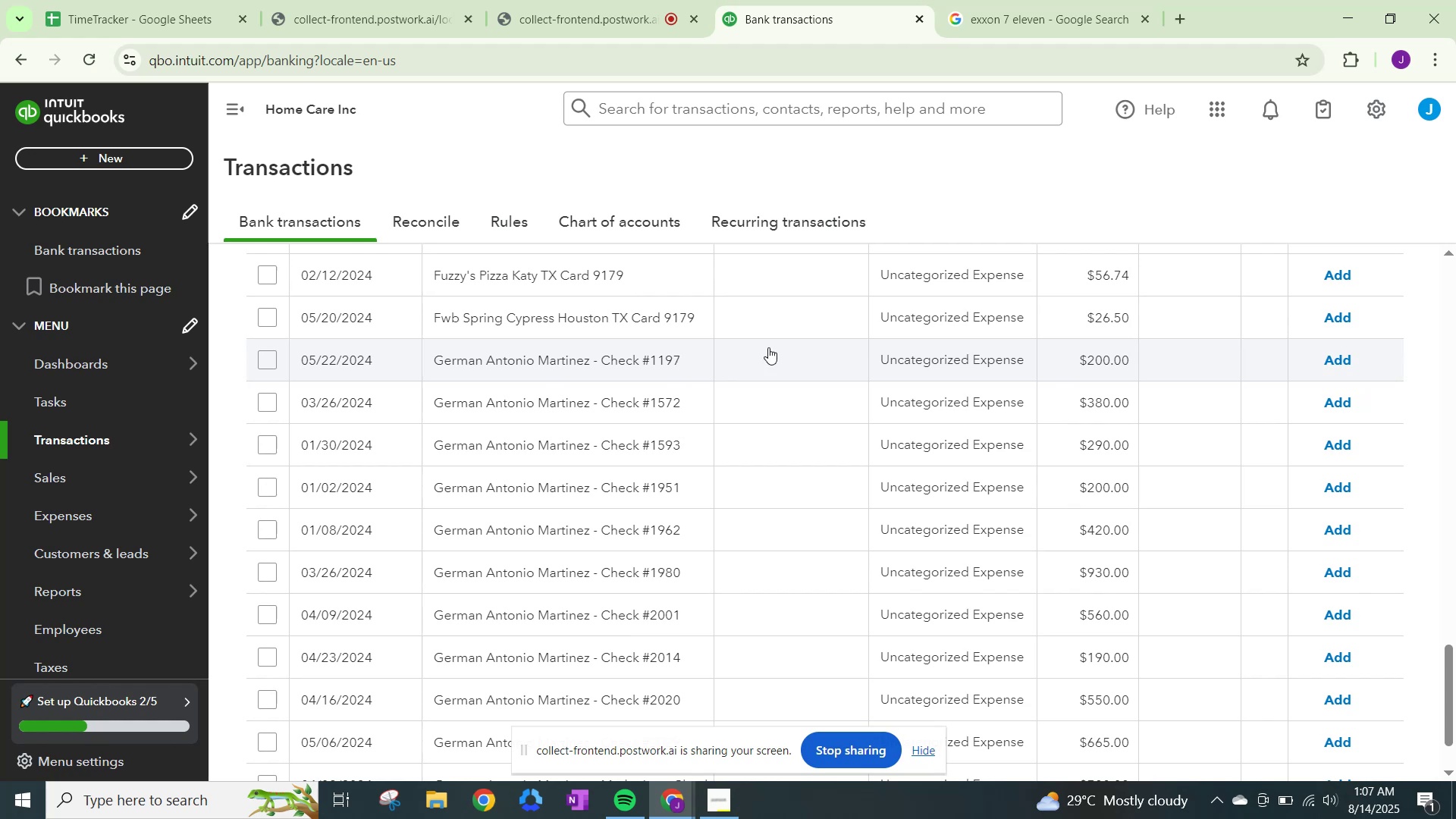 
left_click([487, 507])
 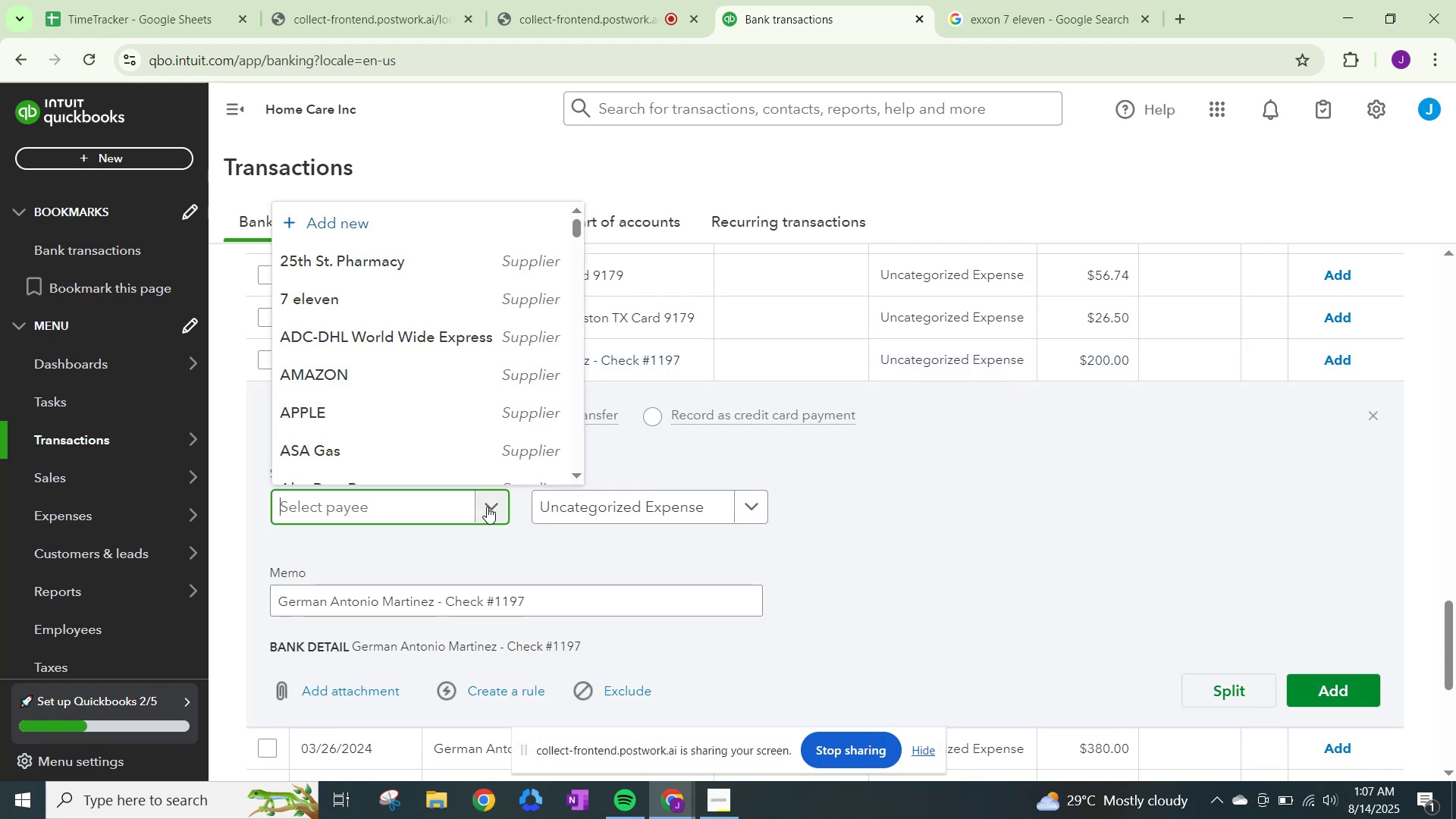 
type(Gemma )
key(Backspace)
key(Backspace)
key(Backspace)
key(Backspace)
type(rman Antonio Martini)
key(Backspace)
type(ez)
 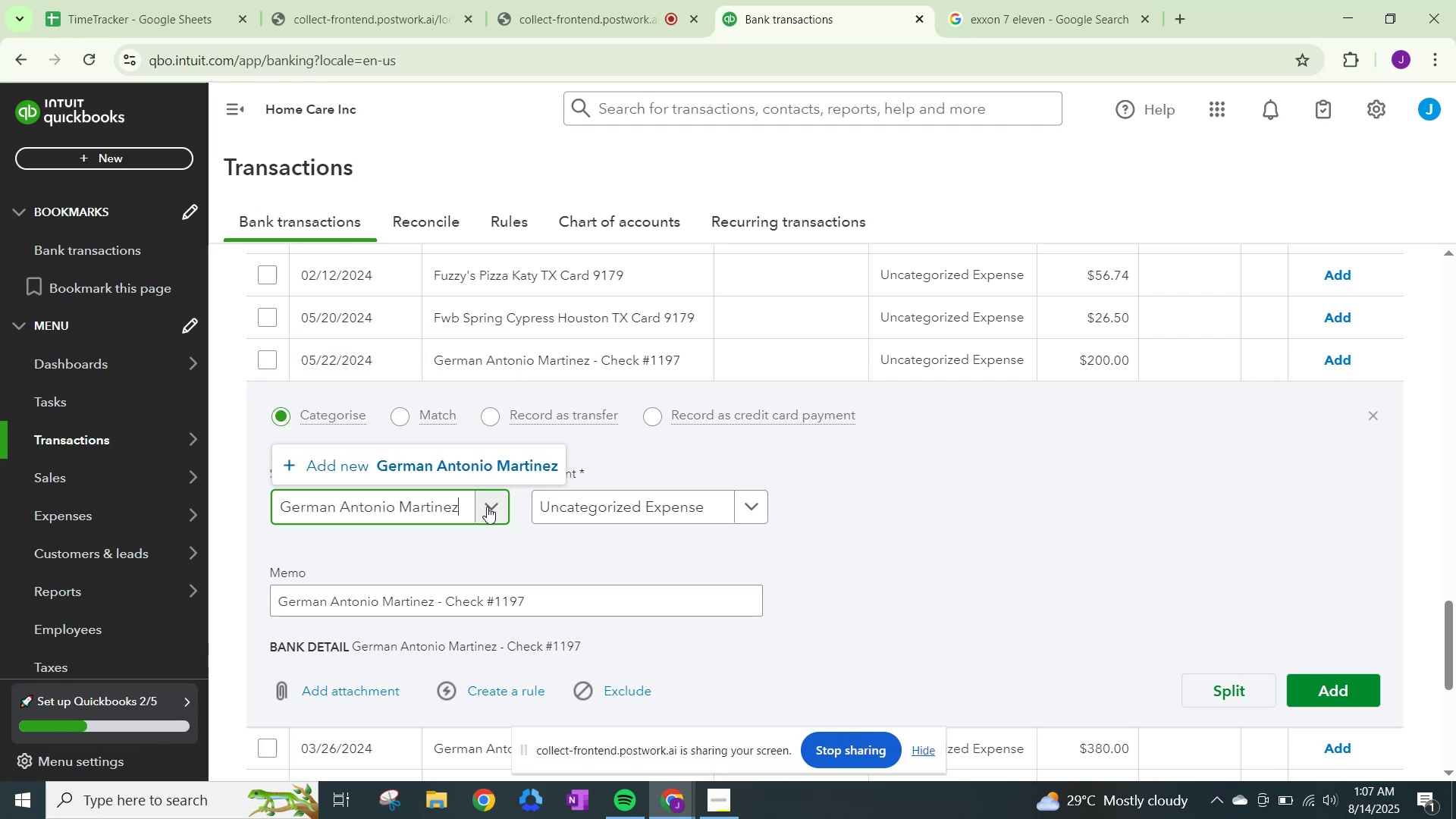 
left_click([517, 463])
 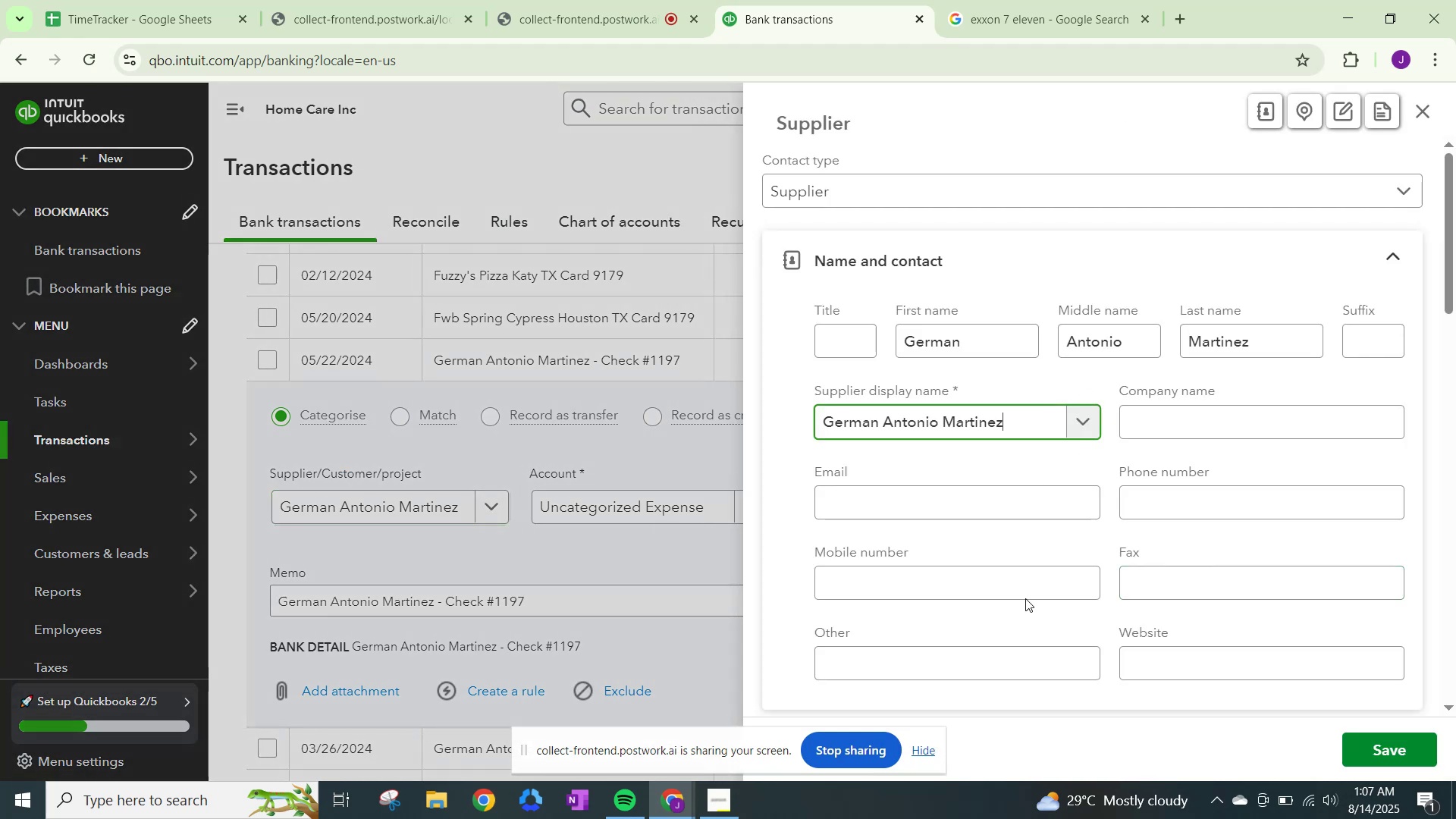 
scroll: coordinate [1013, 590], scroll_direction: down, amount: 19.0
 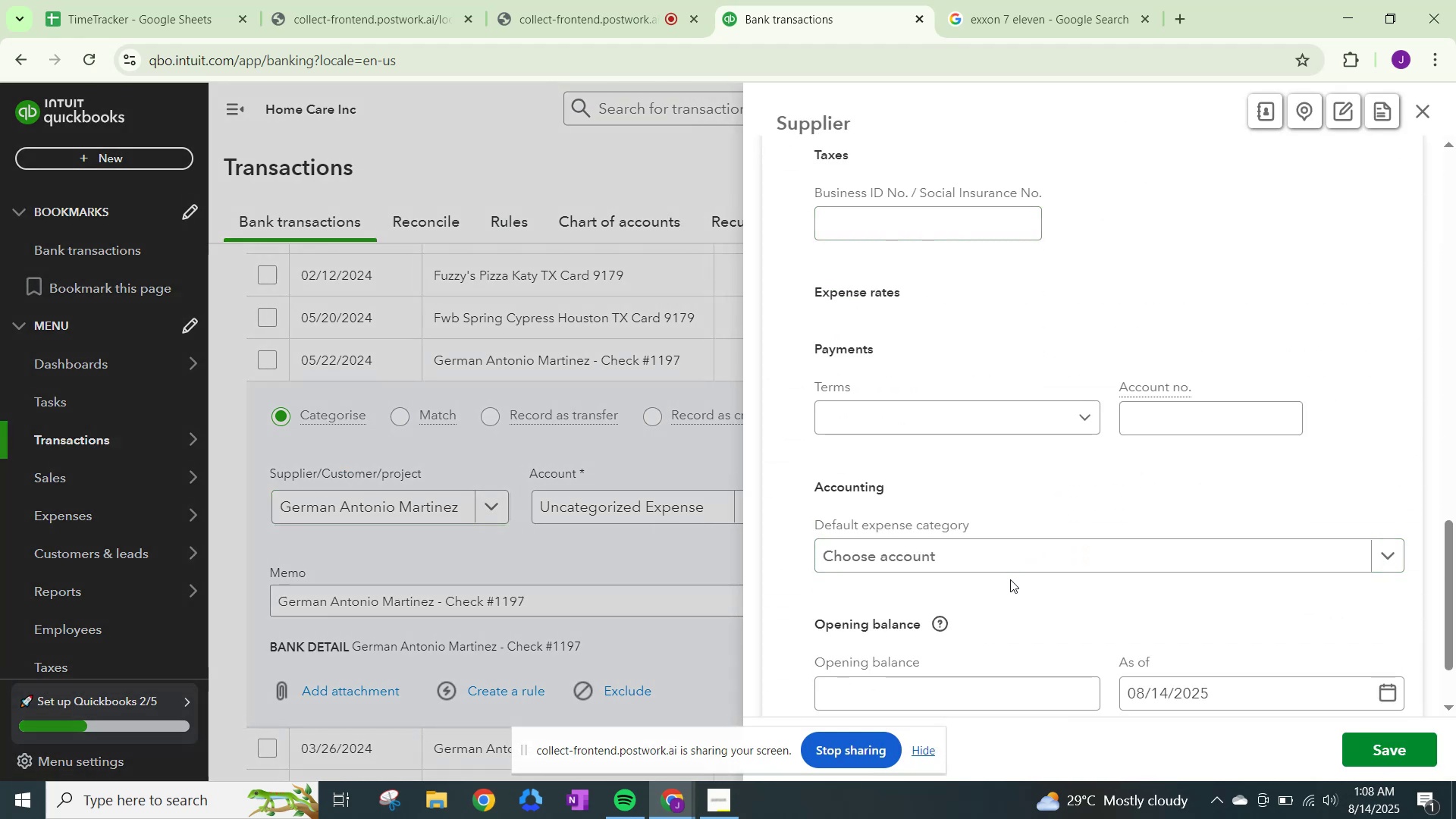 
left_click([1015, 563])
 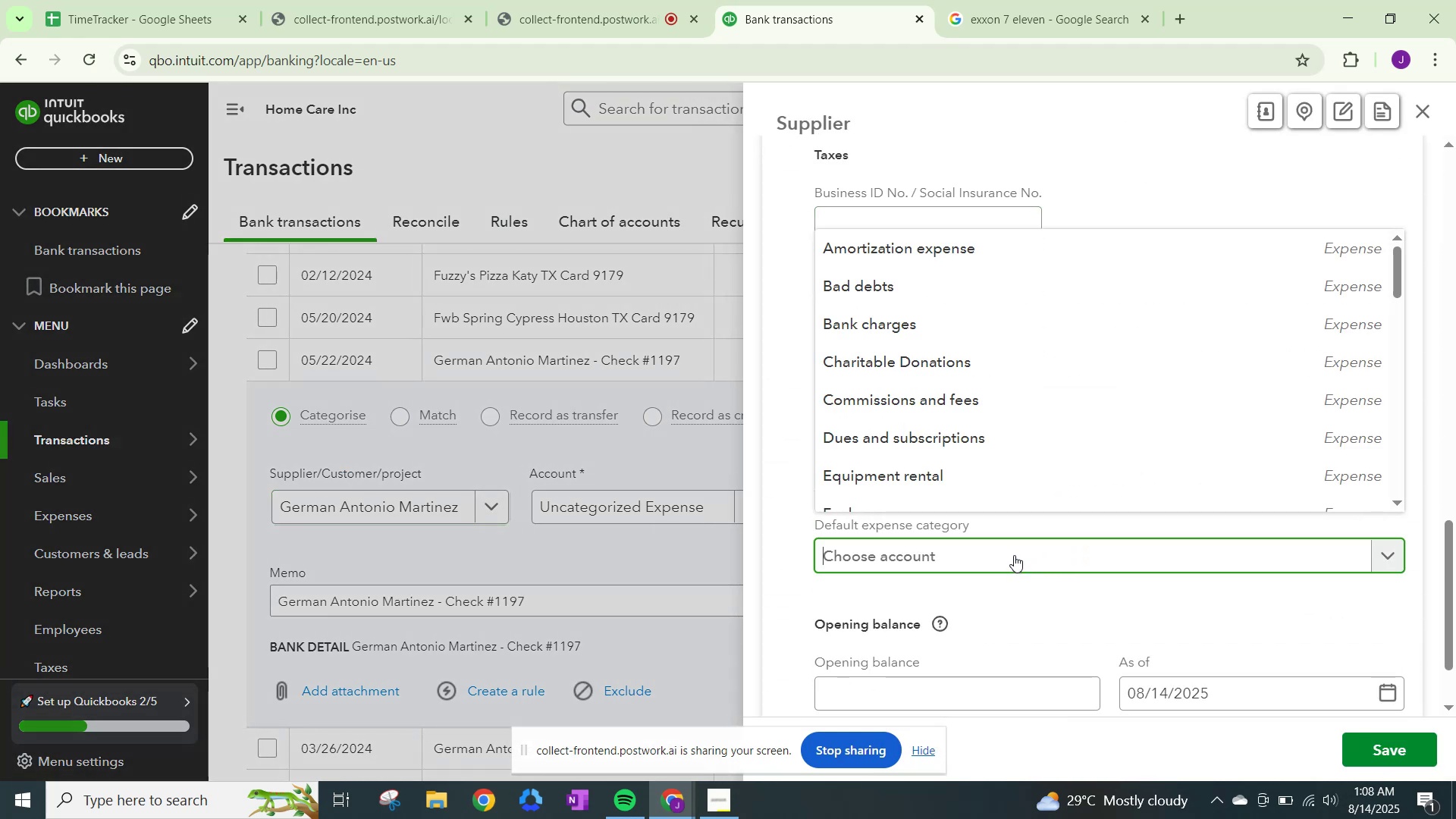 
type(wage)
 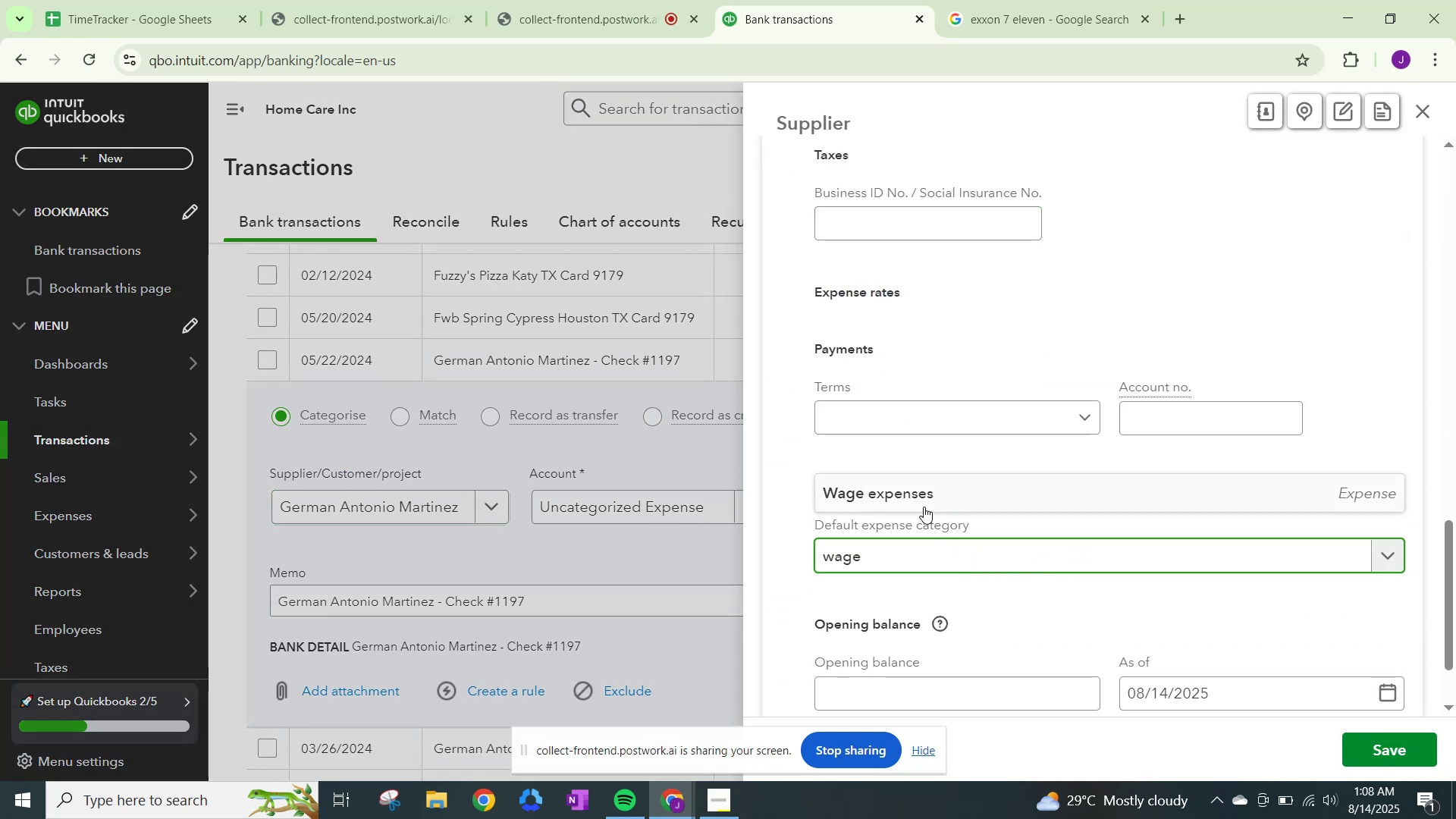 
left_click([920, 502])
 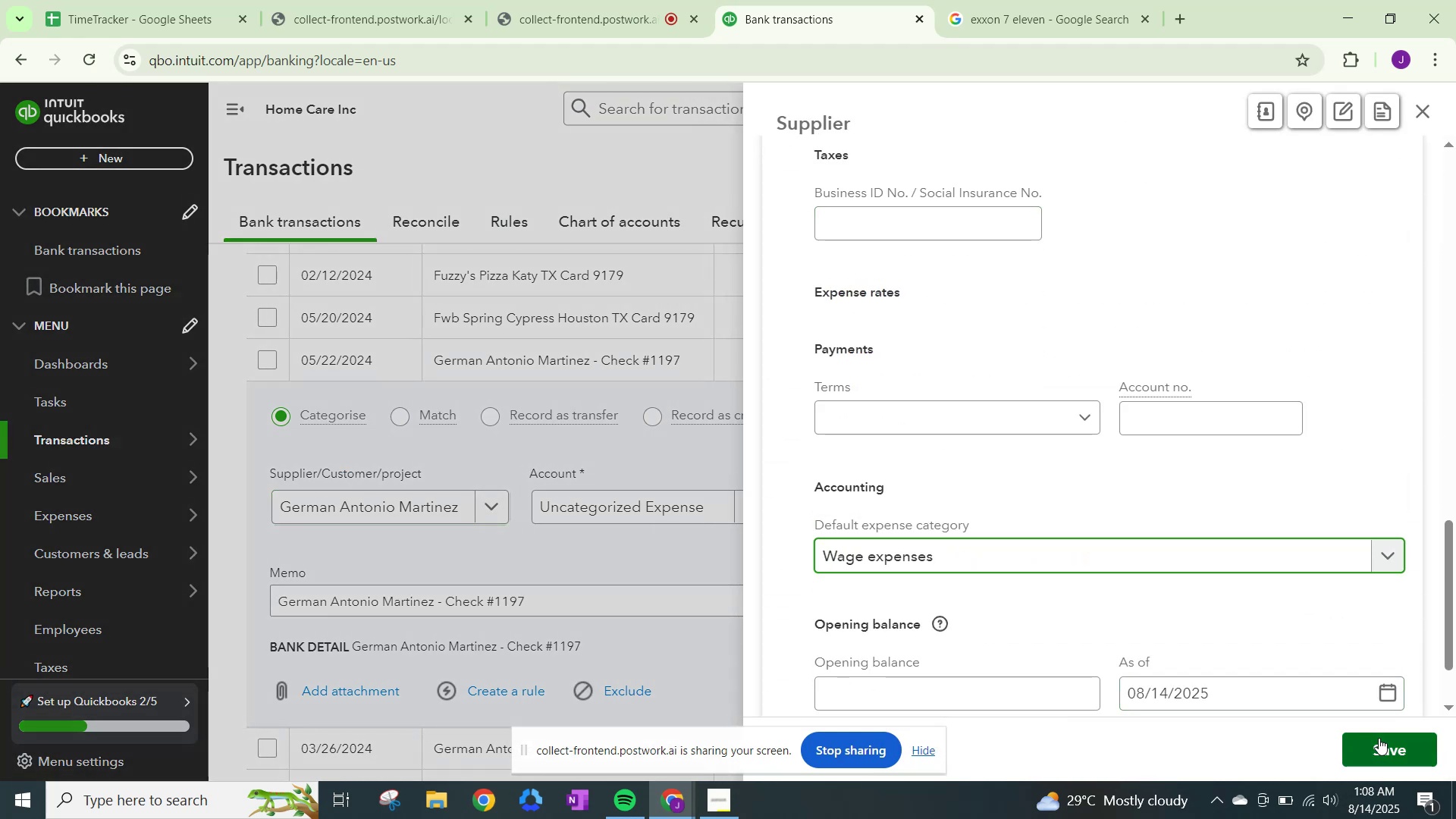 
left_click([1389, 744])
 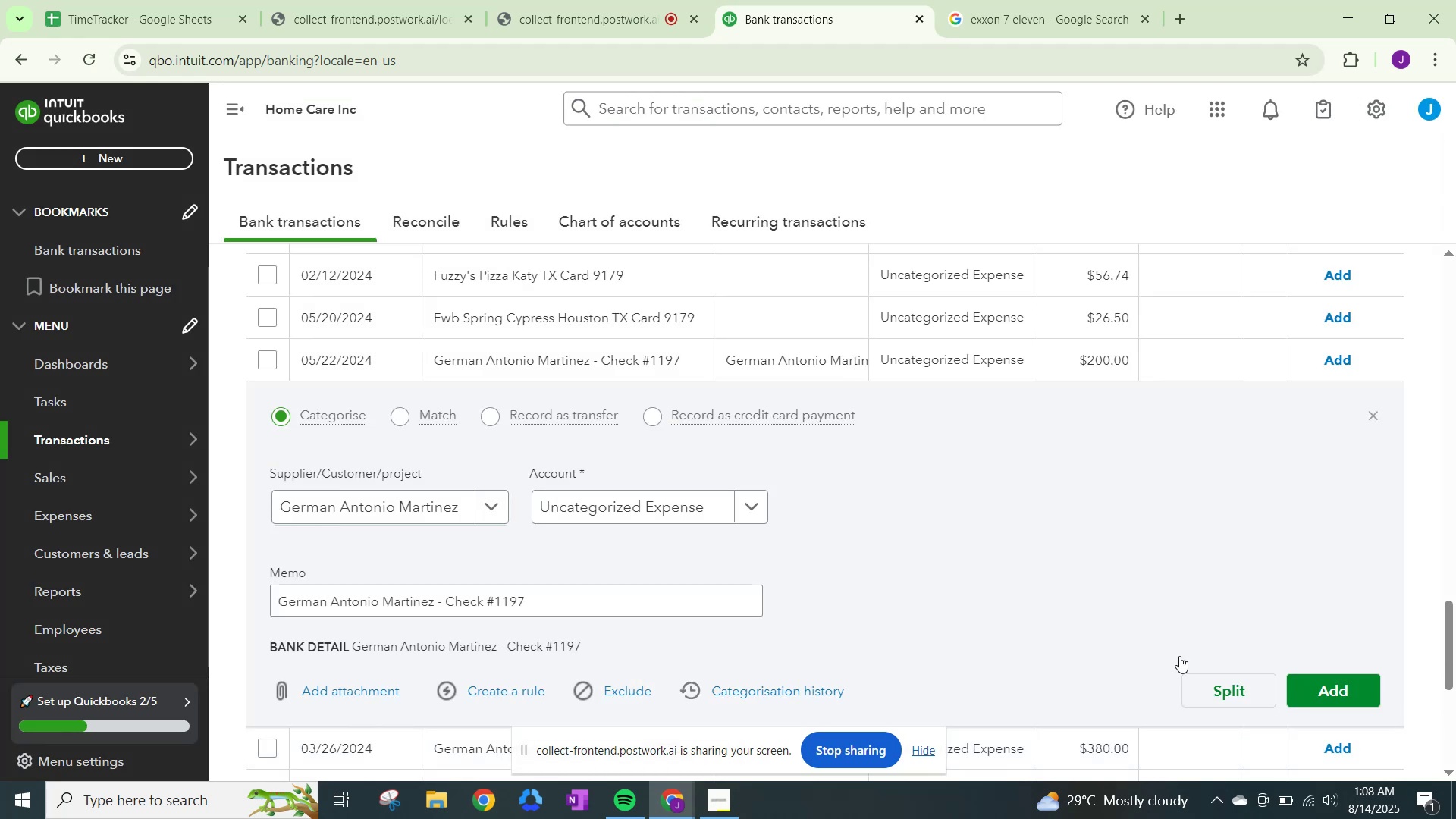 
left_click([655, 504])
 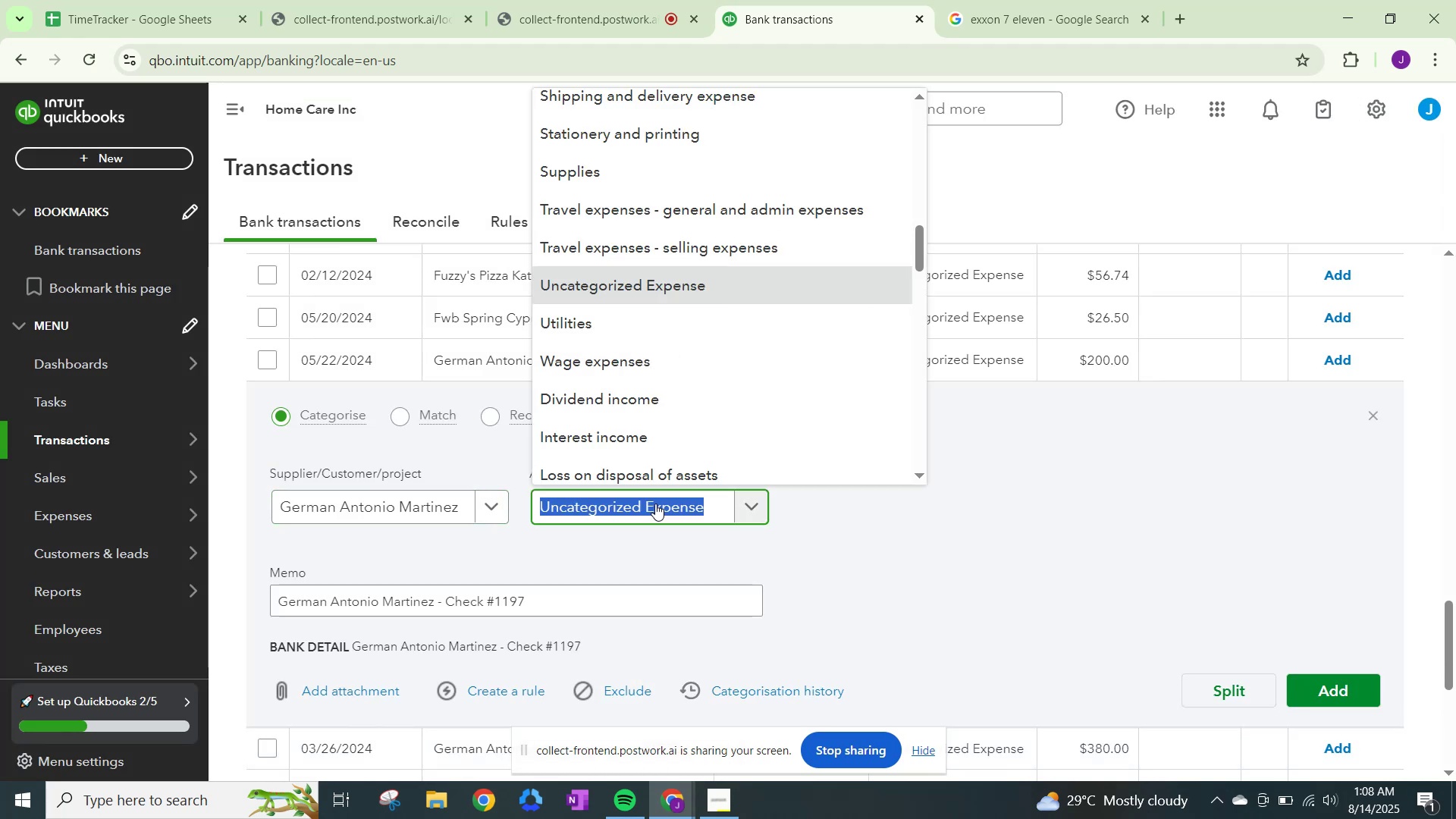 
type(wage)
 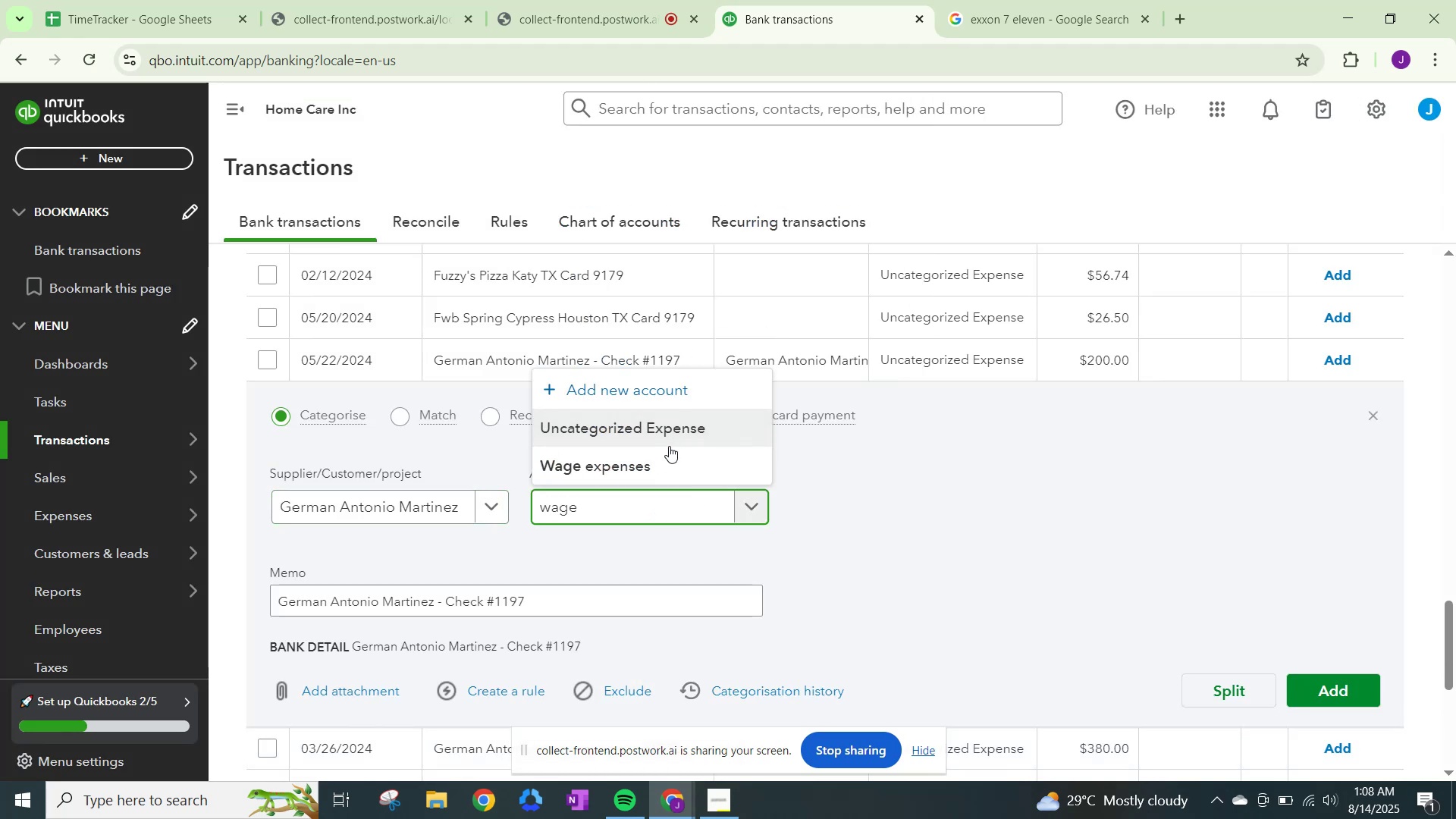 
left_click([667, 458])
 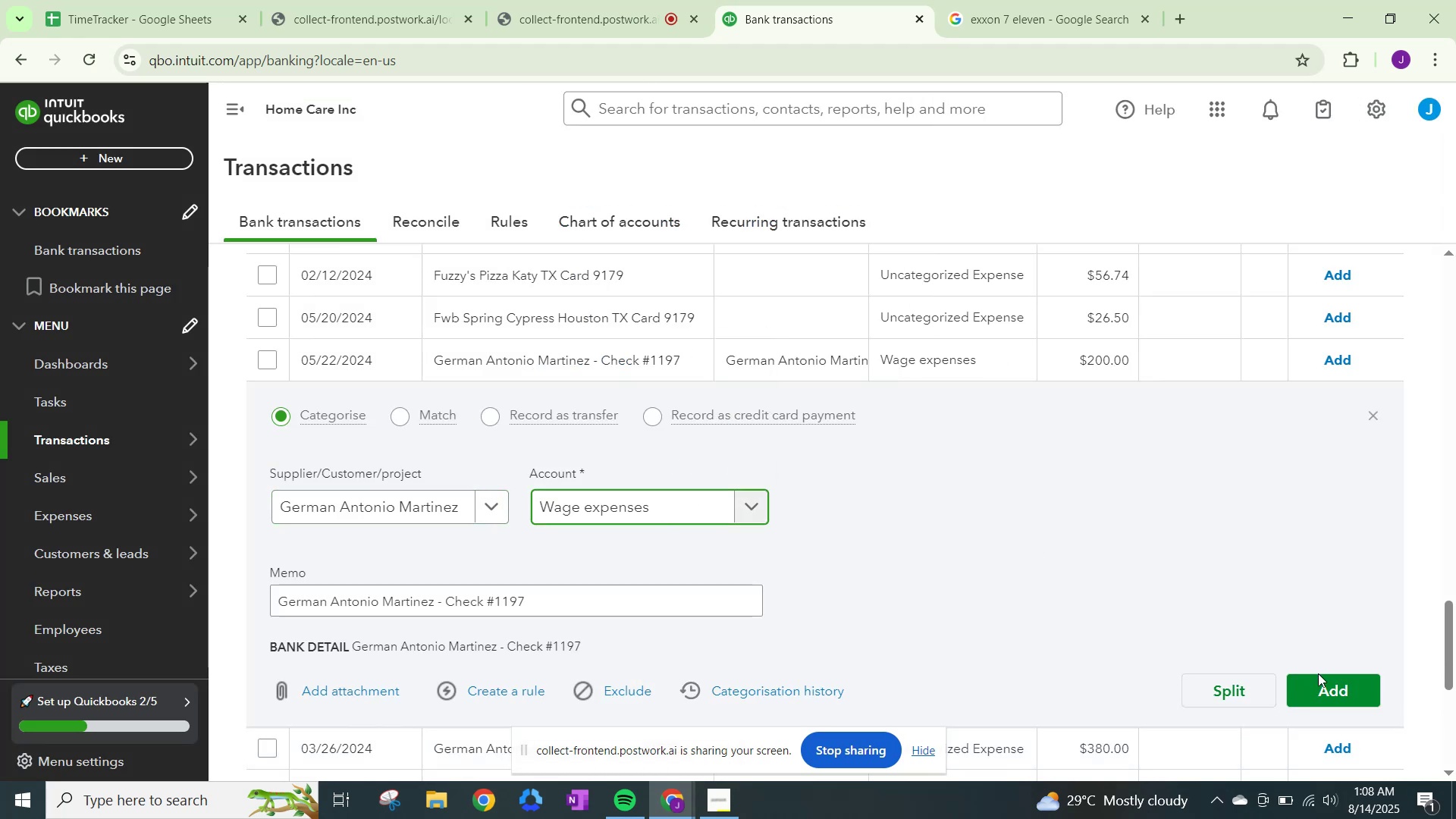 
left_click([1318, 689])
 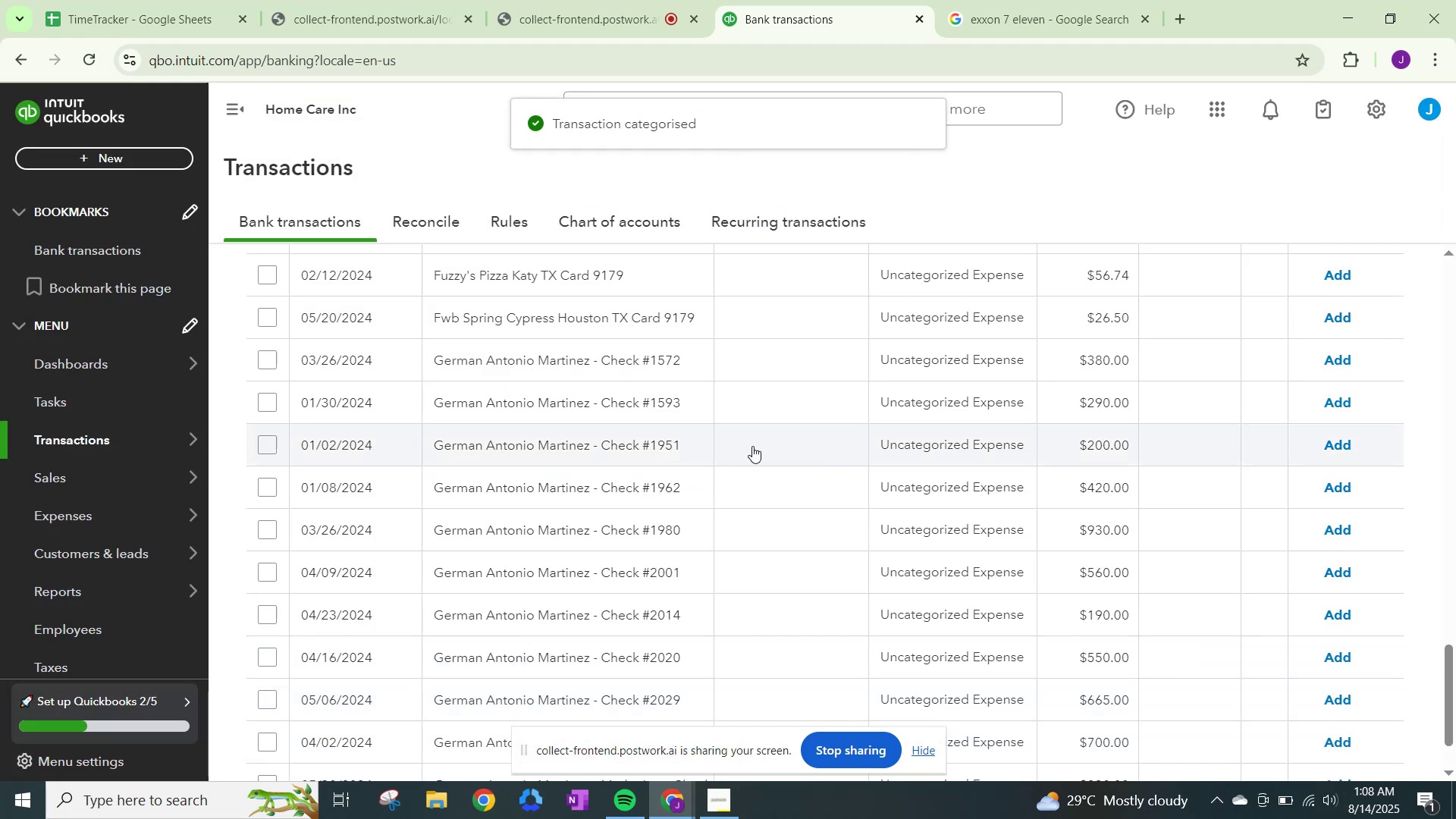 
left_click([942, 353])
 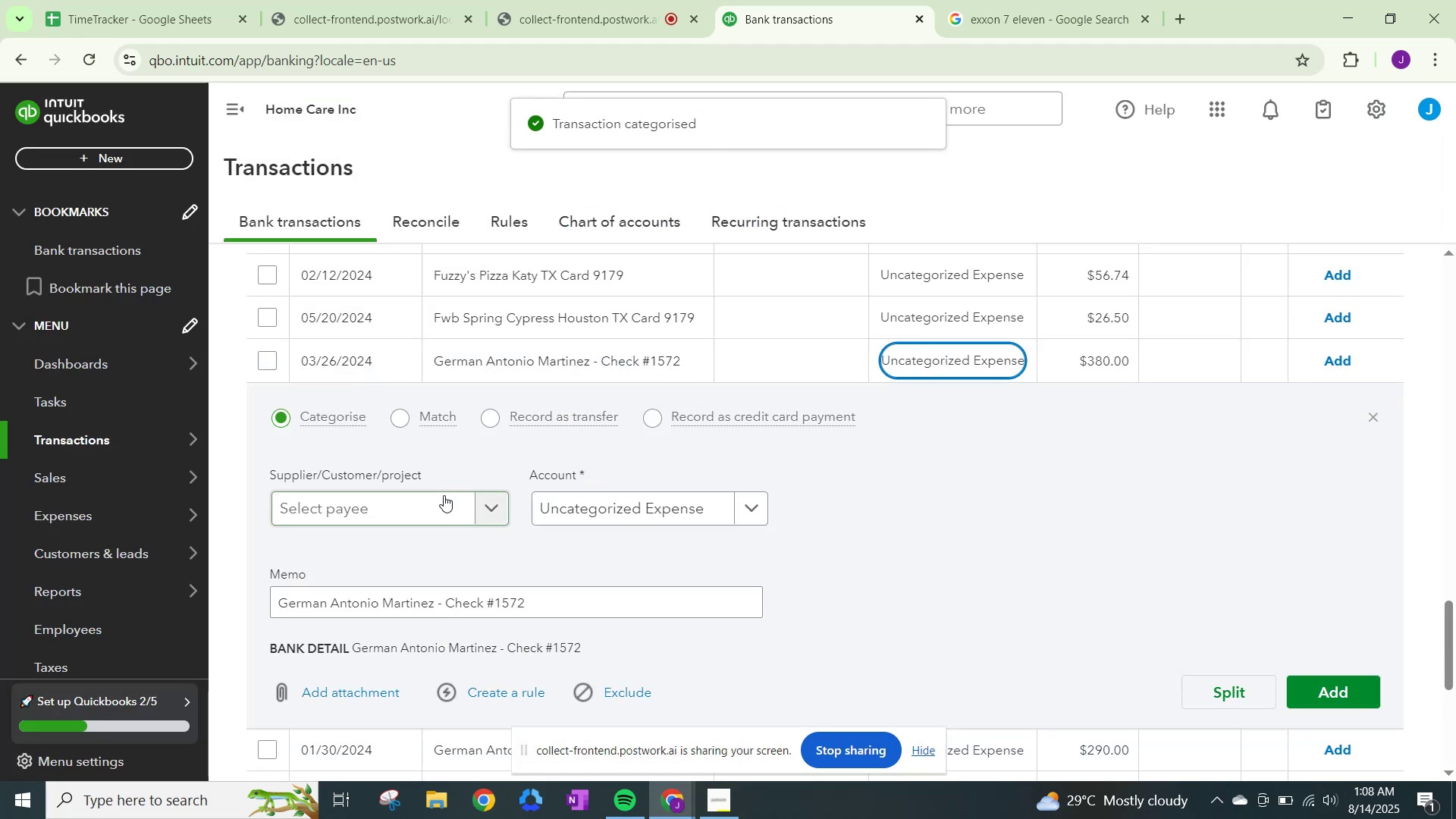 
left_click([438, 500])
 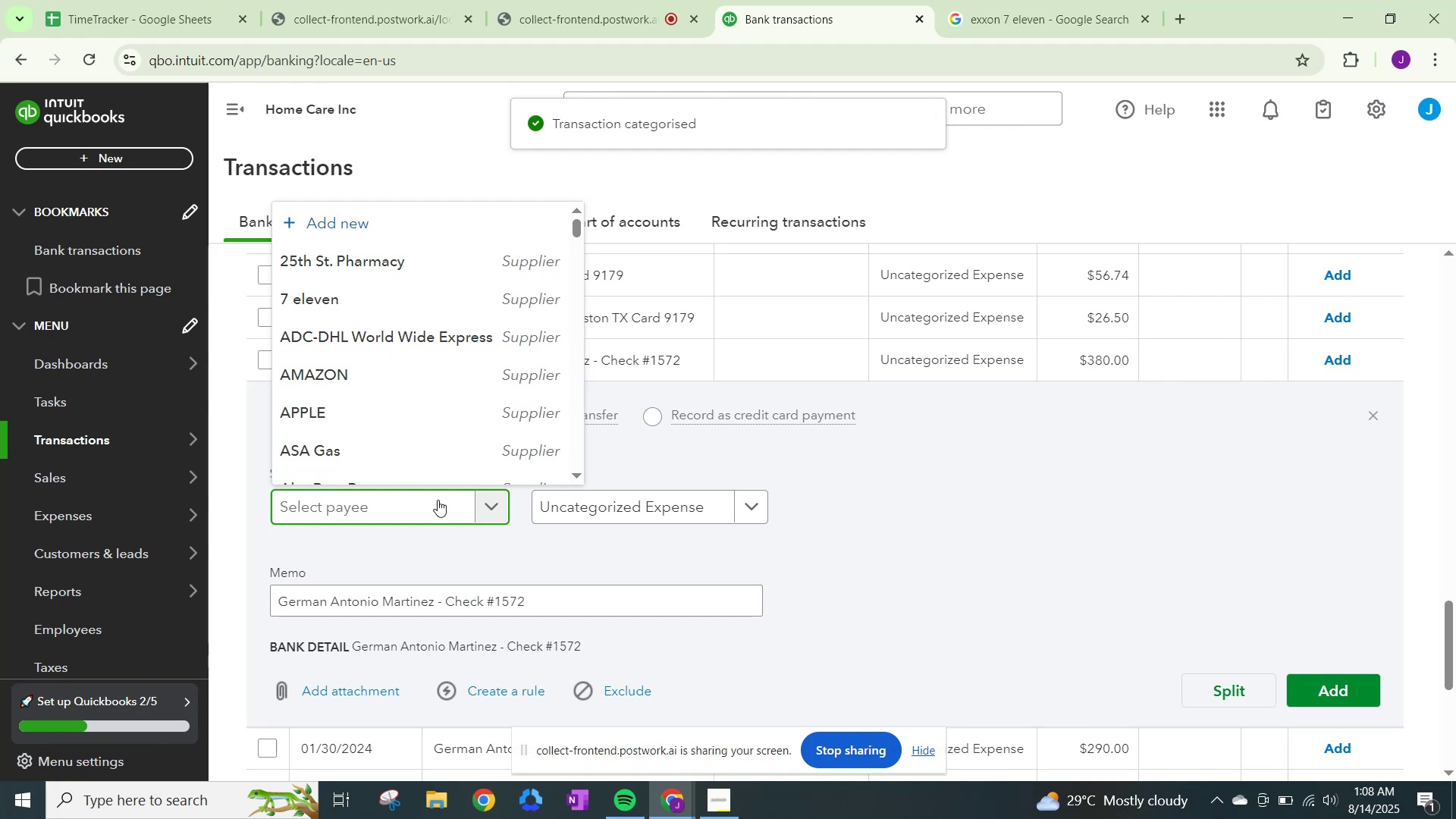 
type(ge)
 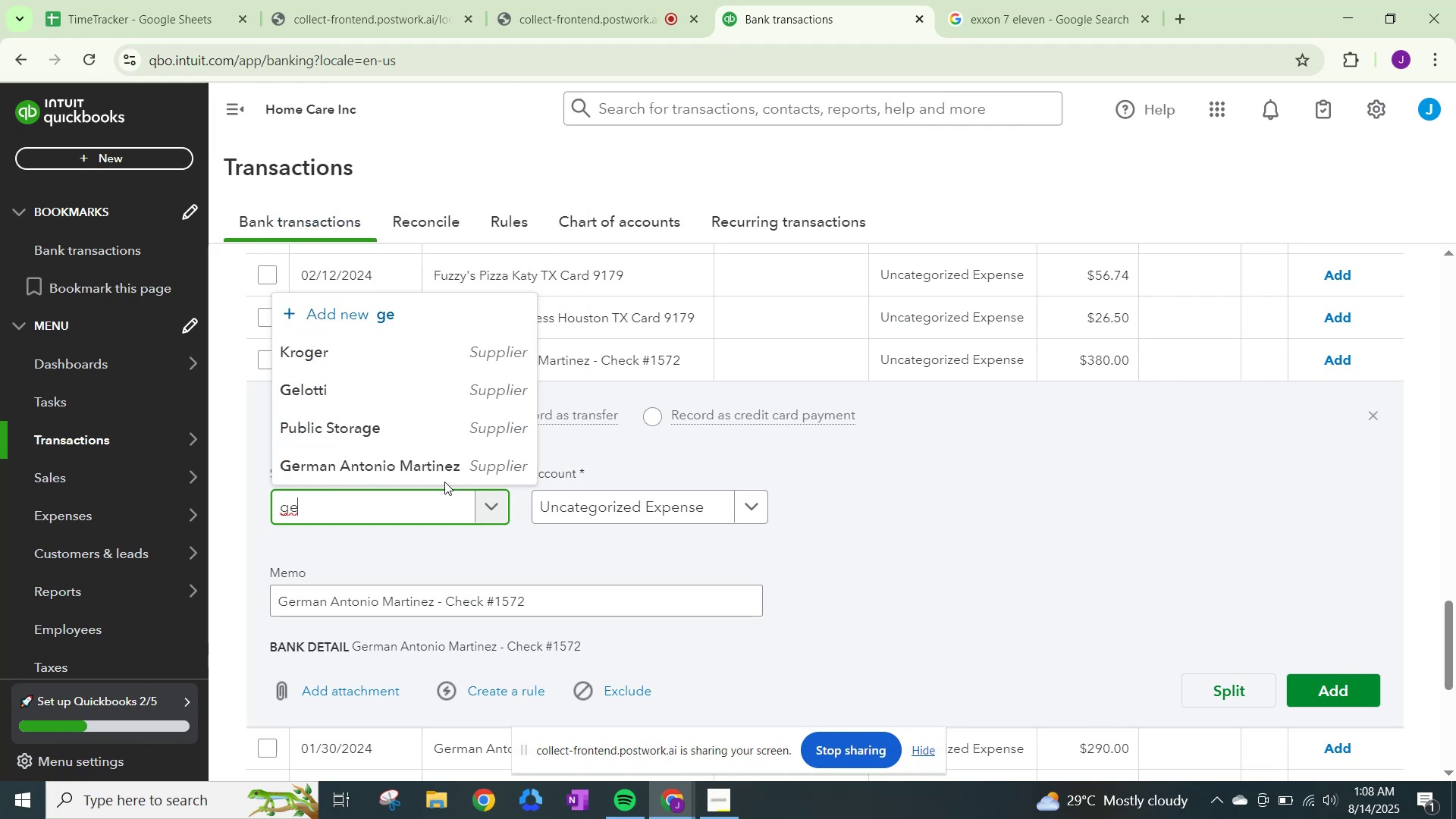 
left_click([432, 455])
 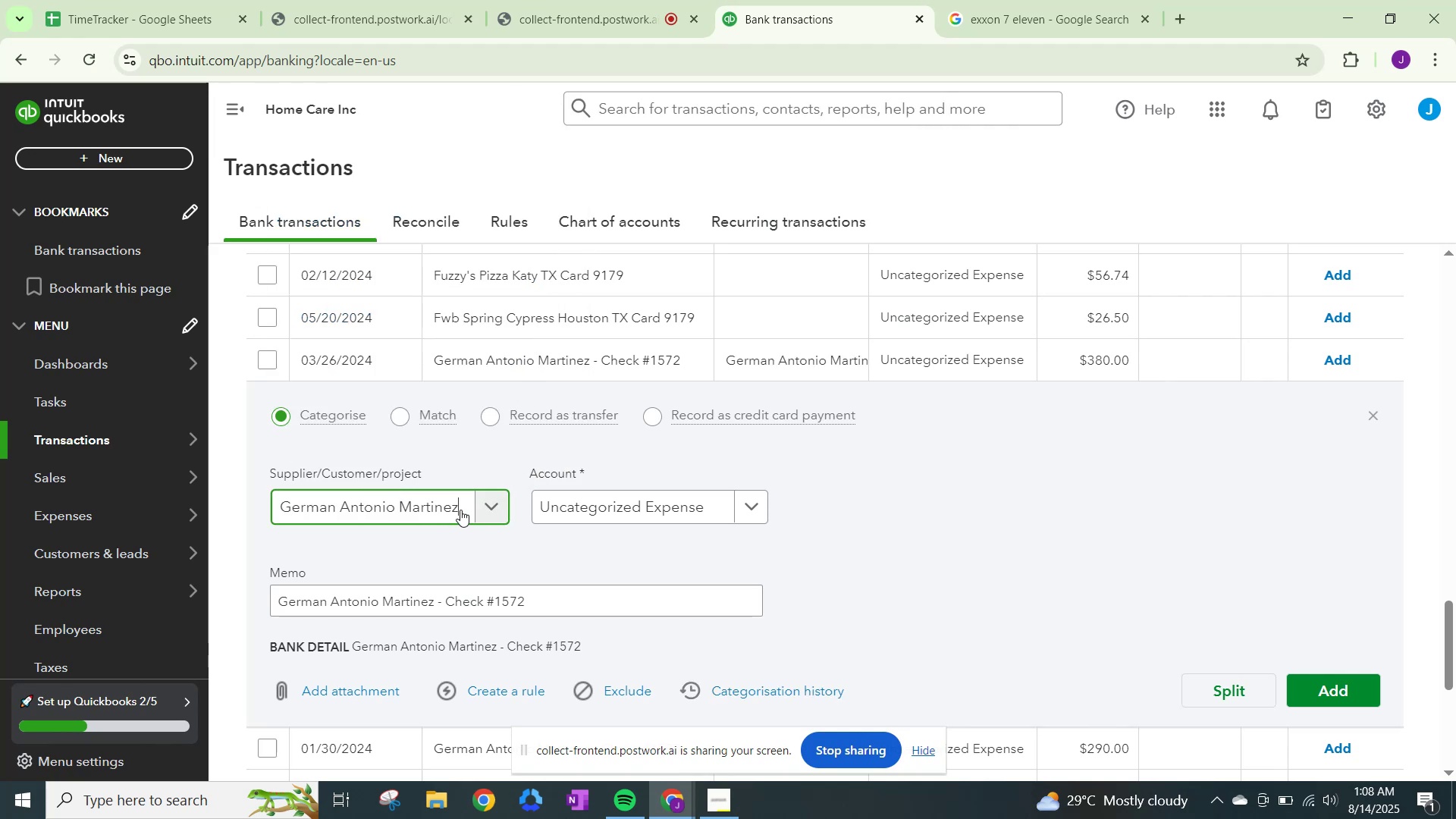 
left_click_drag(start_coordinate=[461, 507], to_coordinate=[201, 505])
 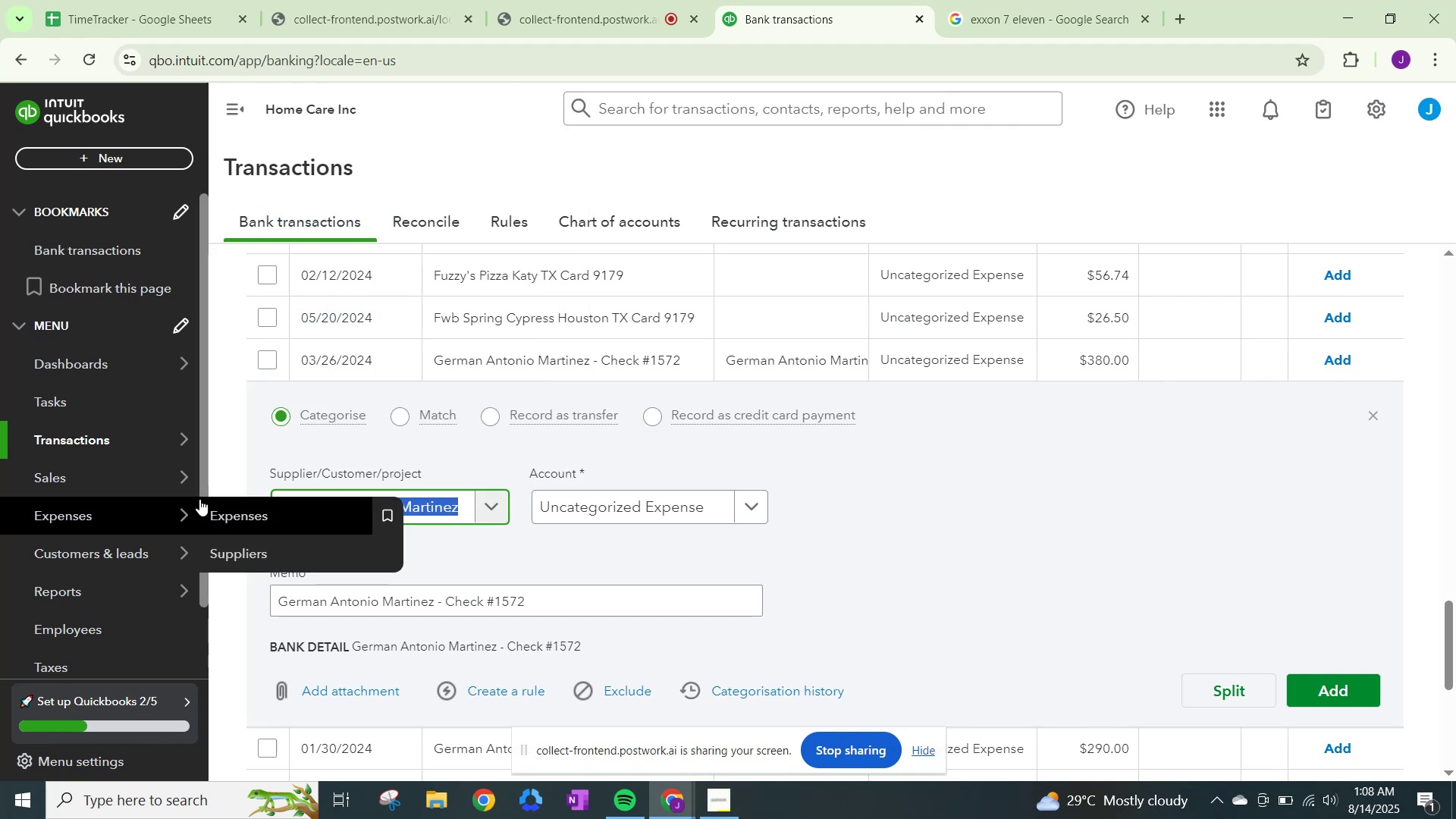 
key(Control+C)
 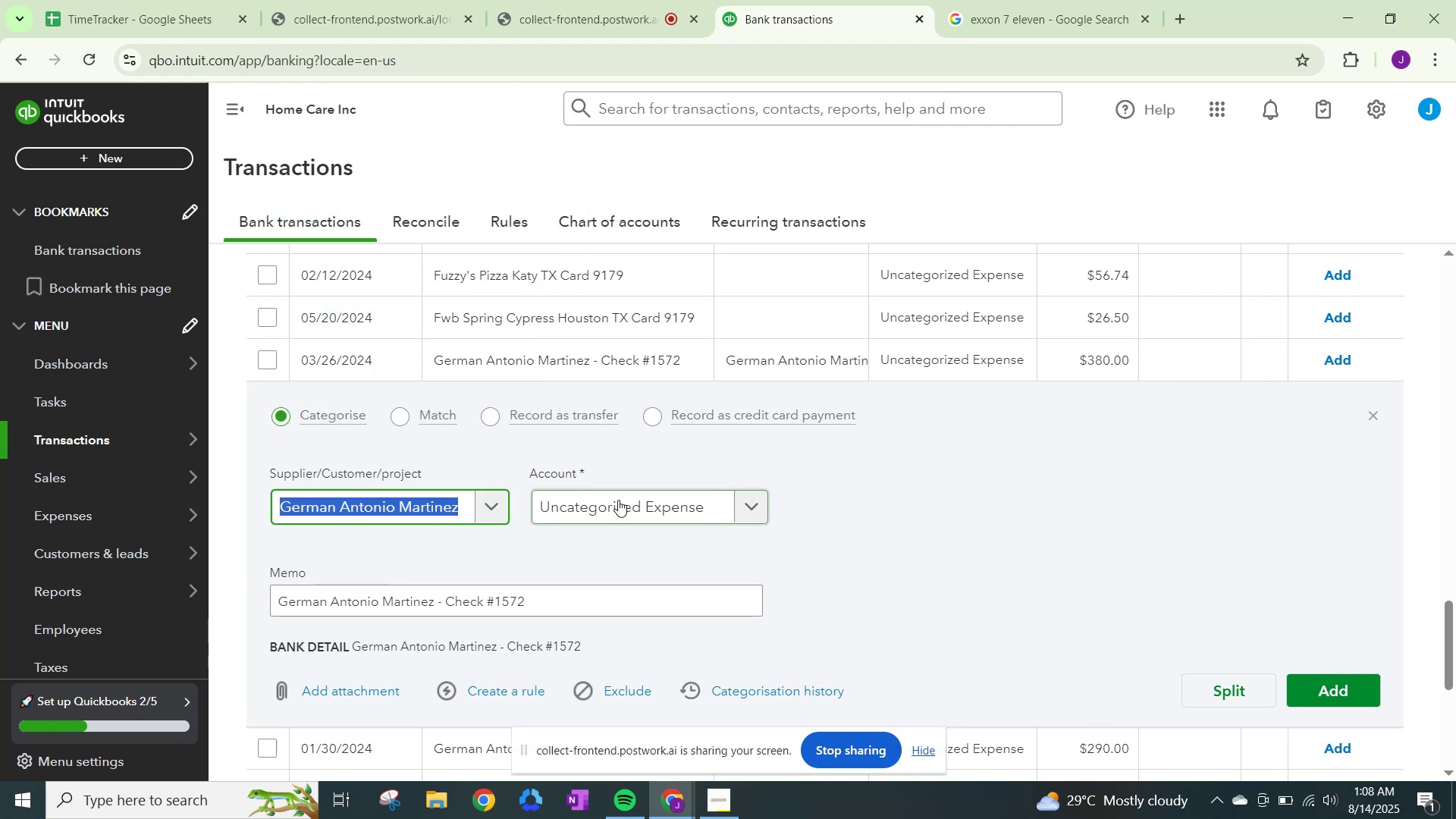 
left_click([619, 500])
 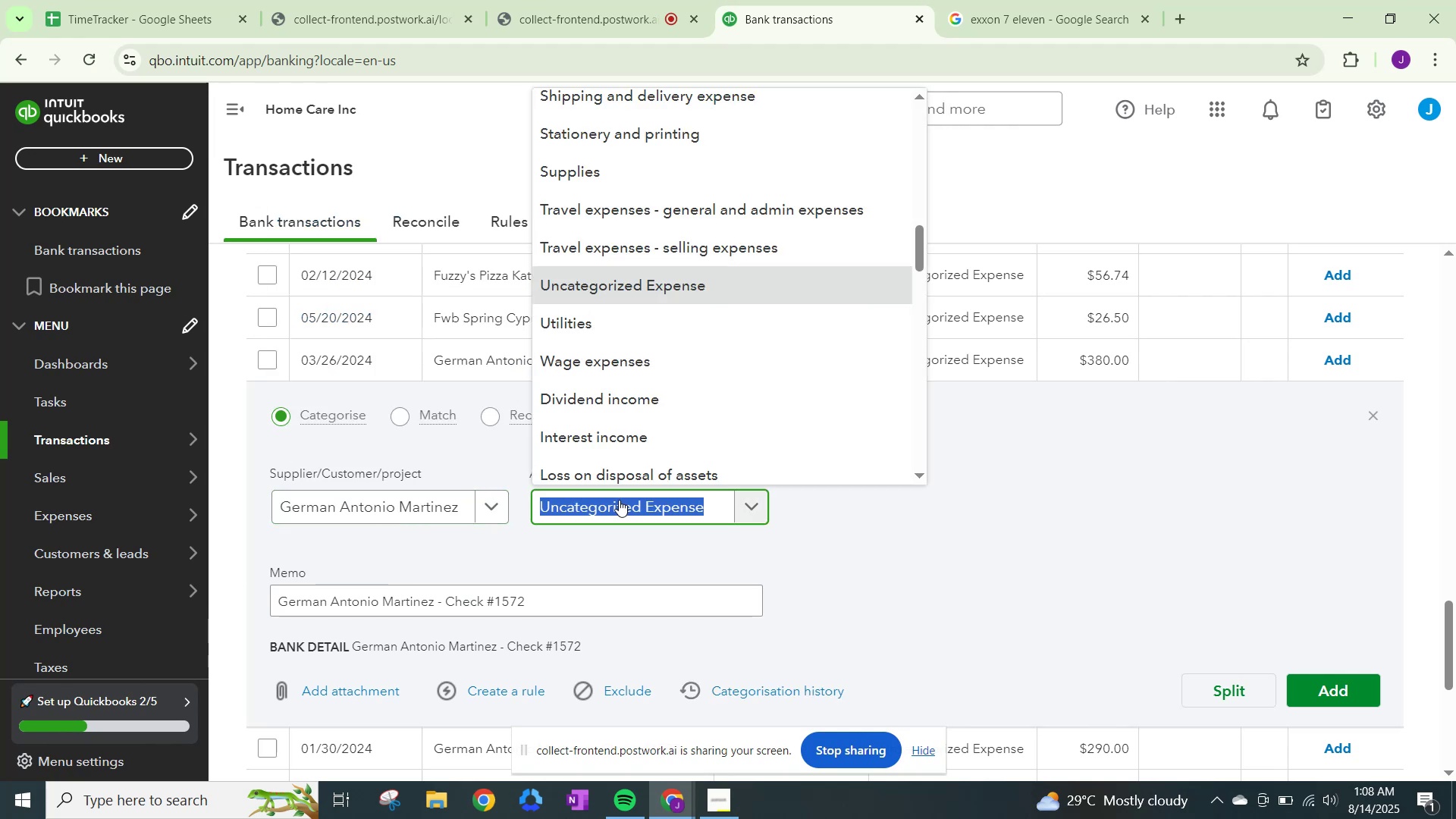 
type(wage)
 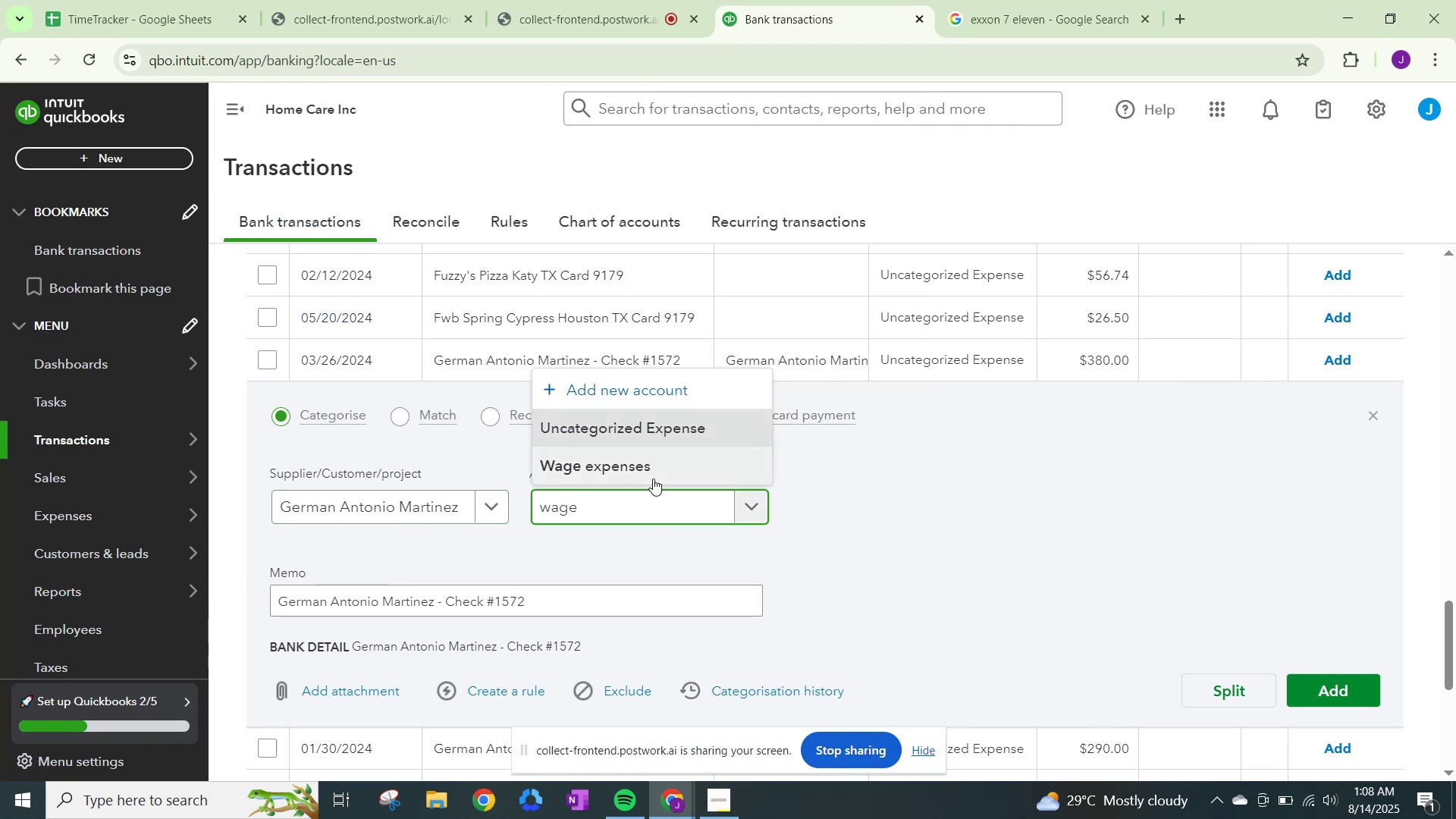 
left_click([655, 471])
 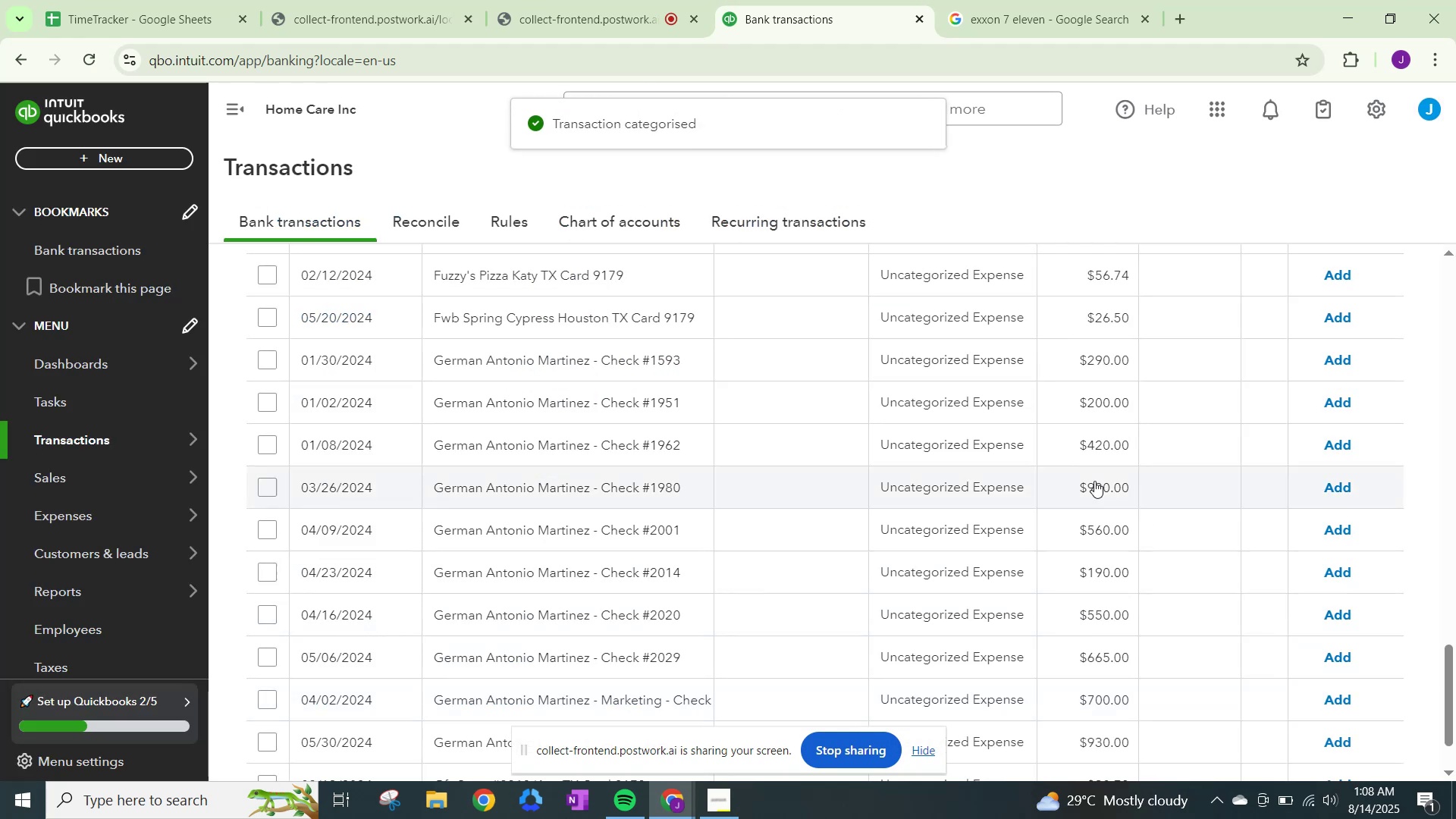 
left_click([968, 360])
 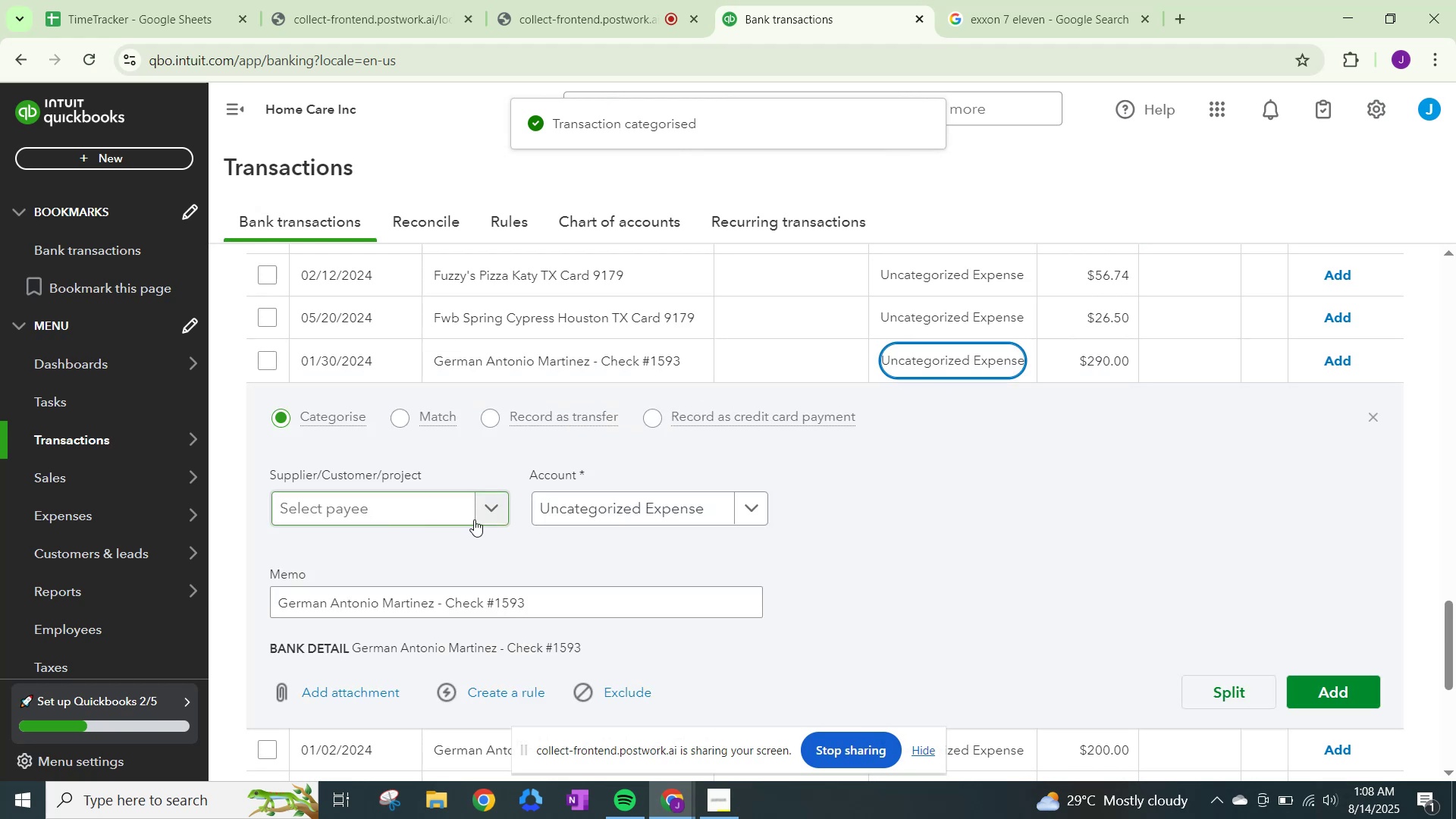 
left_click([485, 513])
 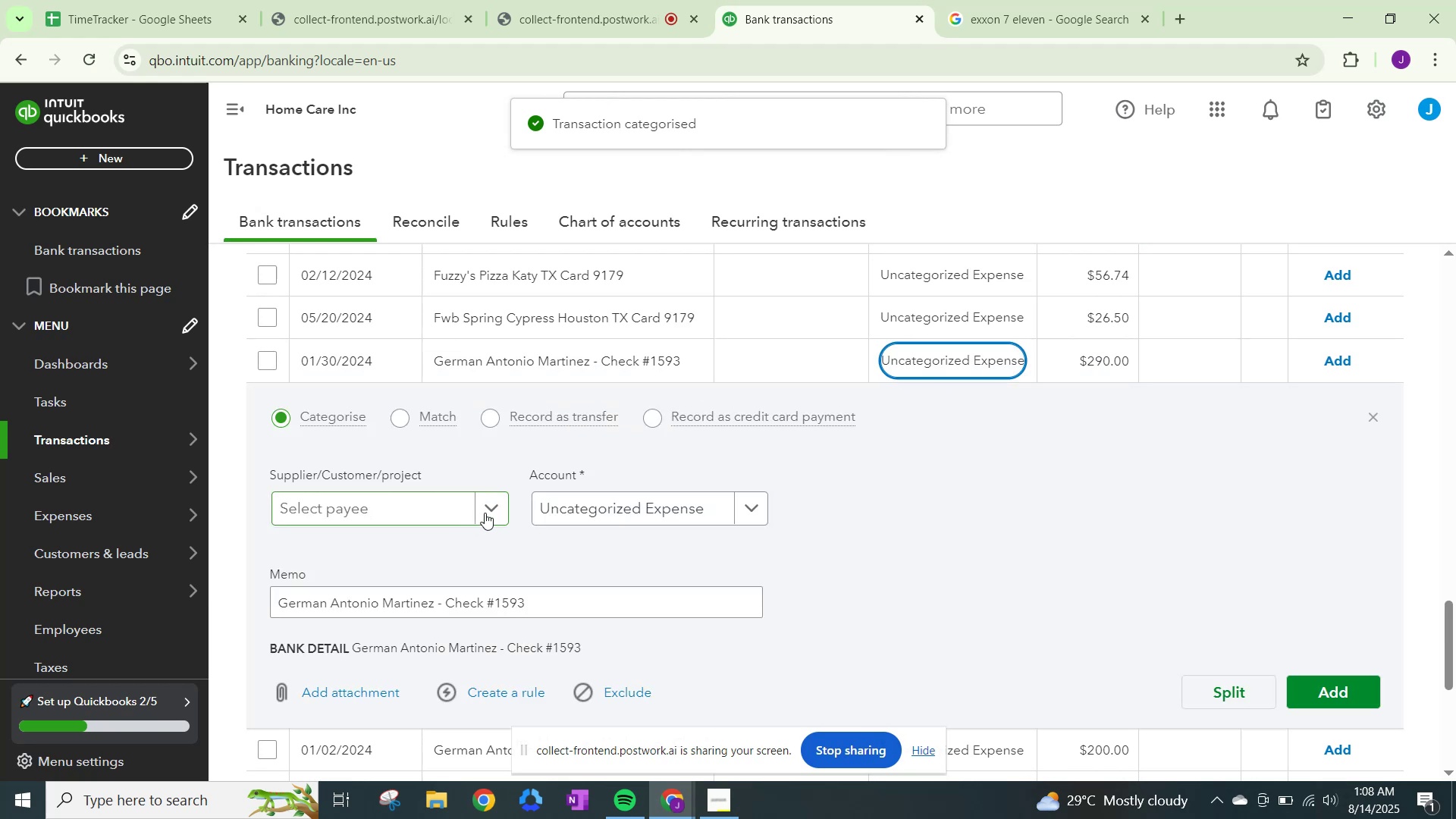 
key(Control+ControlLeft)
 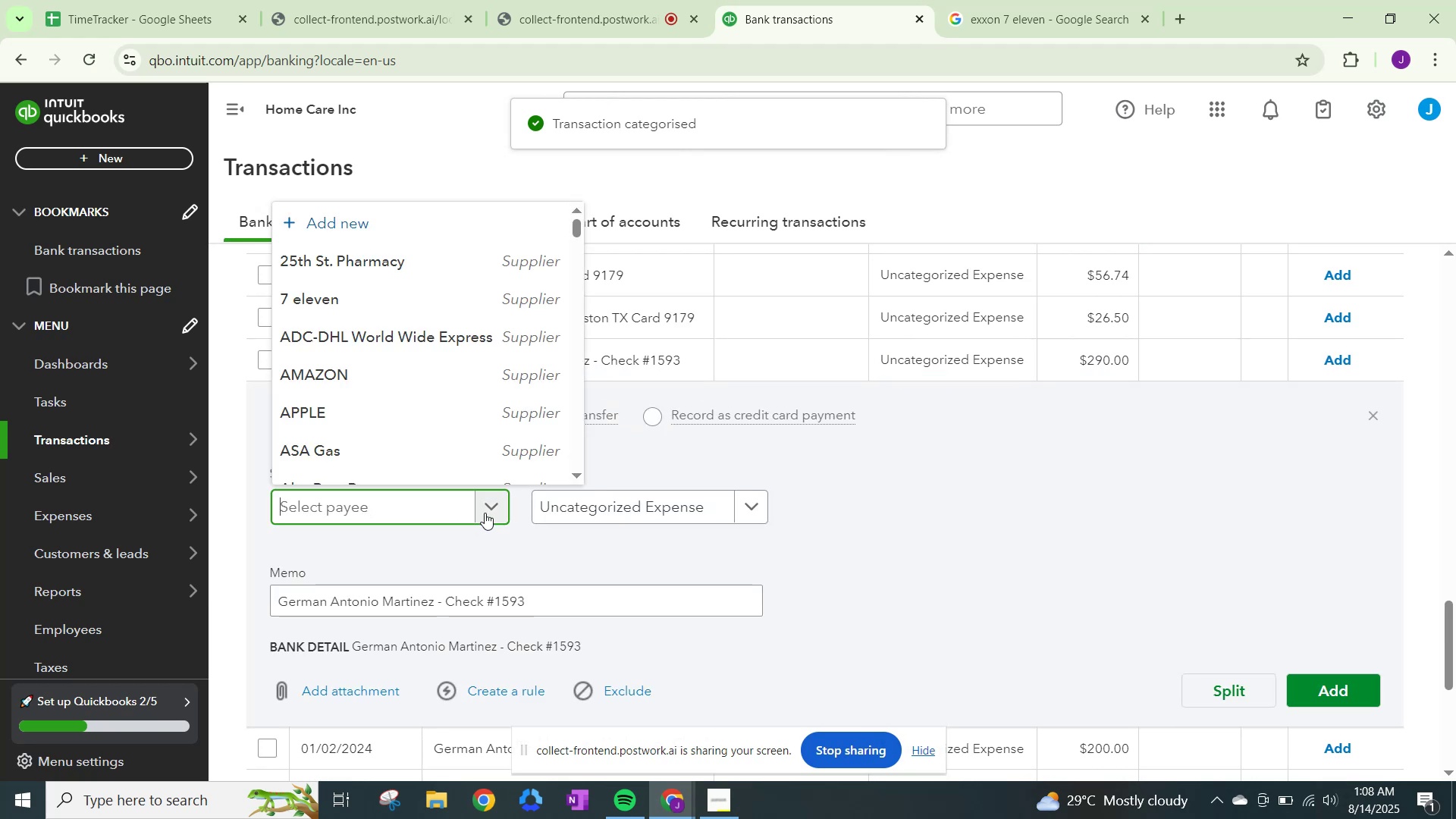 
key(Control+V)
 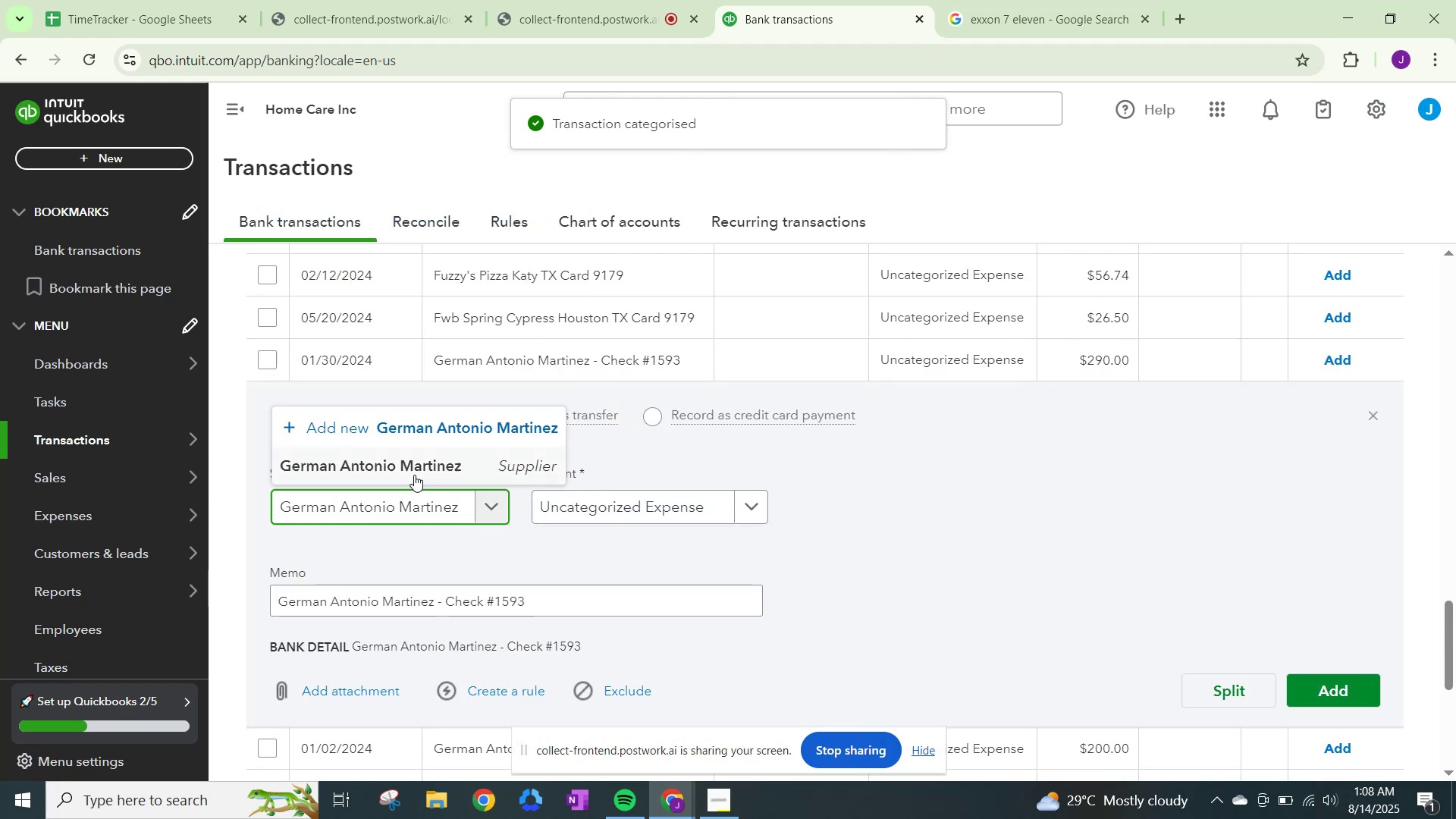 
left_click([409, 472])
 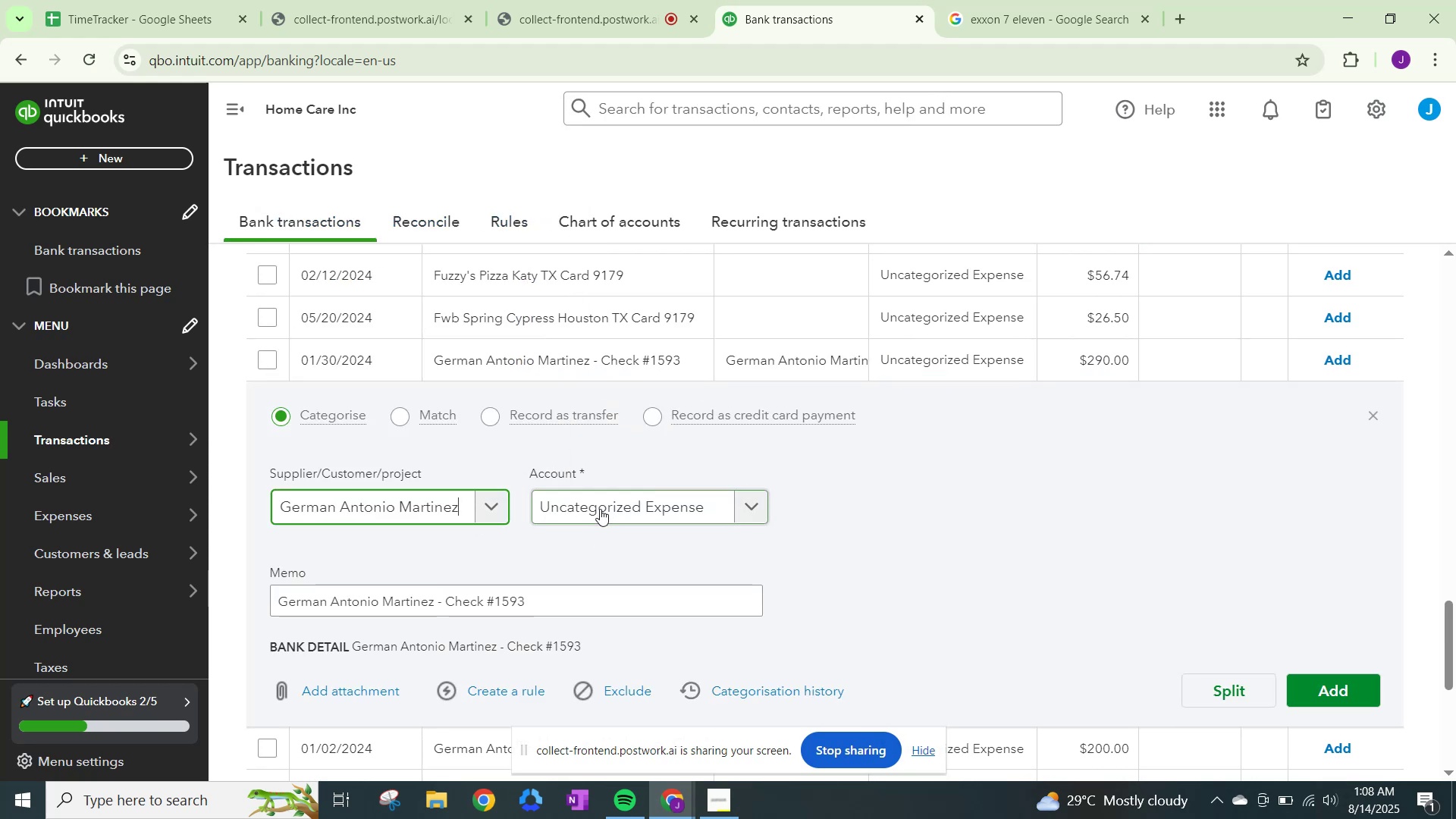 
left_click([601, 509])
 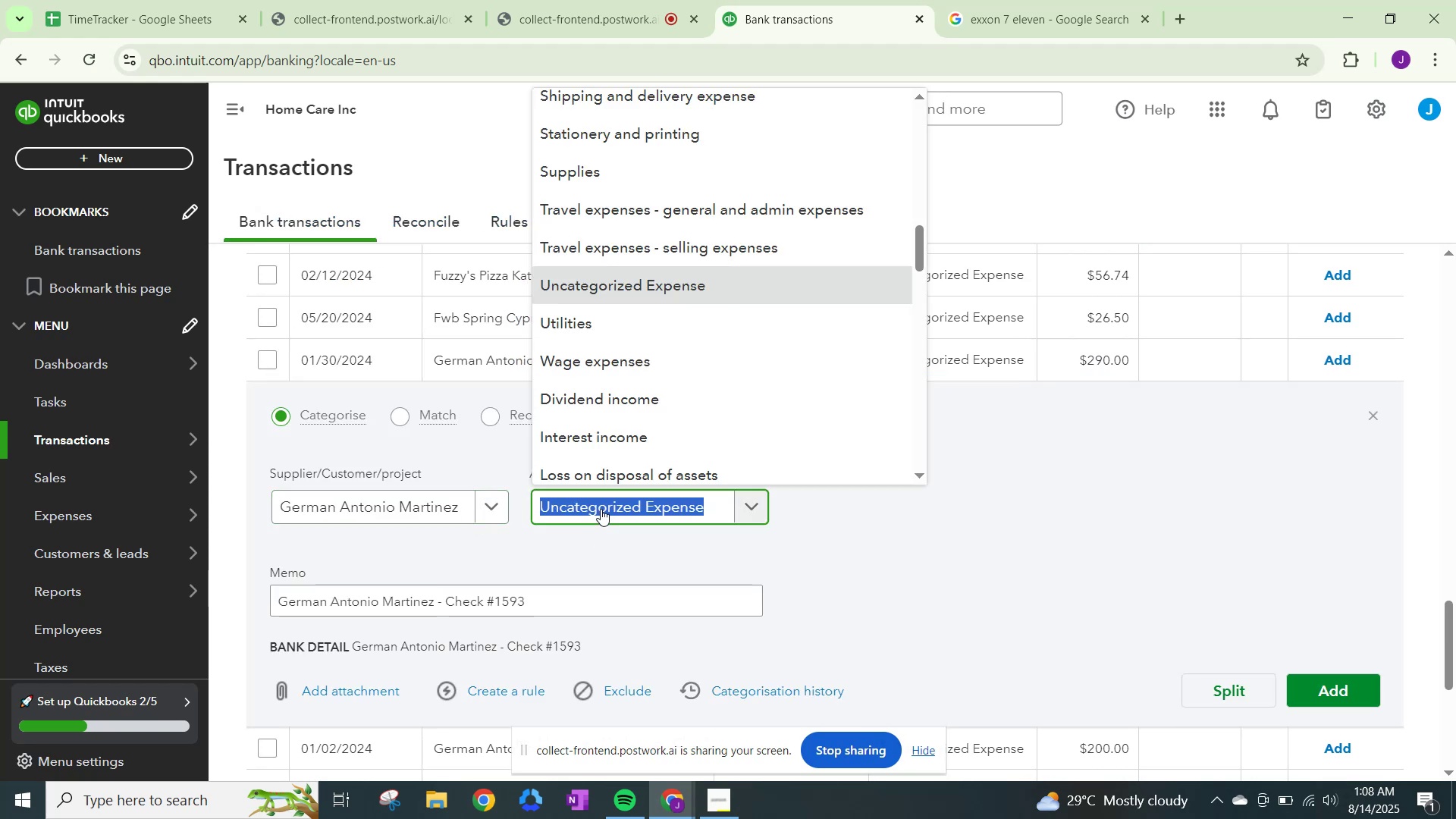 
type(wage)
 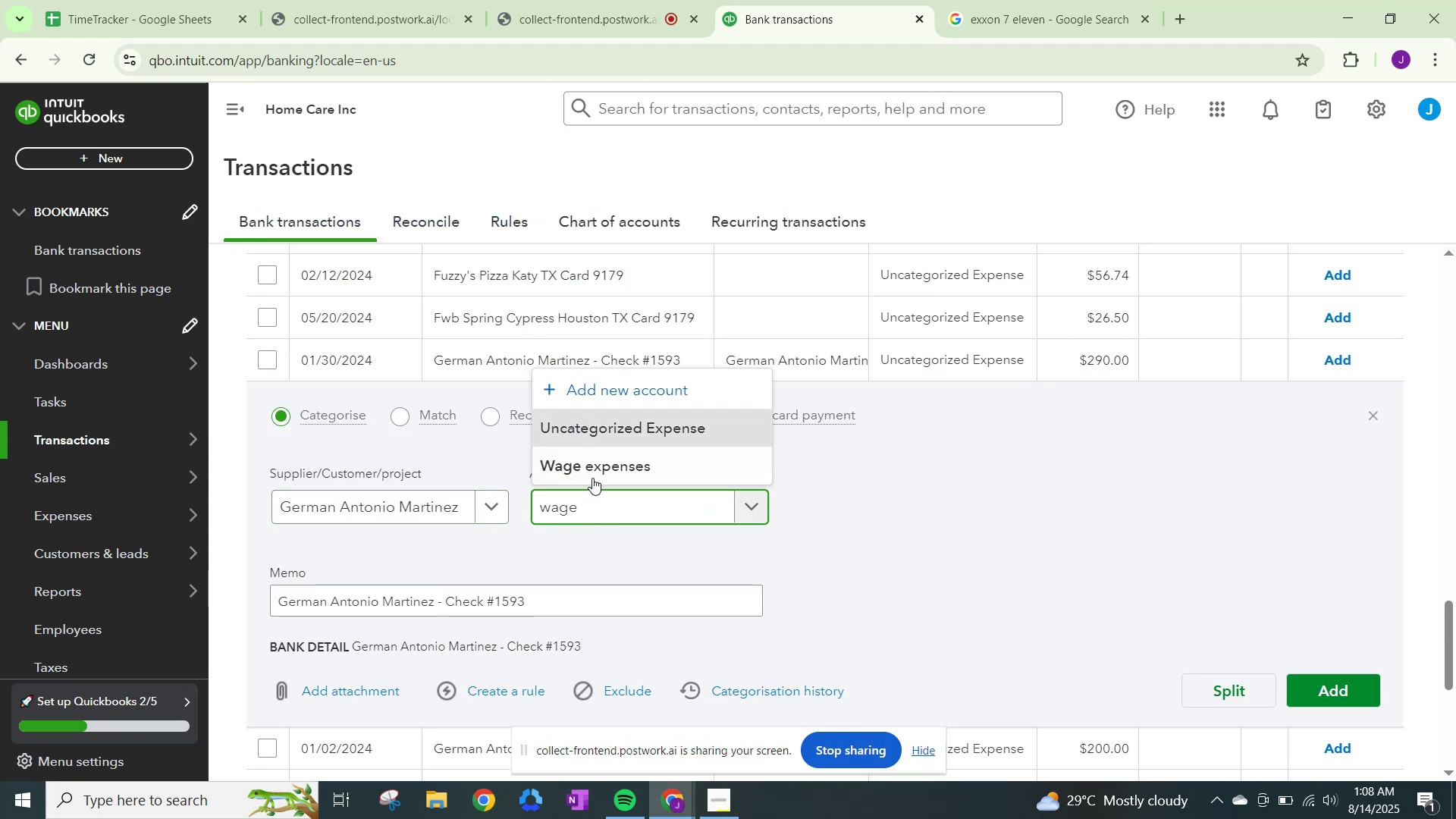 
left_click([593, 469])
 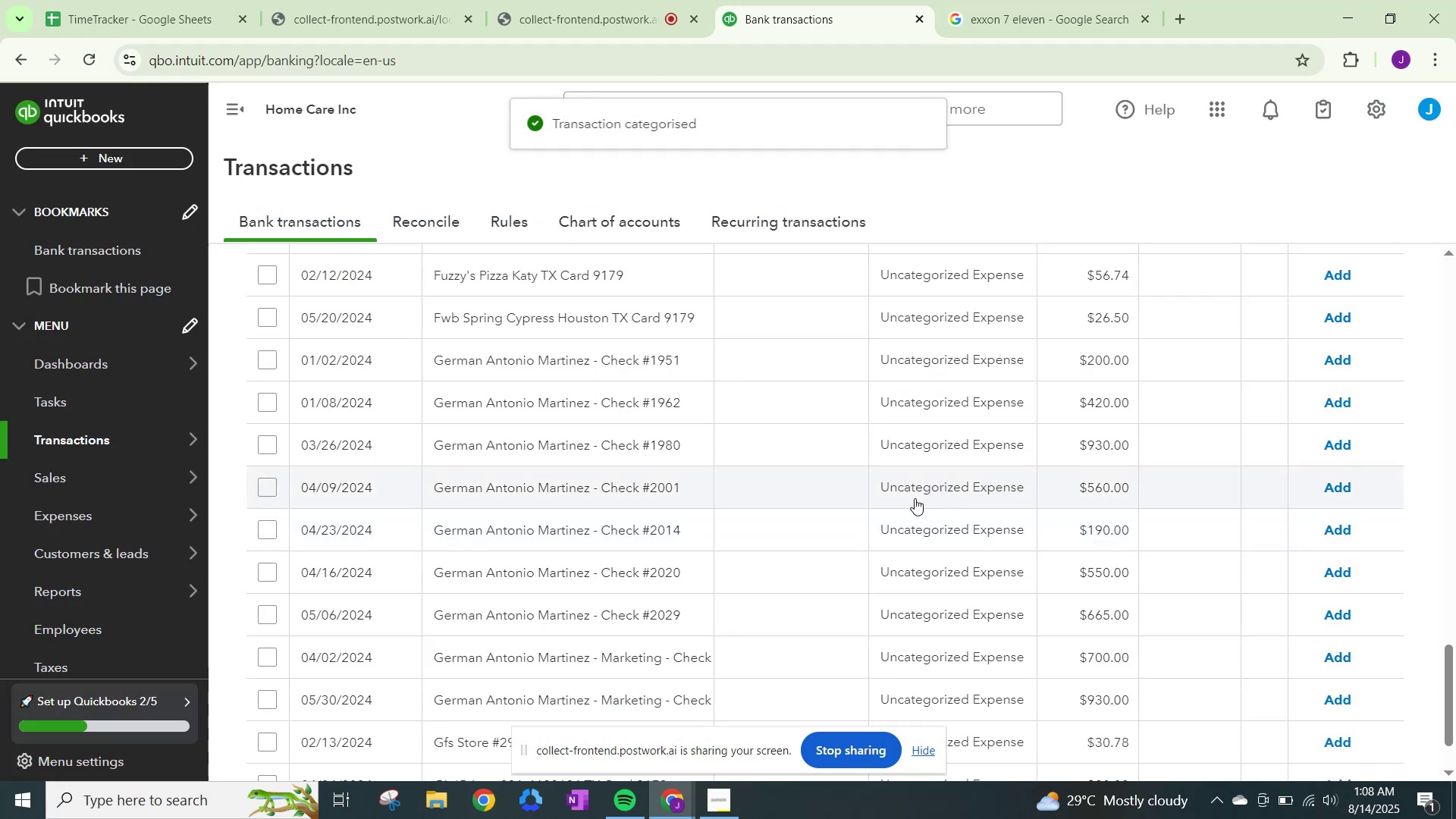 
left_click([976, 362])
 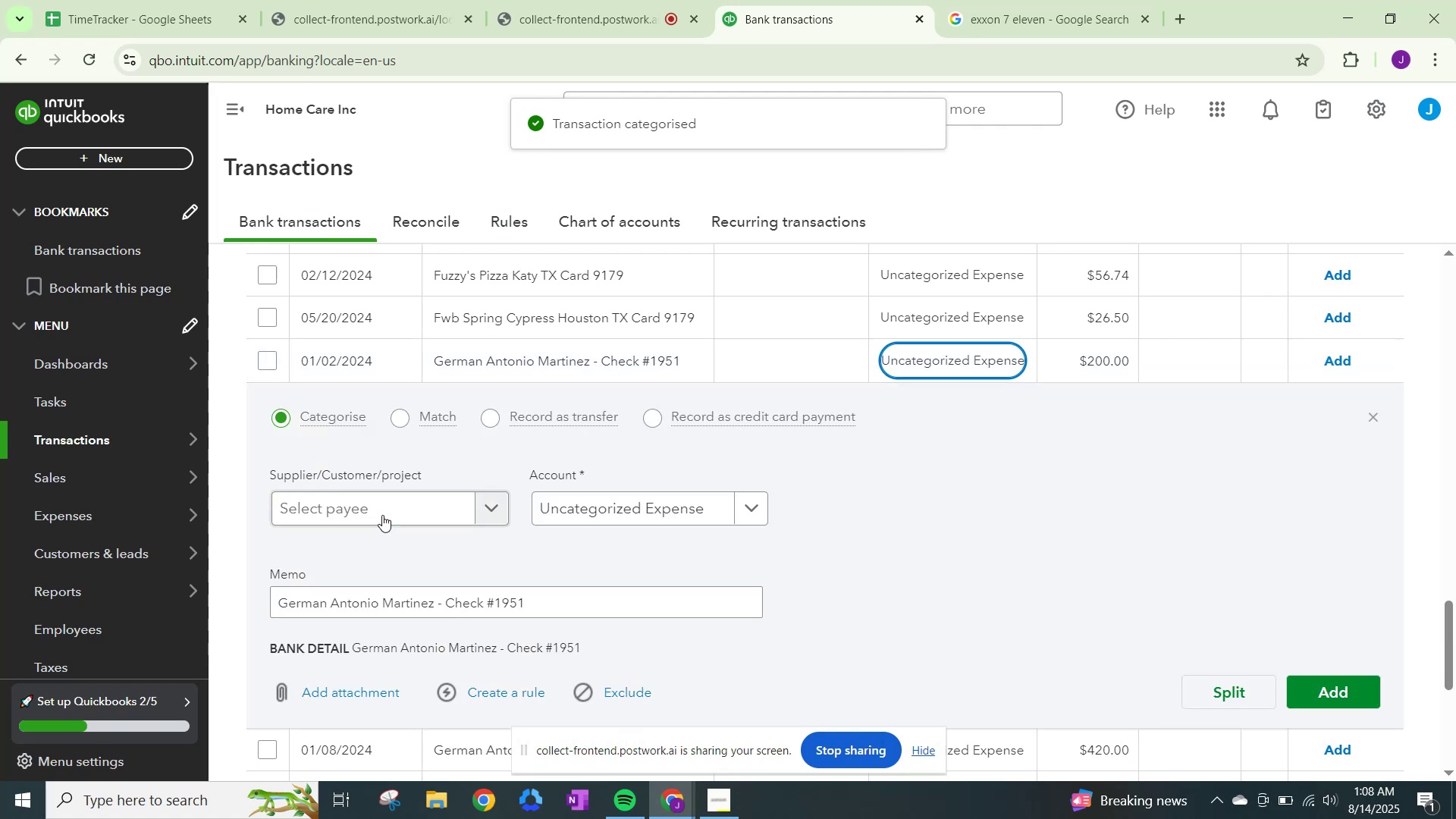 
left_click([389, 507])
 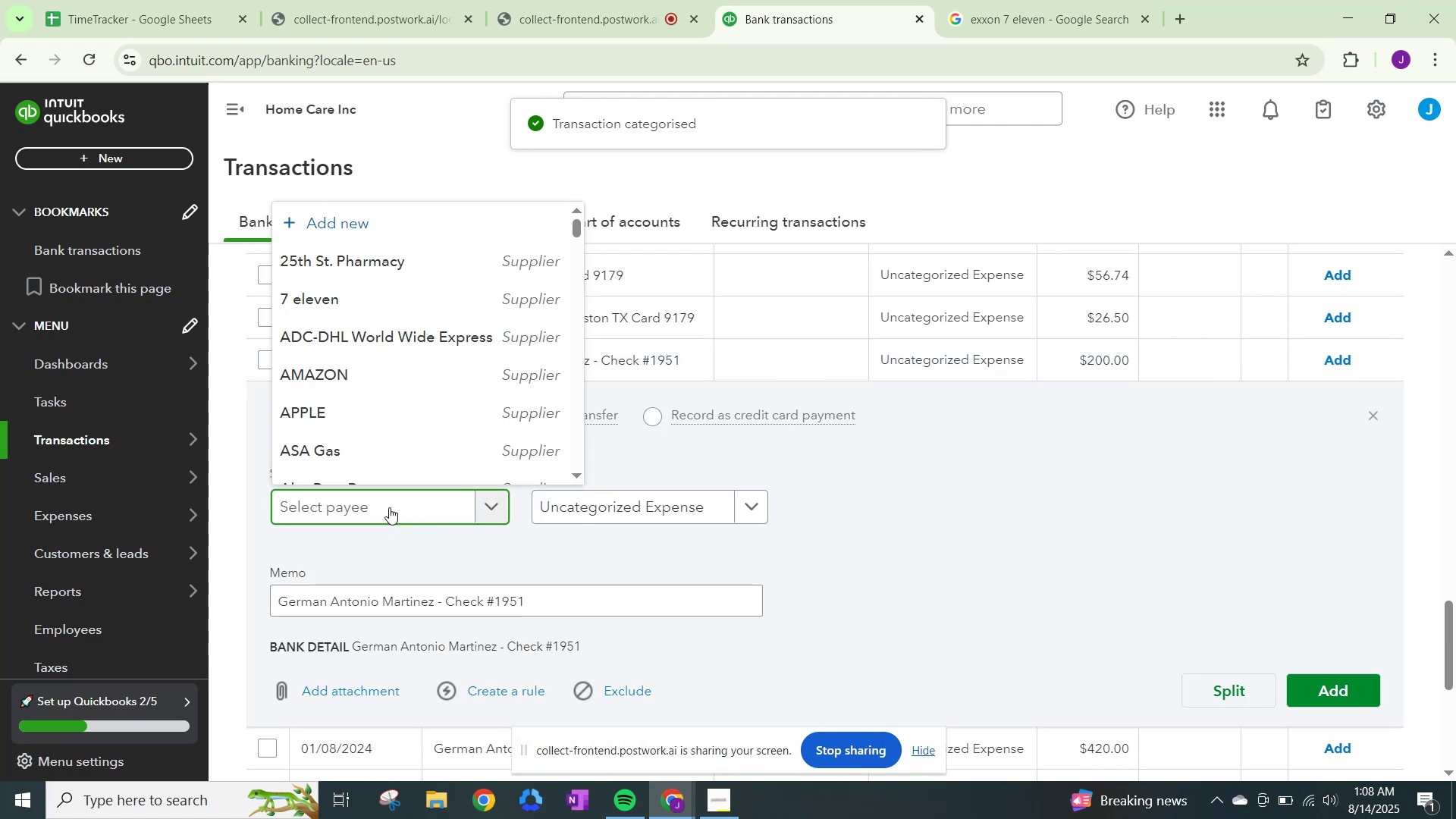 
key(Control+V)
 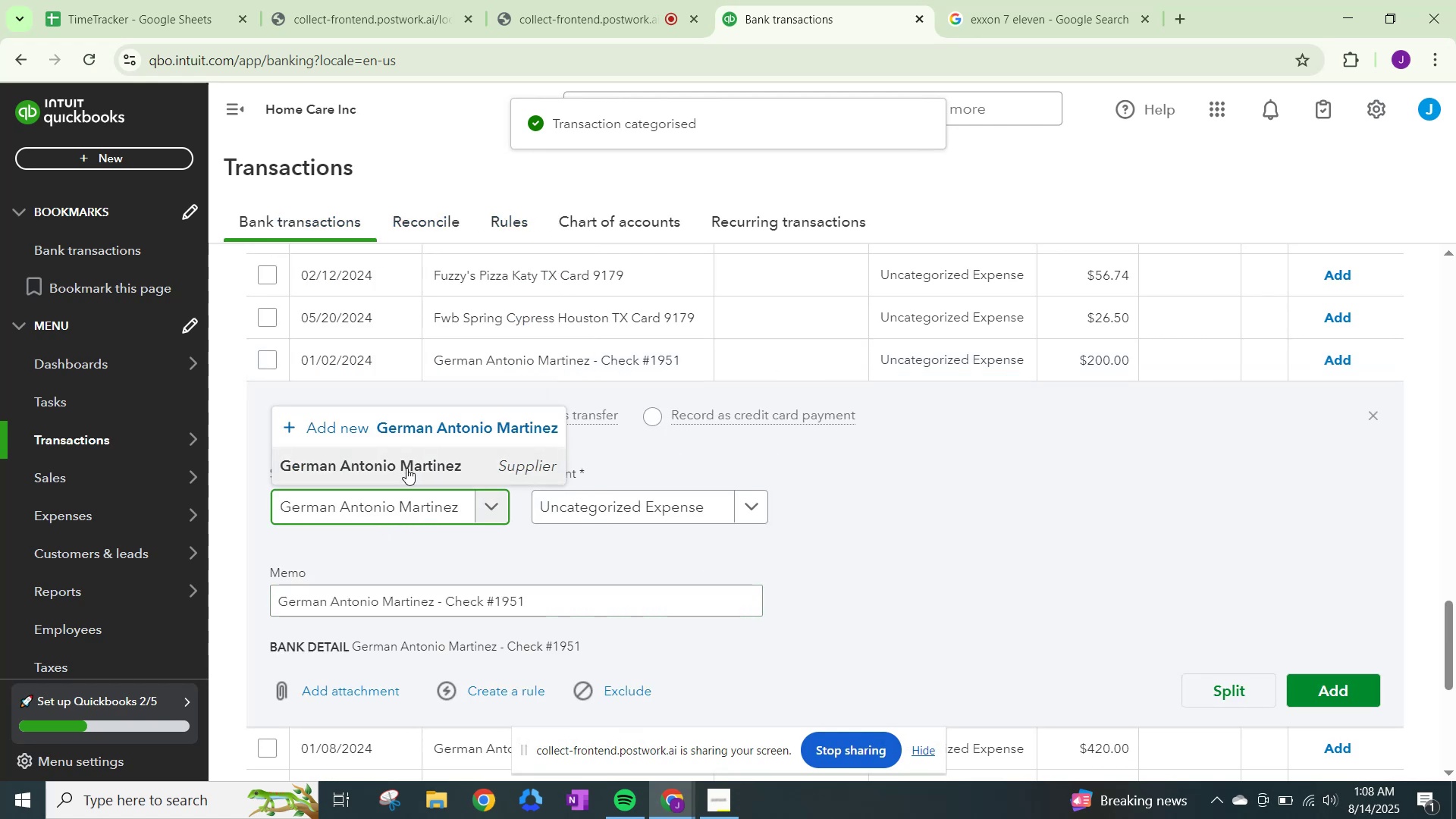 
left_click([406, 469])
 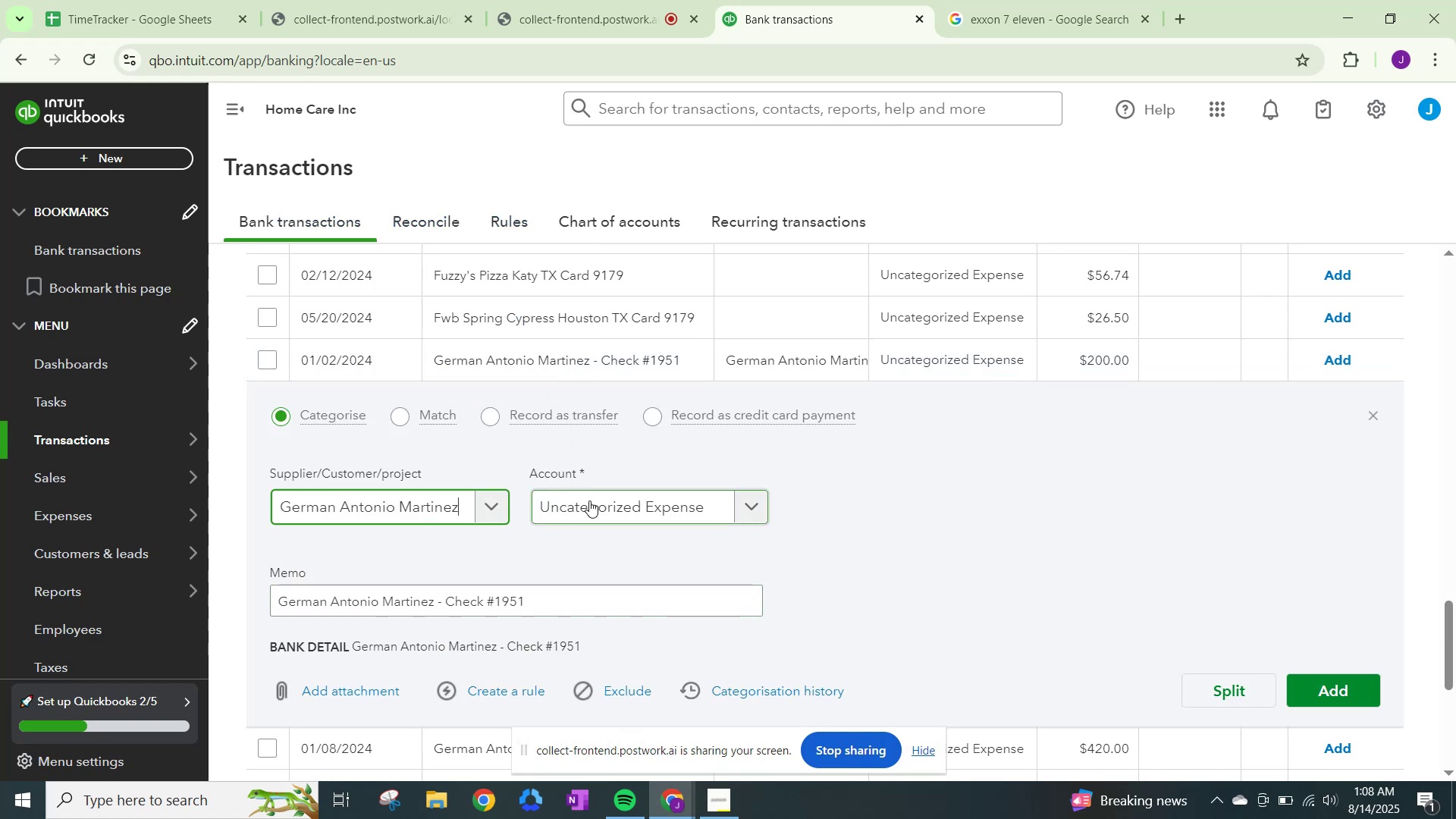 
left_click([589, 500])
 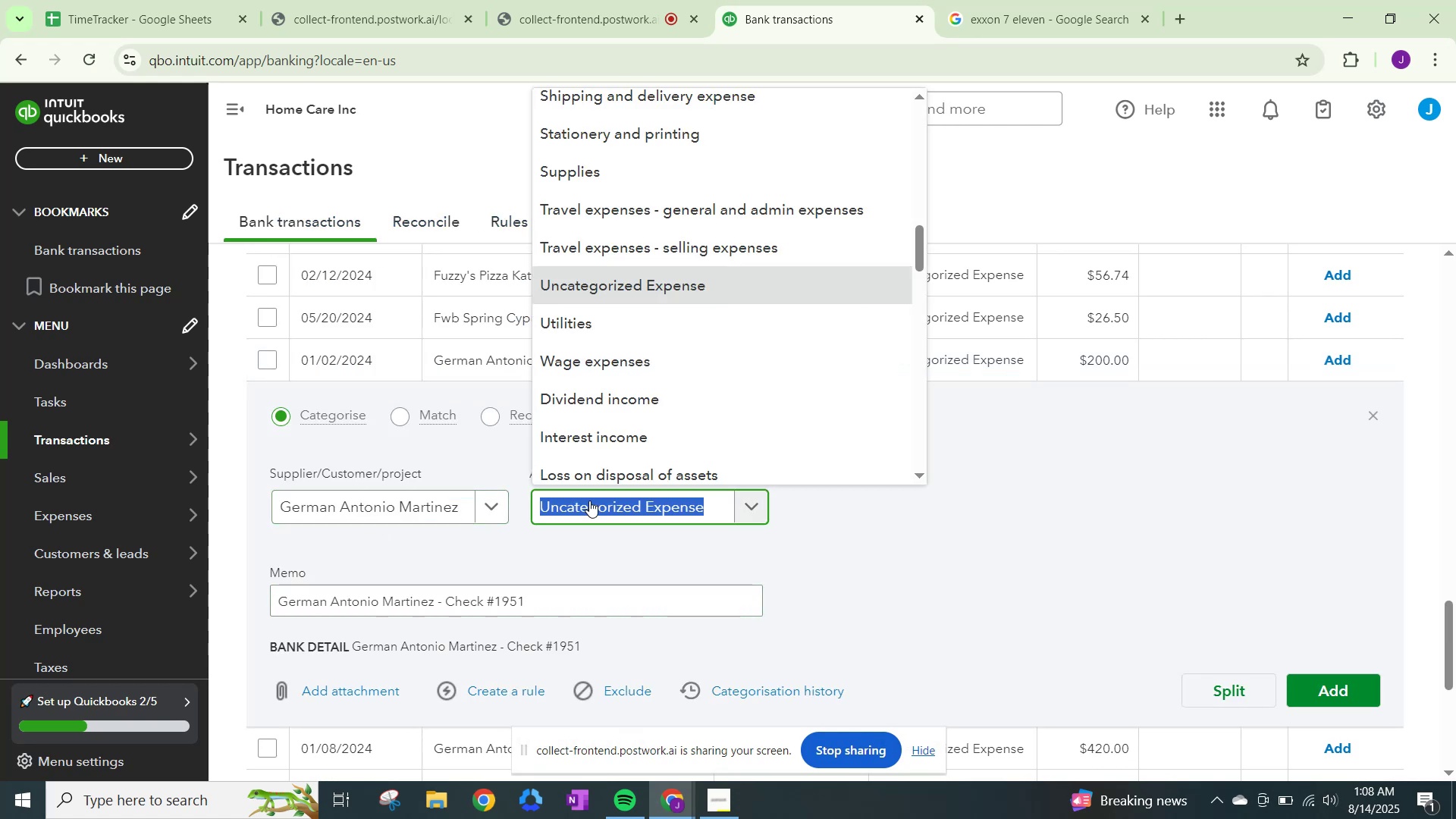 
type(wage)
 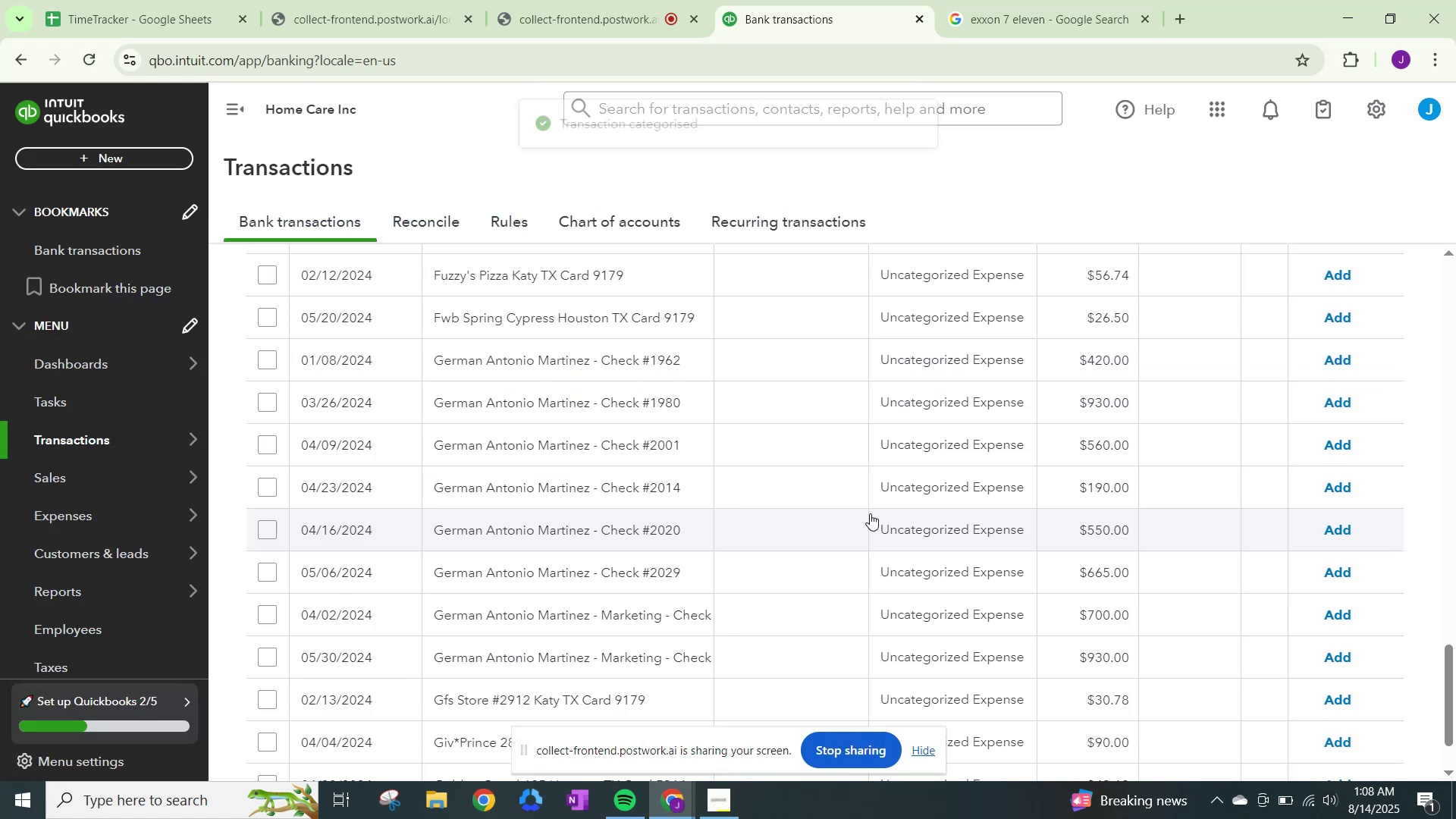 
left_click([948, 356])
 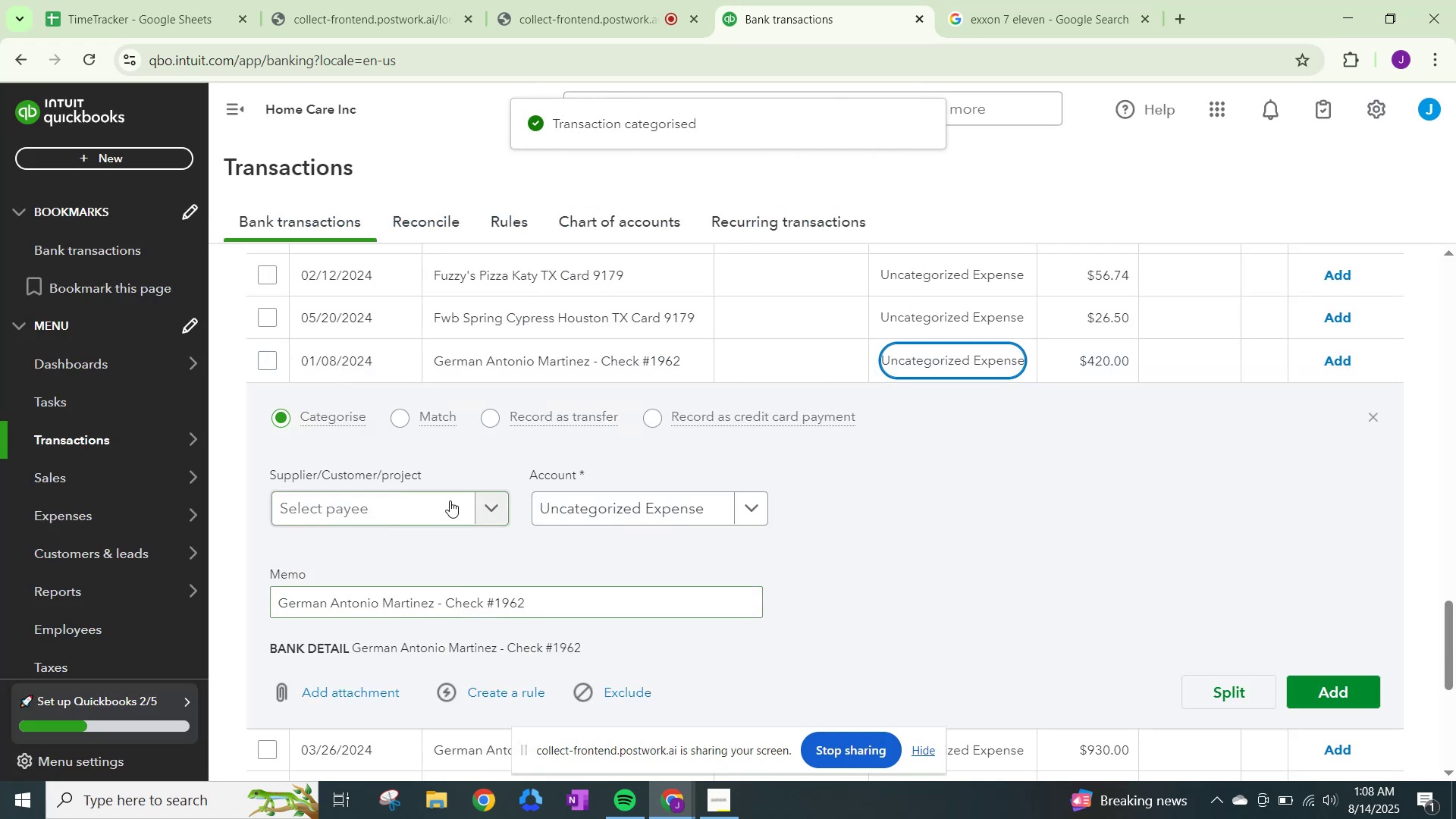 
left_click([479, 506])
 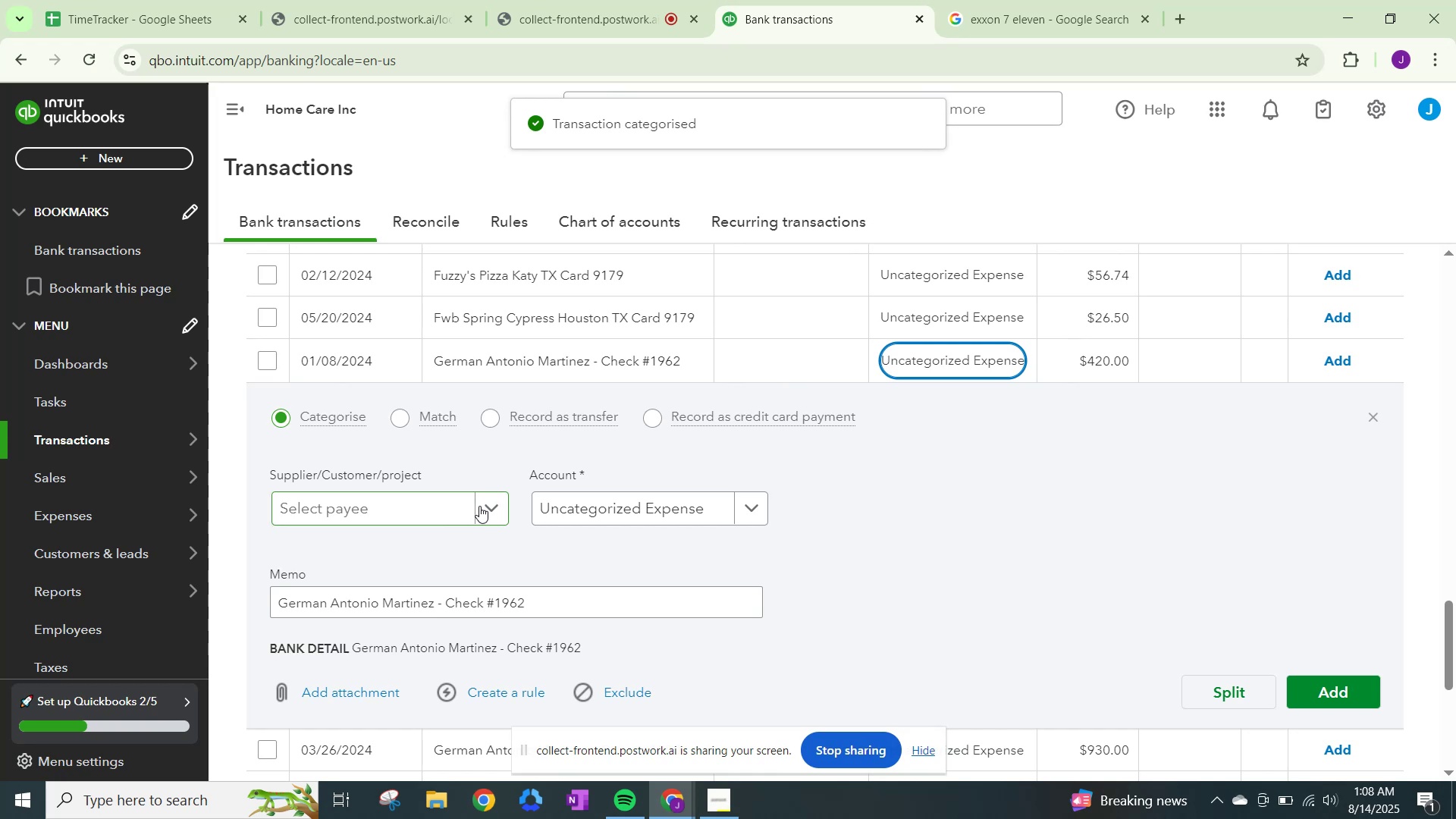 
key(Control+ControlLeft)
 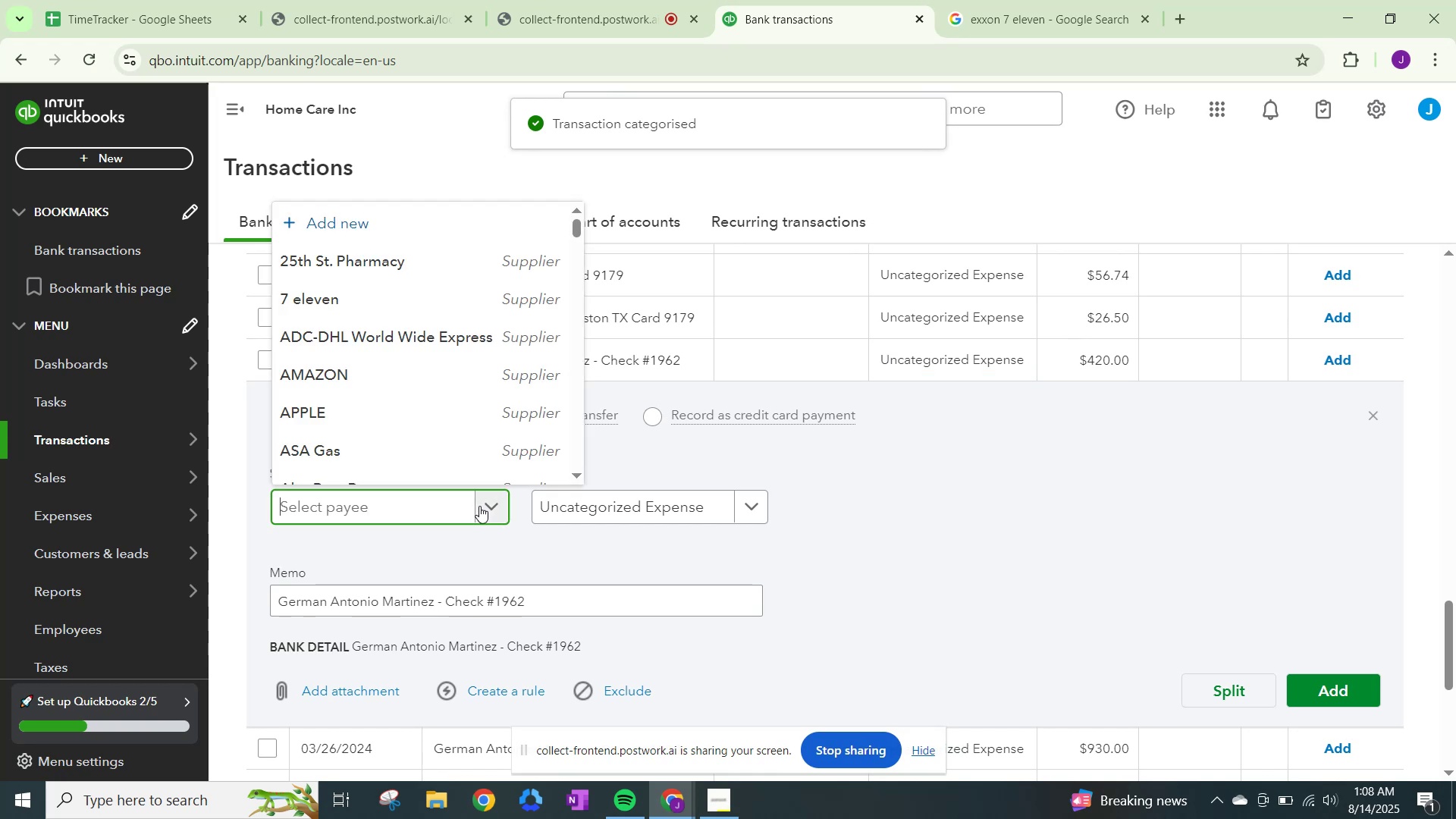 
key(Control+V)
 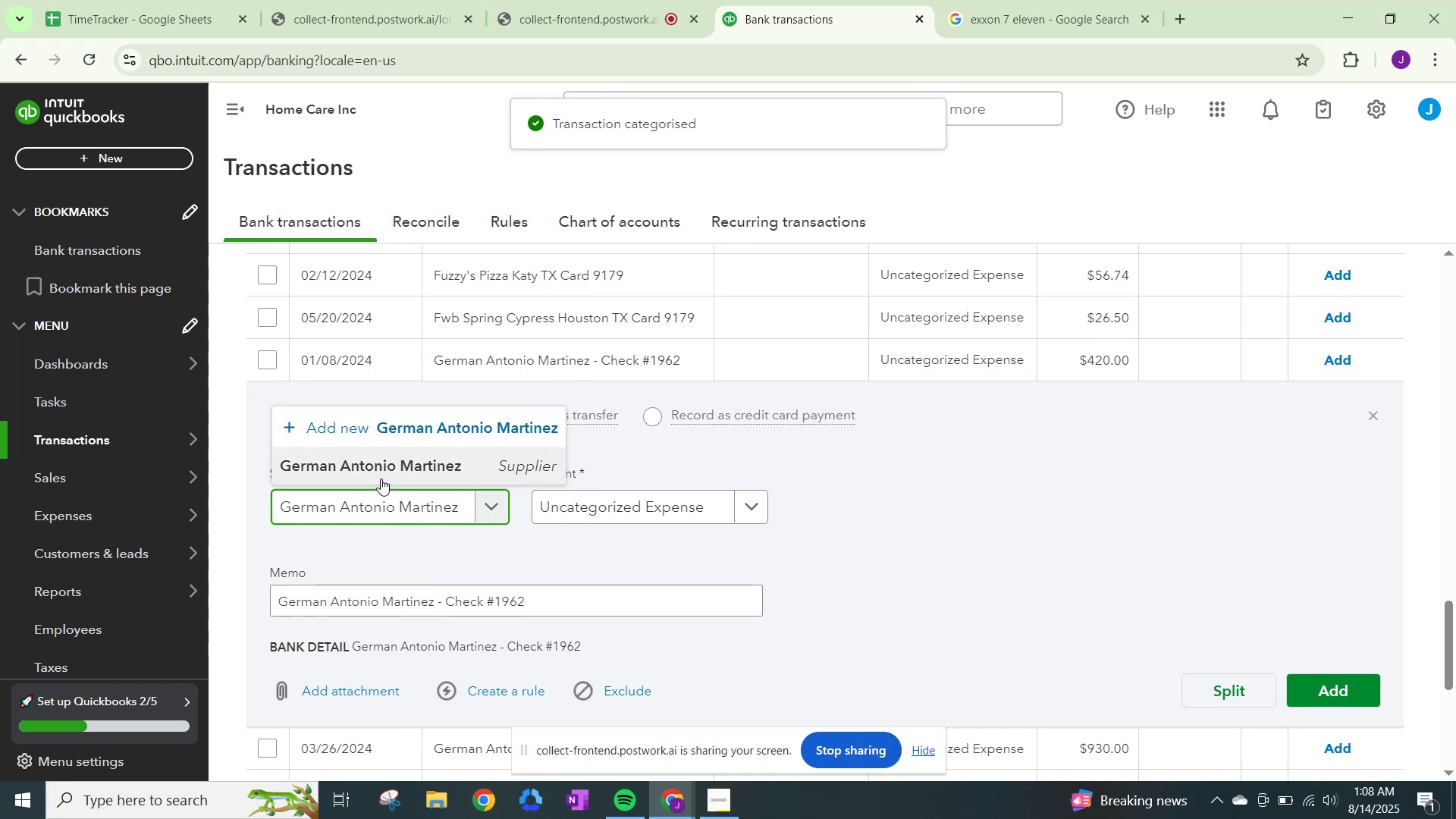 
left_click([381, 479])
 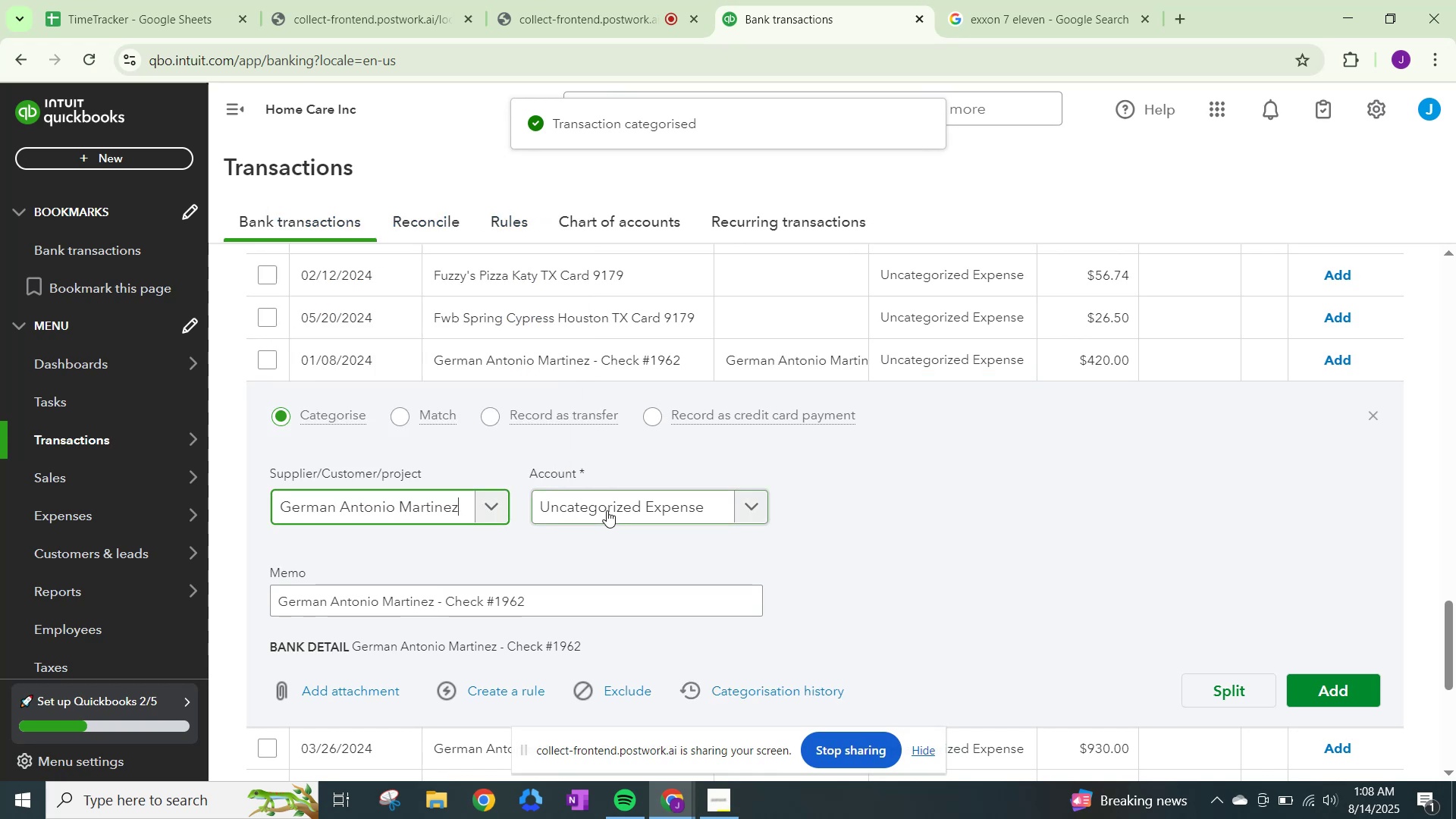 
left_click([607, 510])
 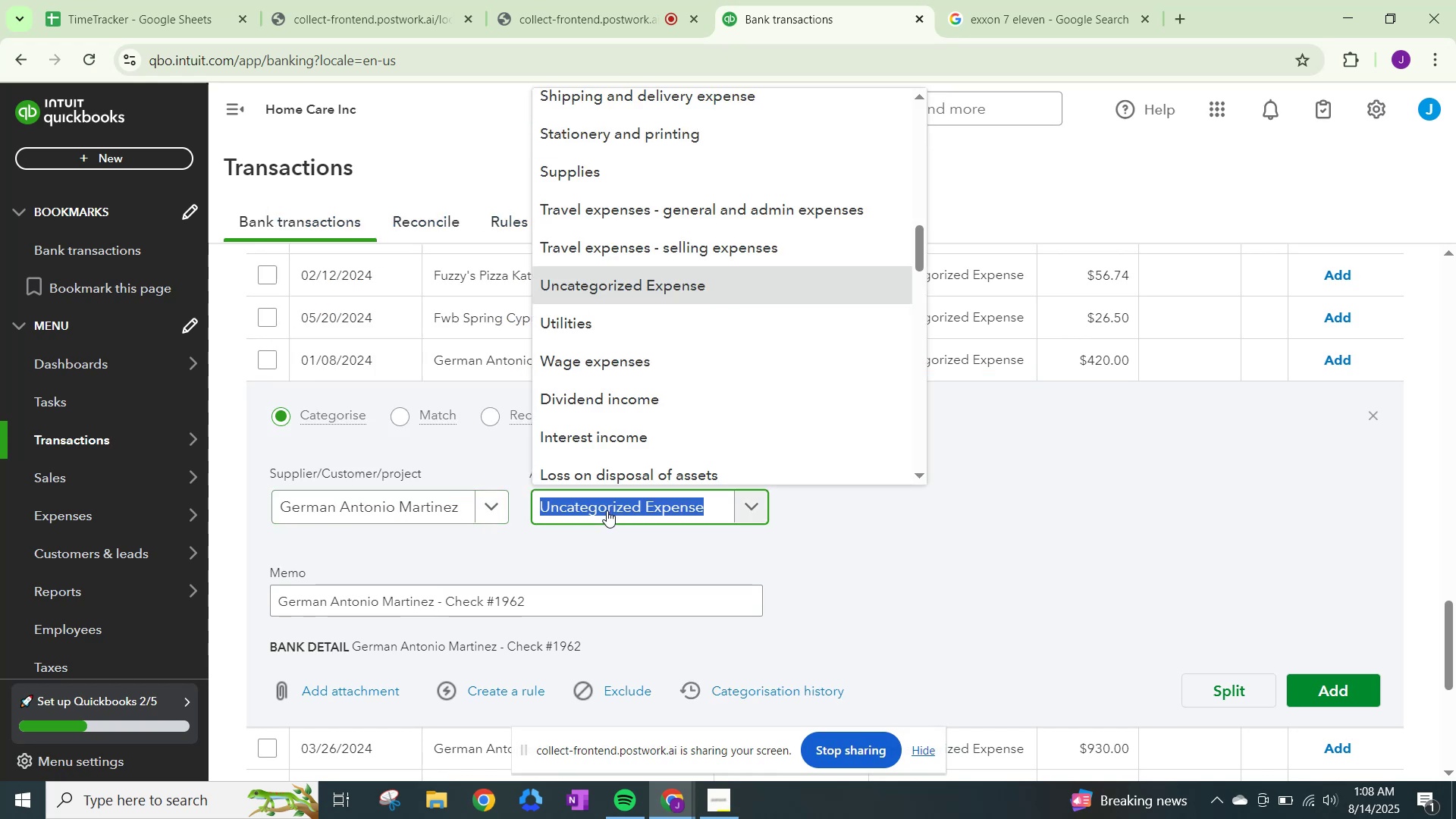 
type(wage)
 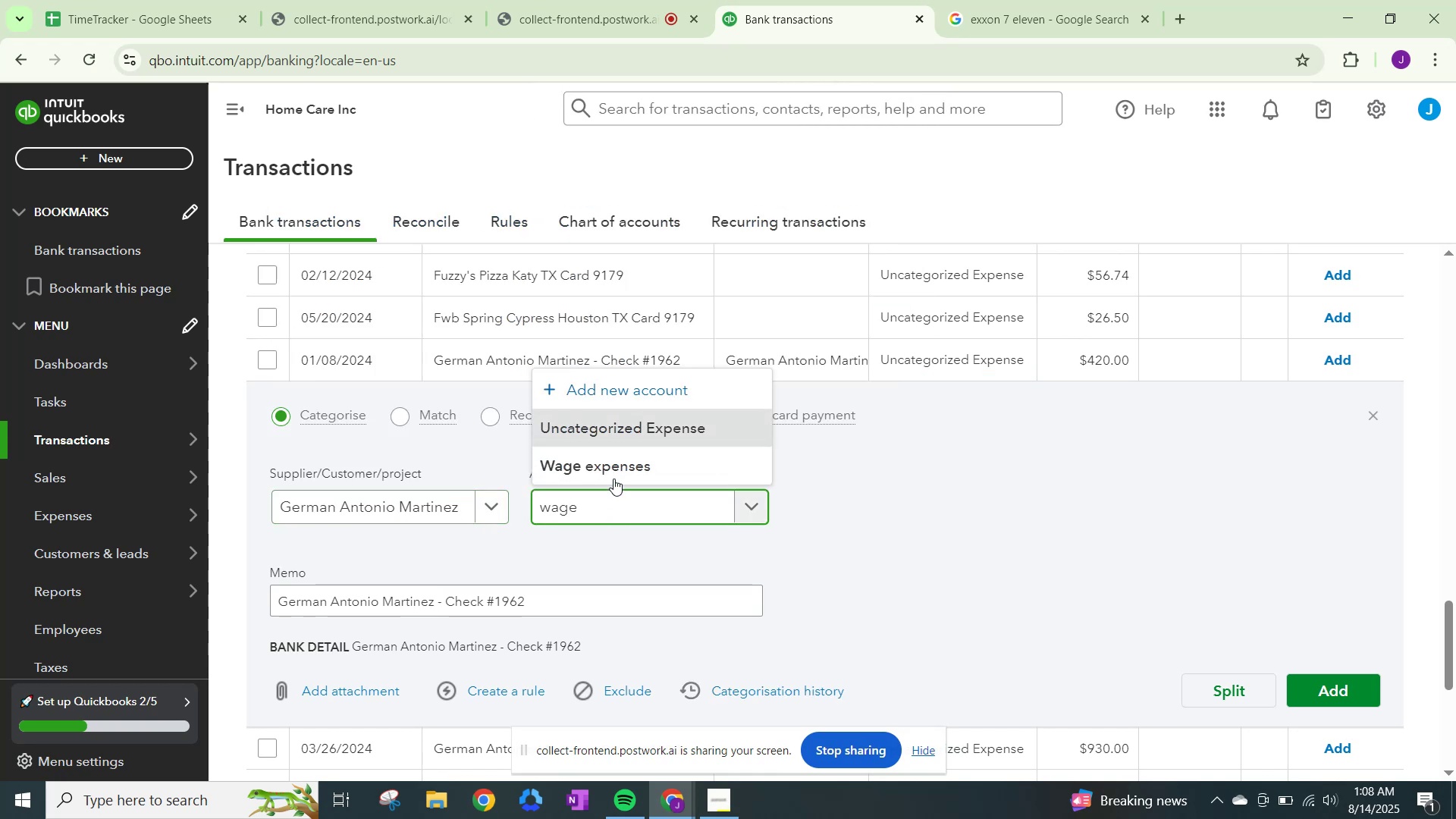 
left_click([613, 469])
 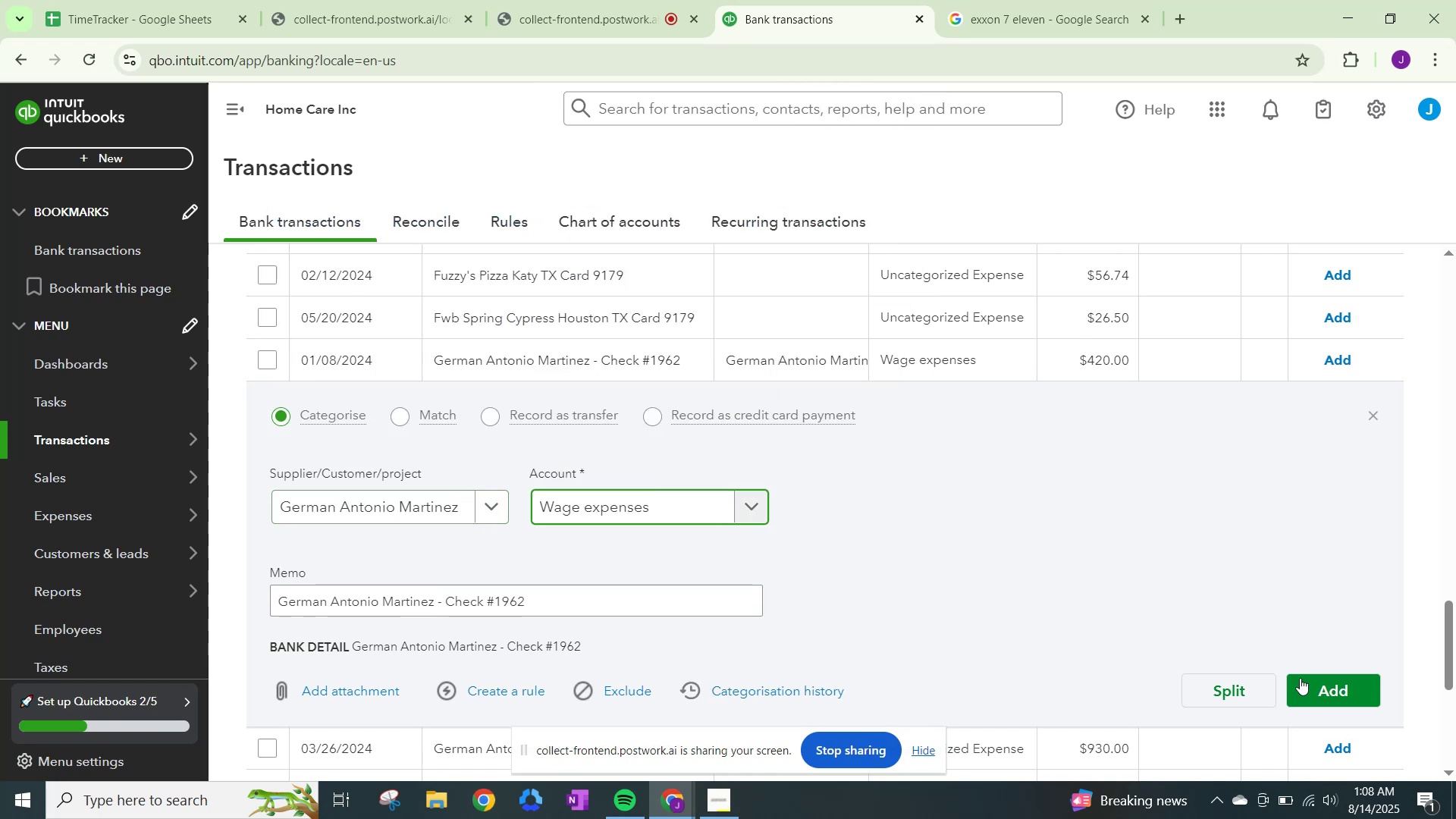 
left_click([1304, 678])
 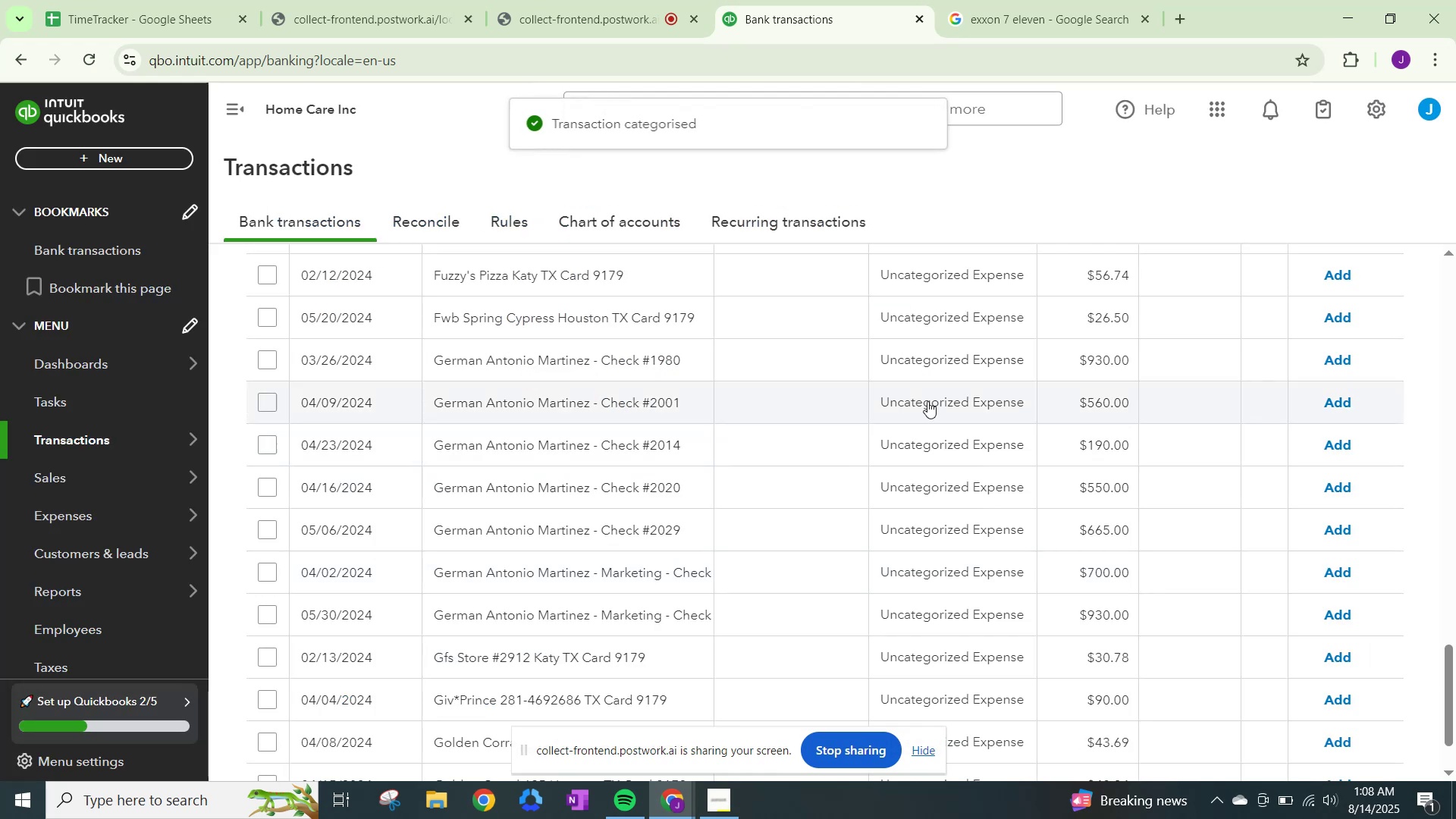 
left_click([926, 366])
 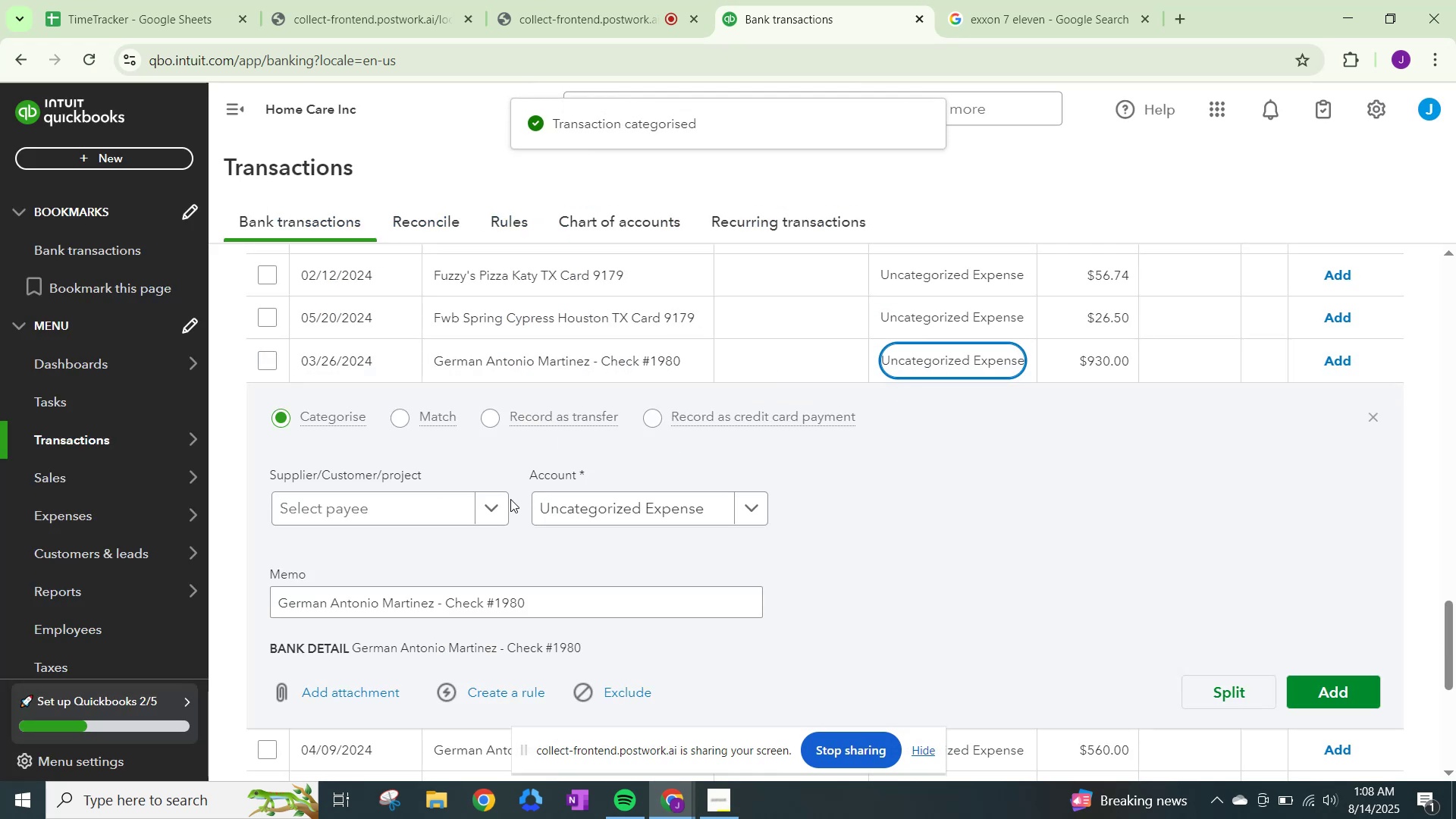 
left_click([492, 507])
 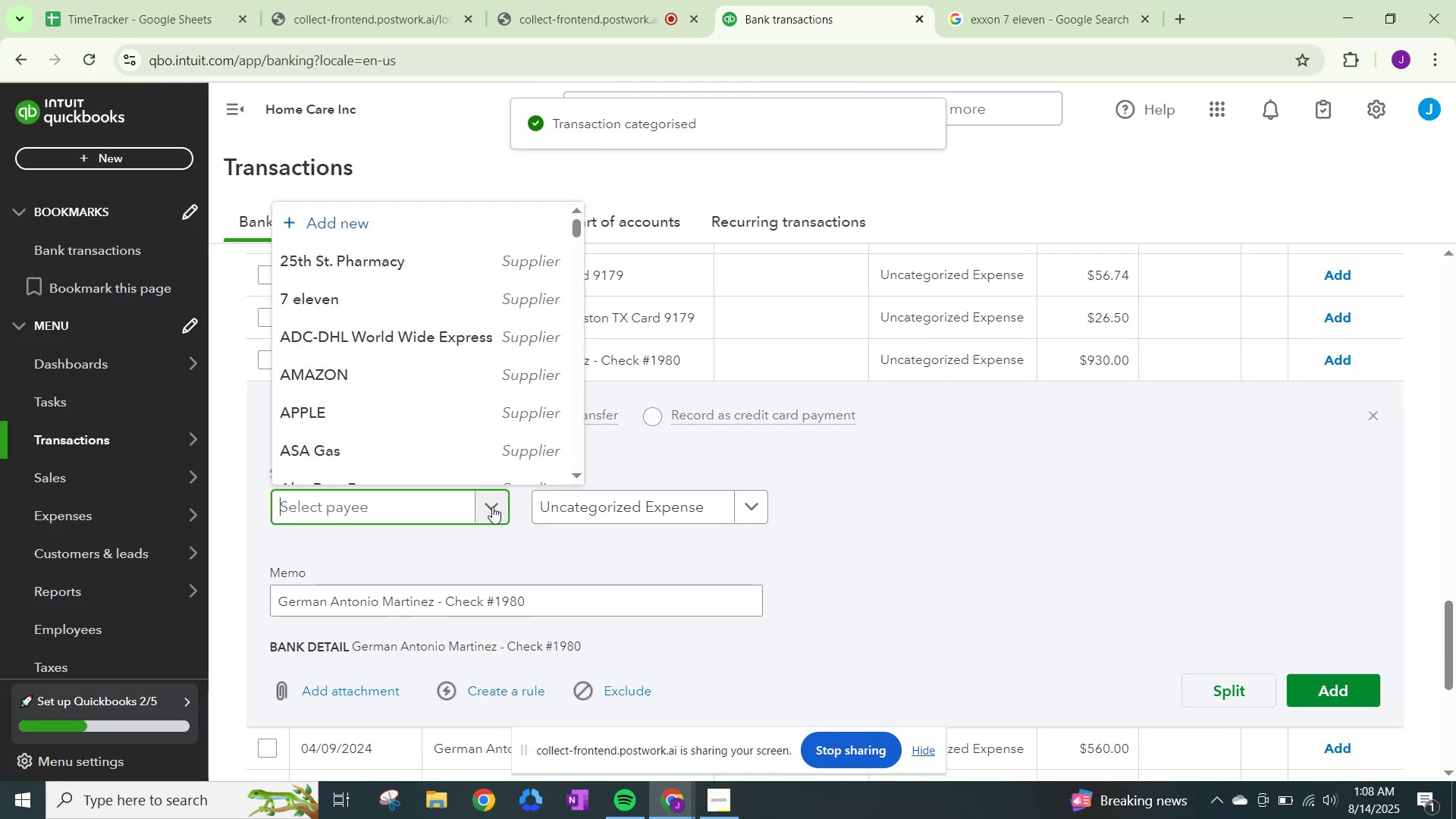 
key(Control+ControlLeft)
 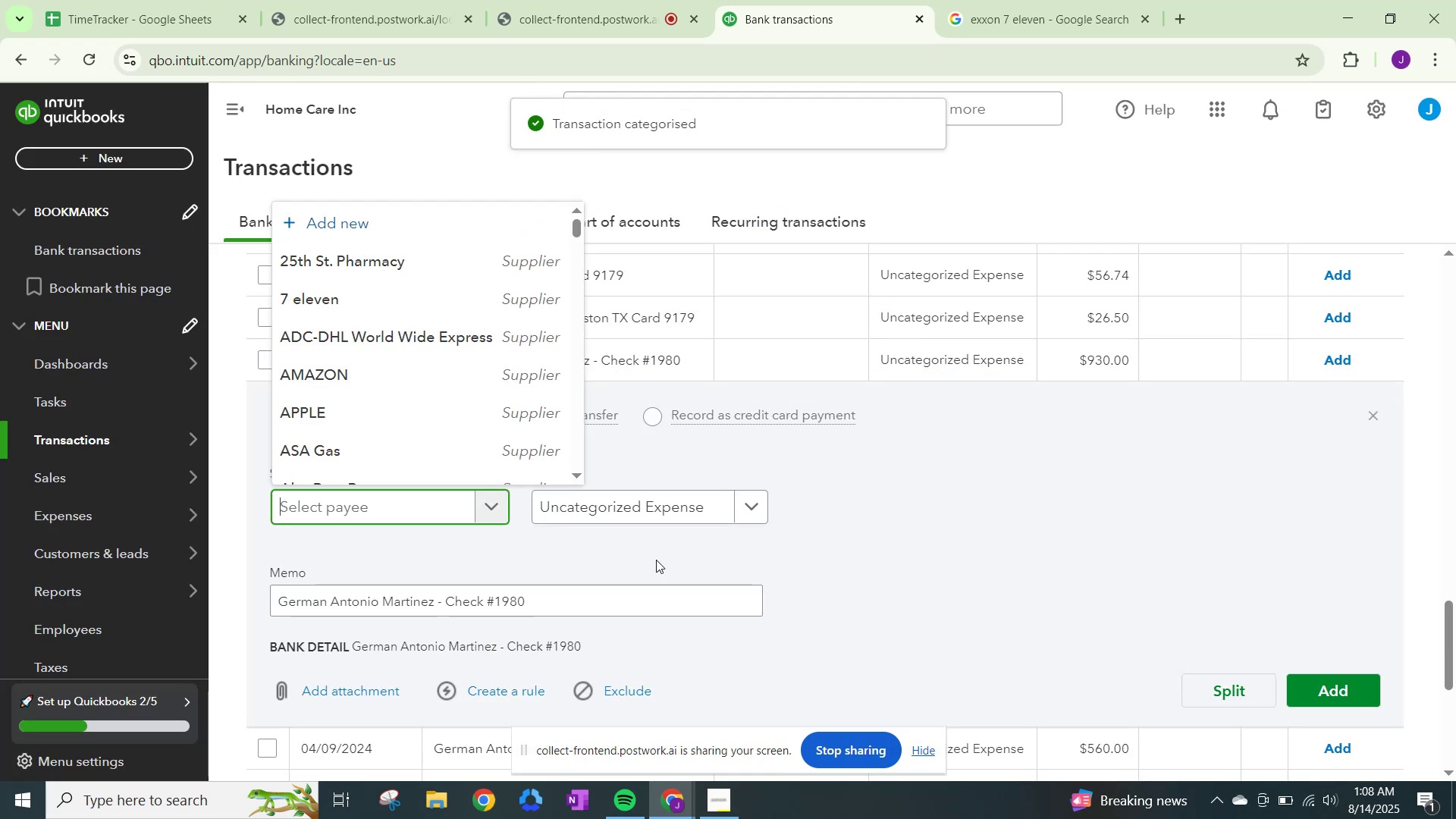 
key(Control+V)
 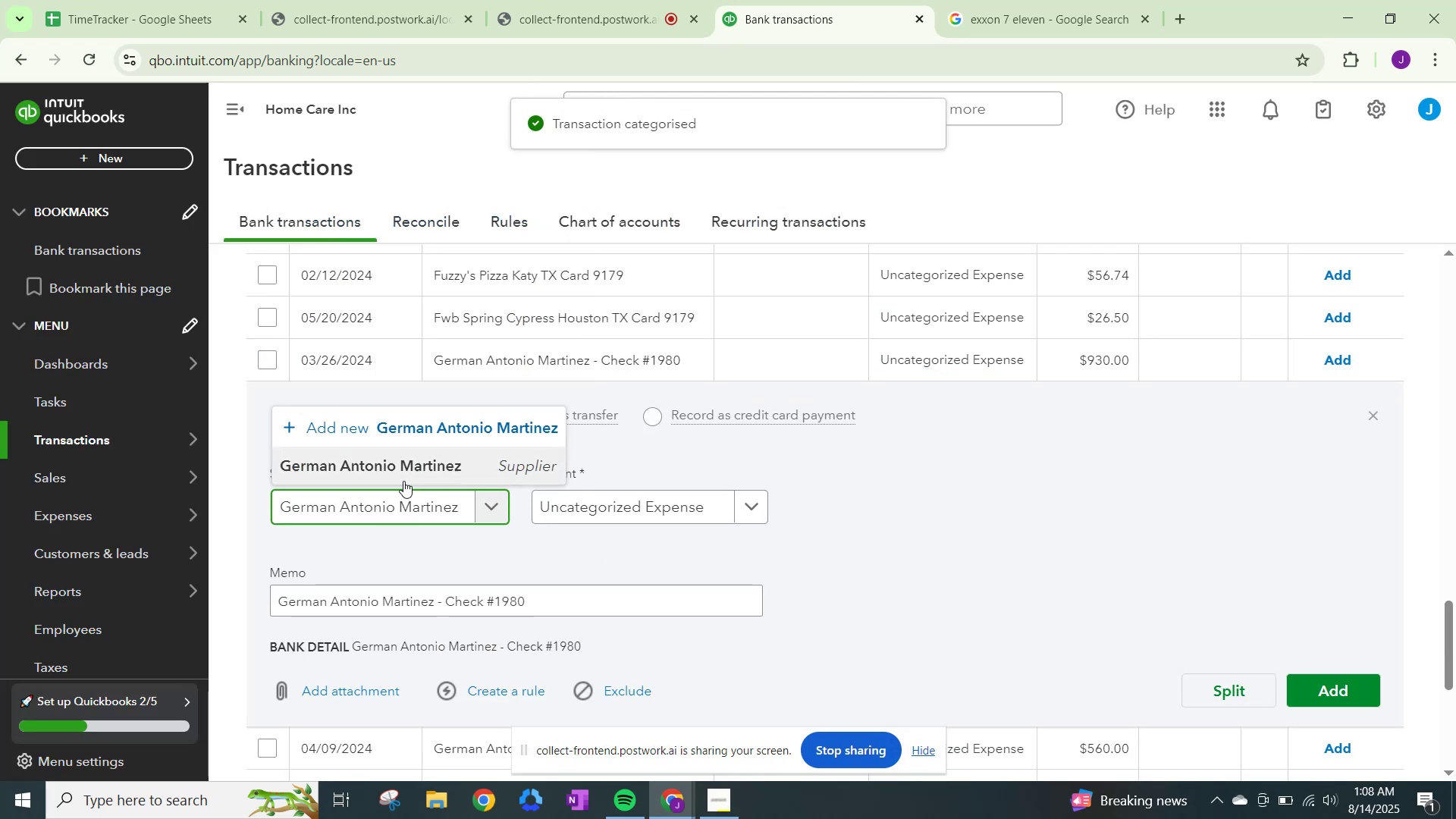 
left_click([404, 473])
 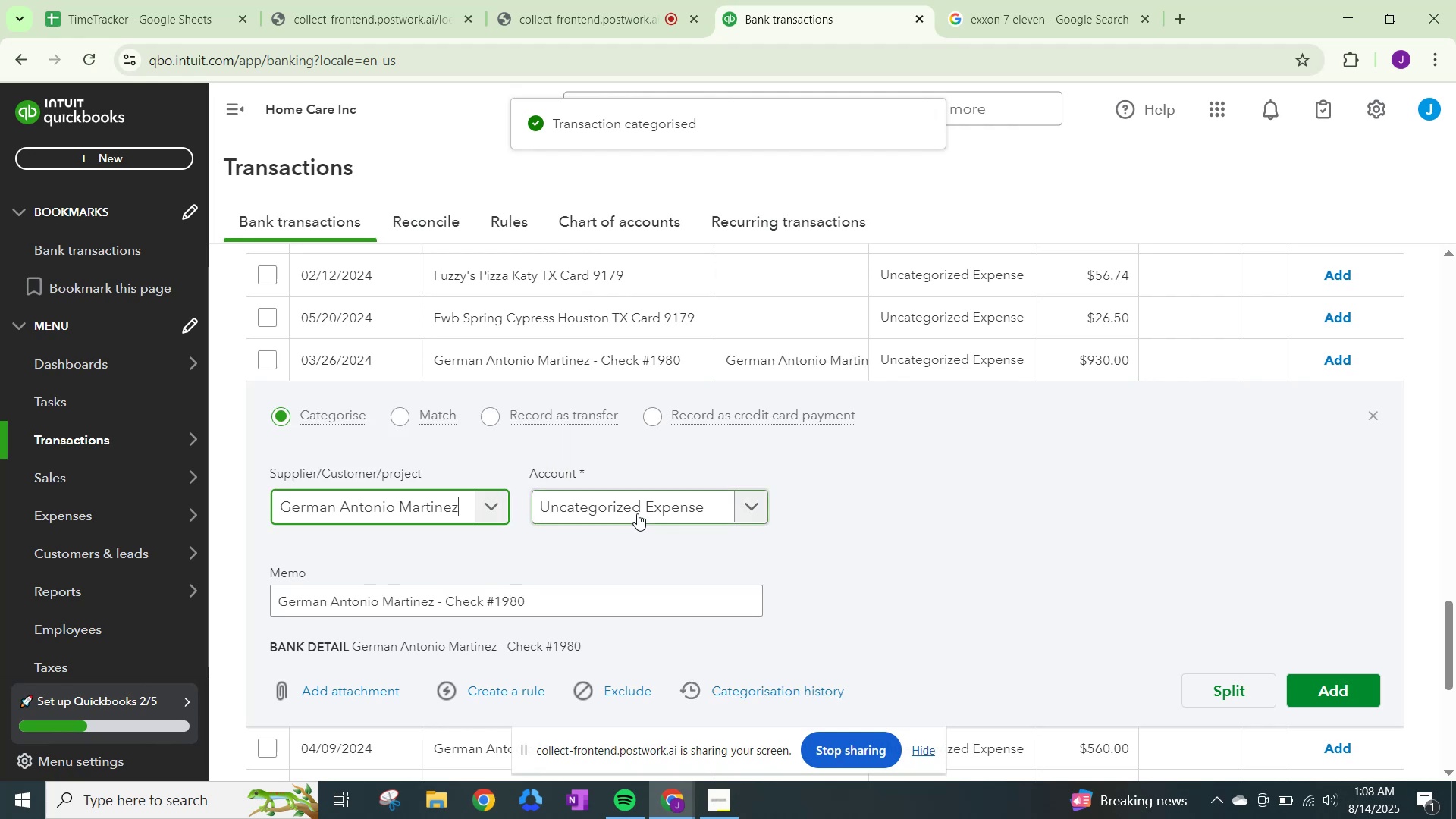 
left_click([640, 513])
 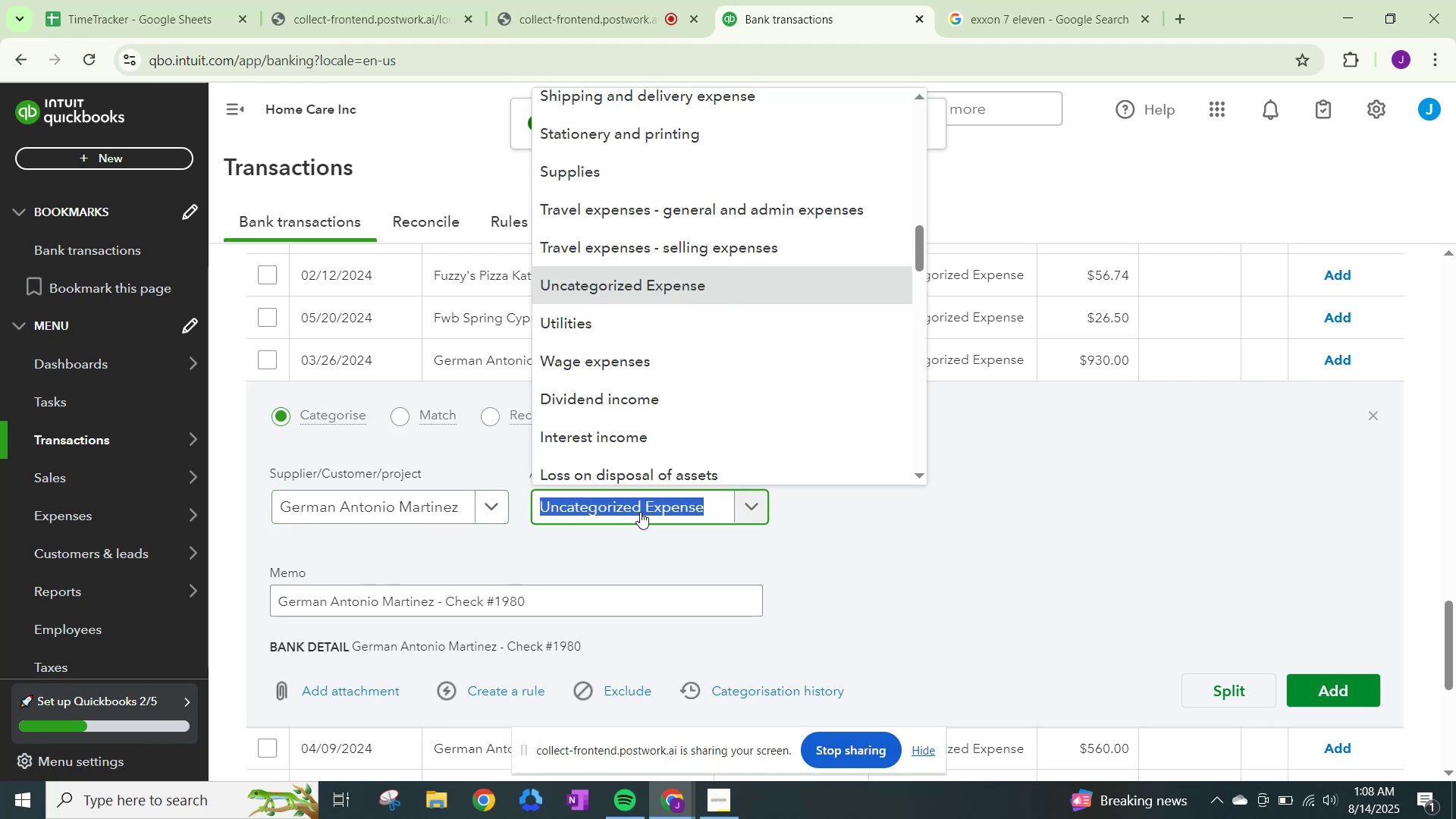 
type(wage)
 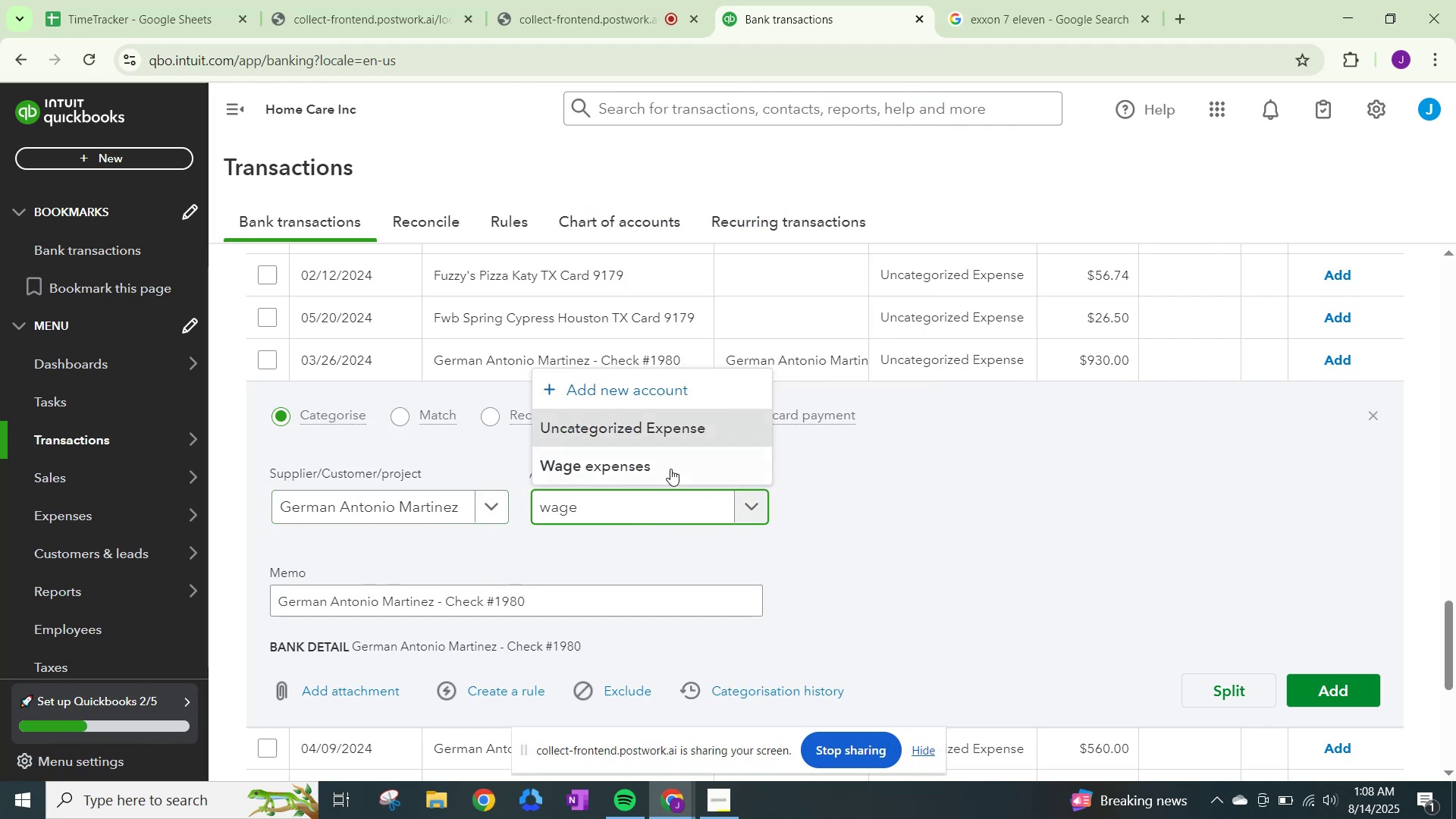 
left_click([655, 460])
 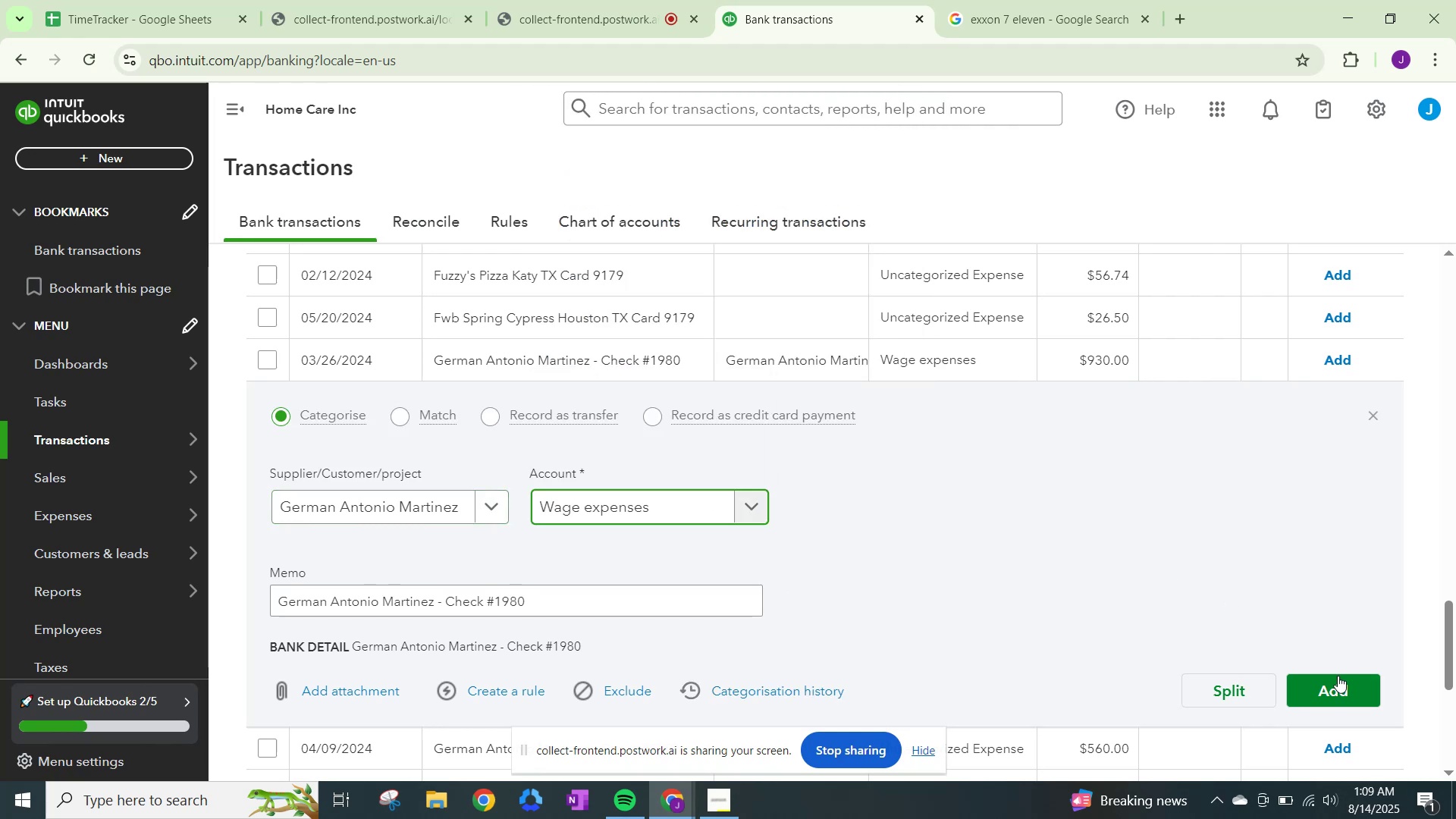 
left_click([1339, 687])
 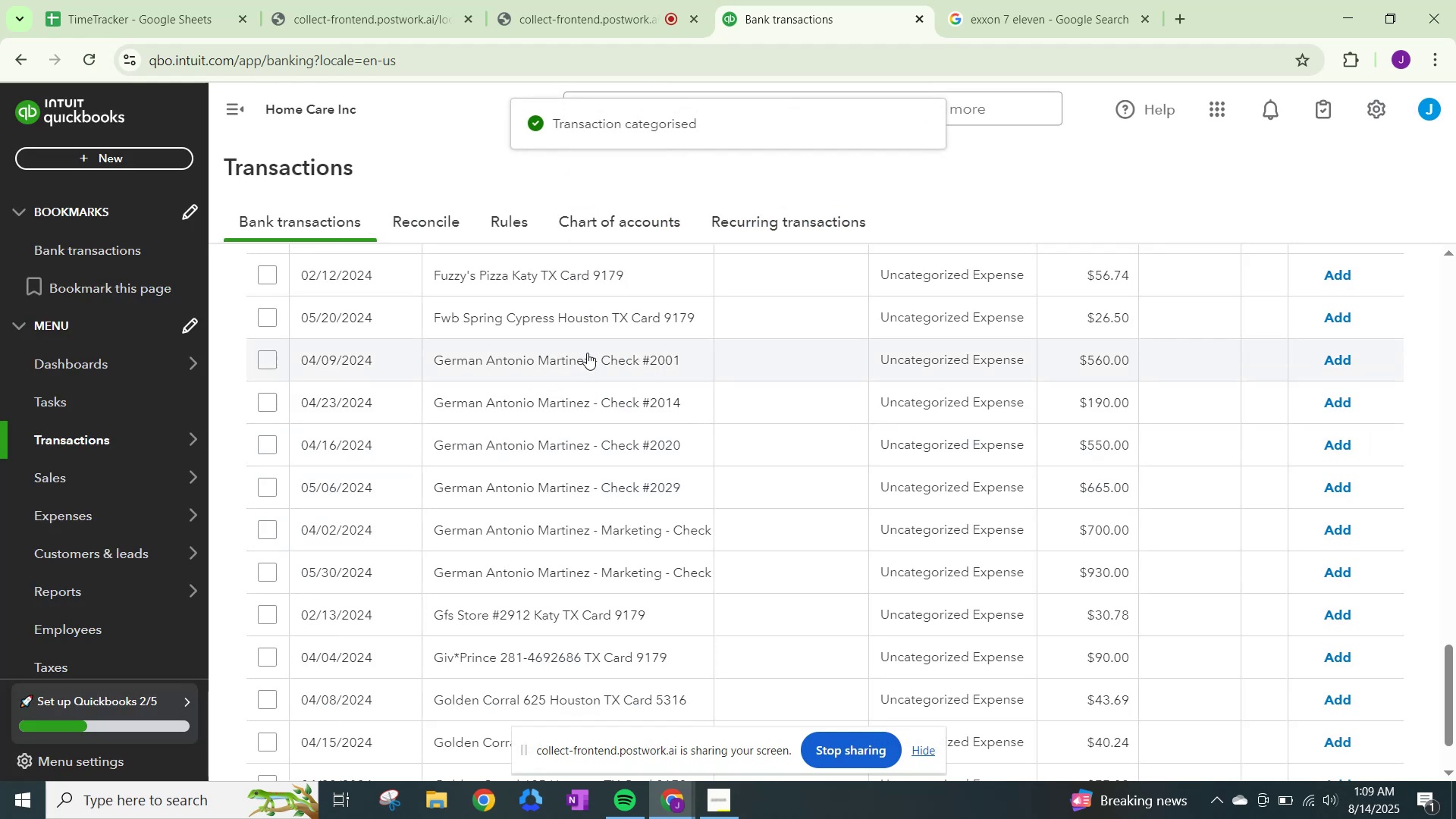 
left_click([937, 352])
 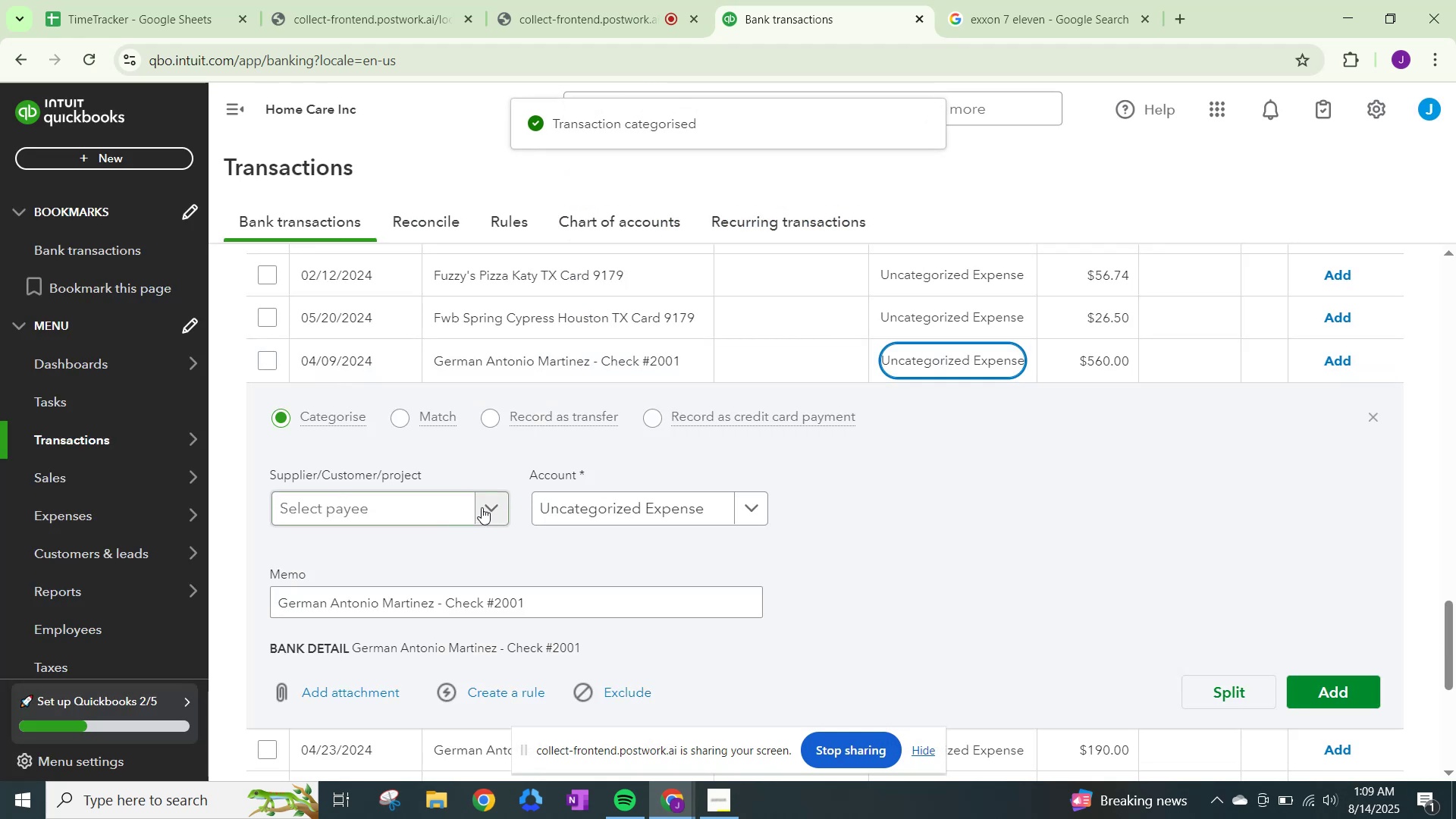 
left_click([490, 510])
 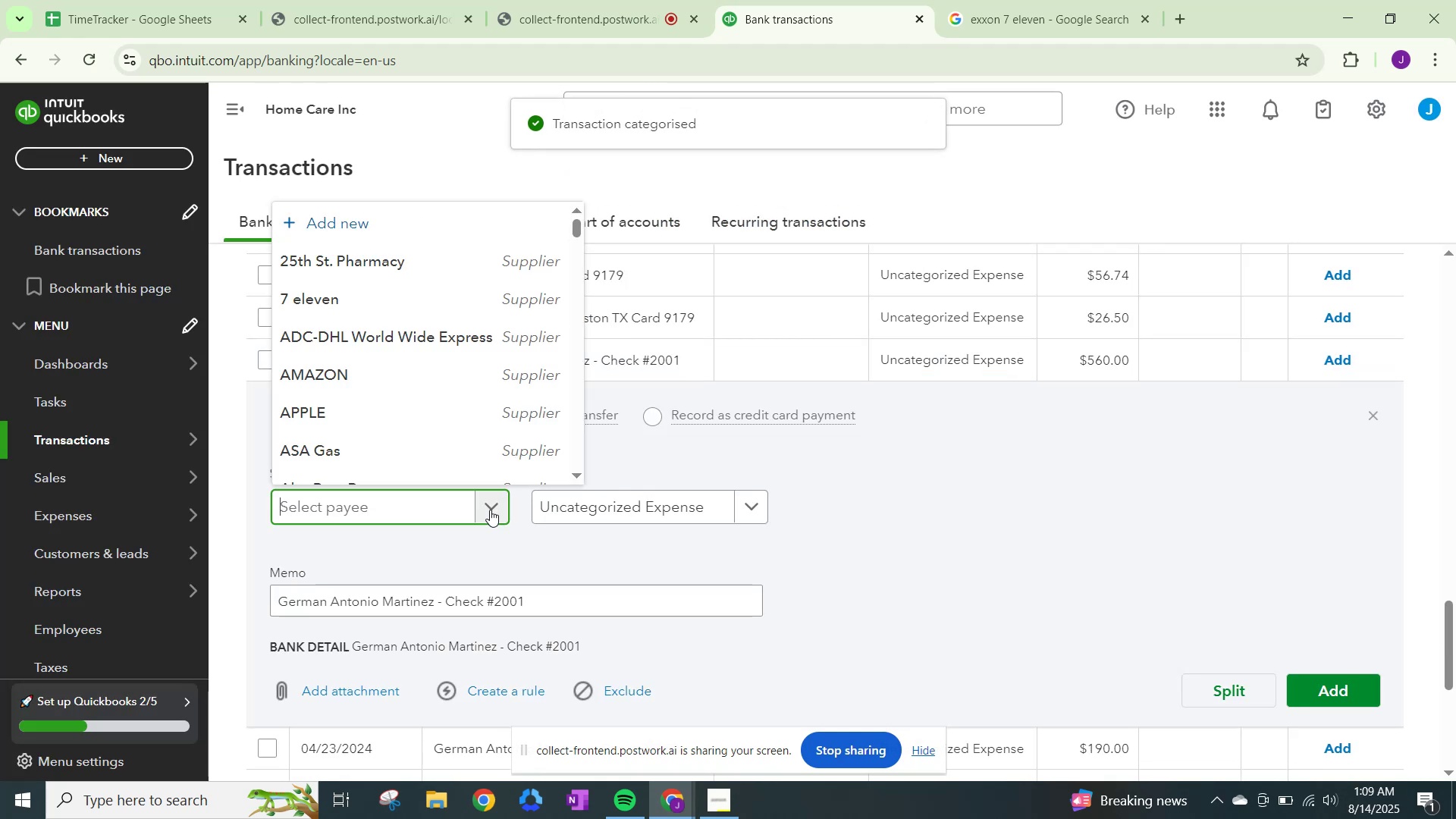 
key(Control+V)
 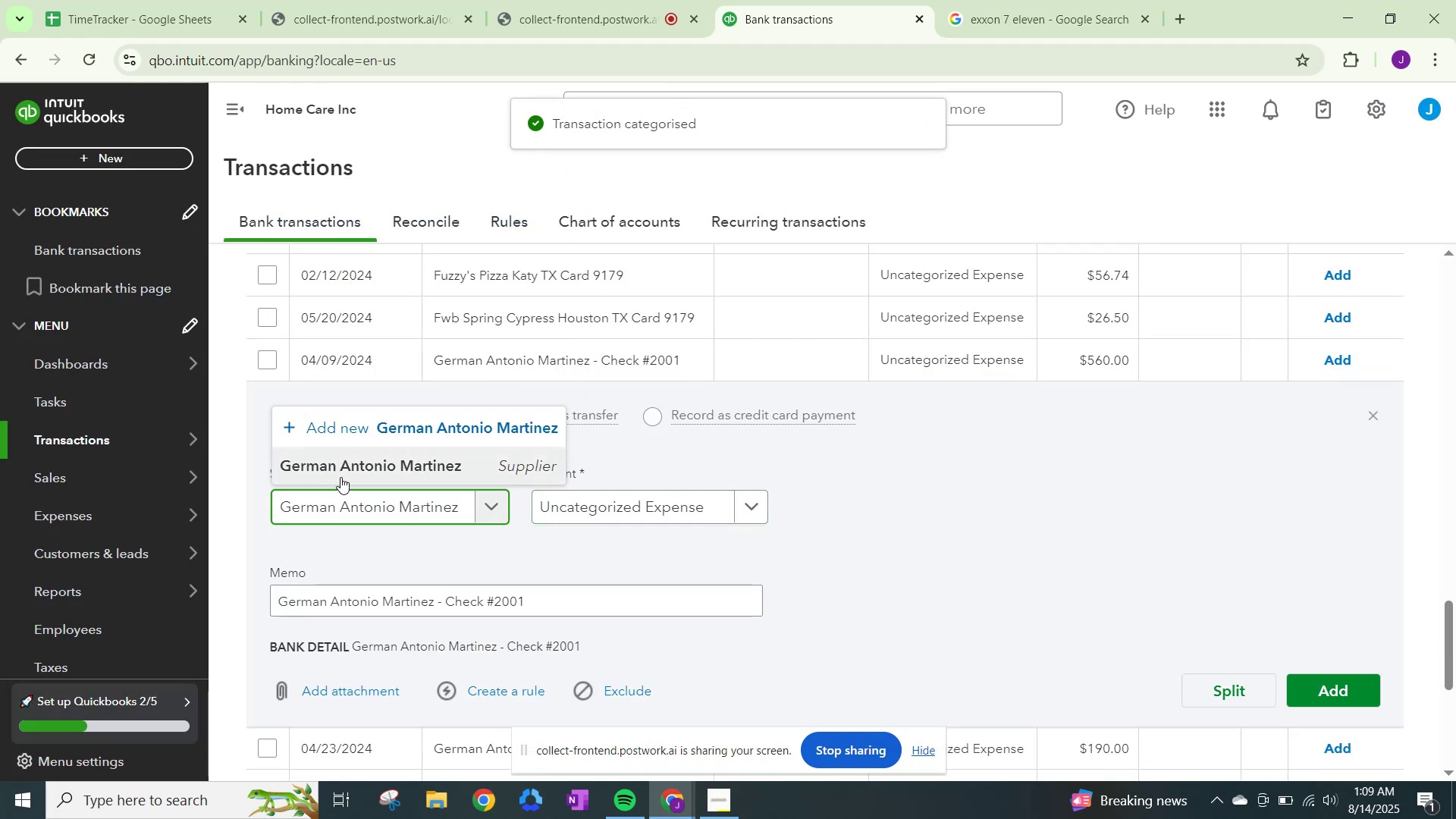 
left_click([376, 455])
 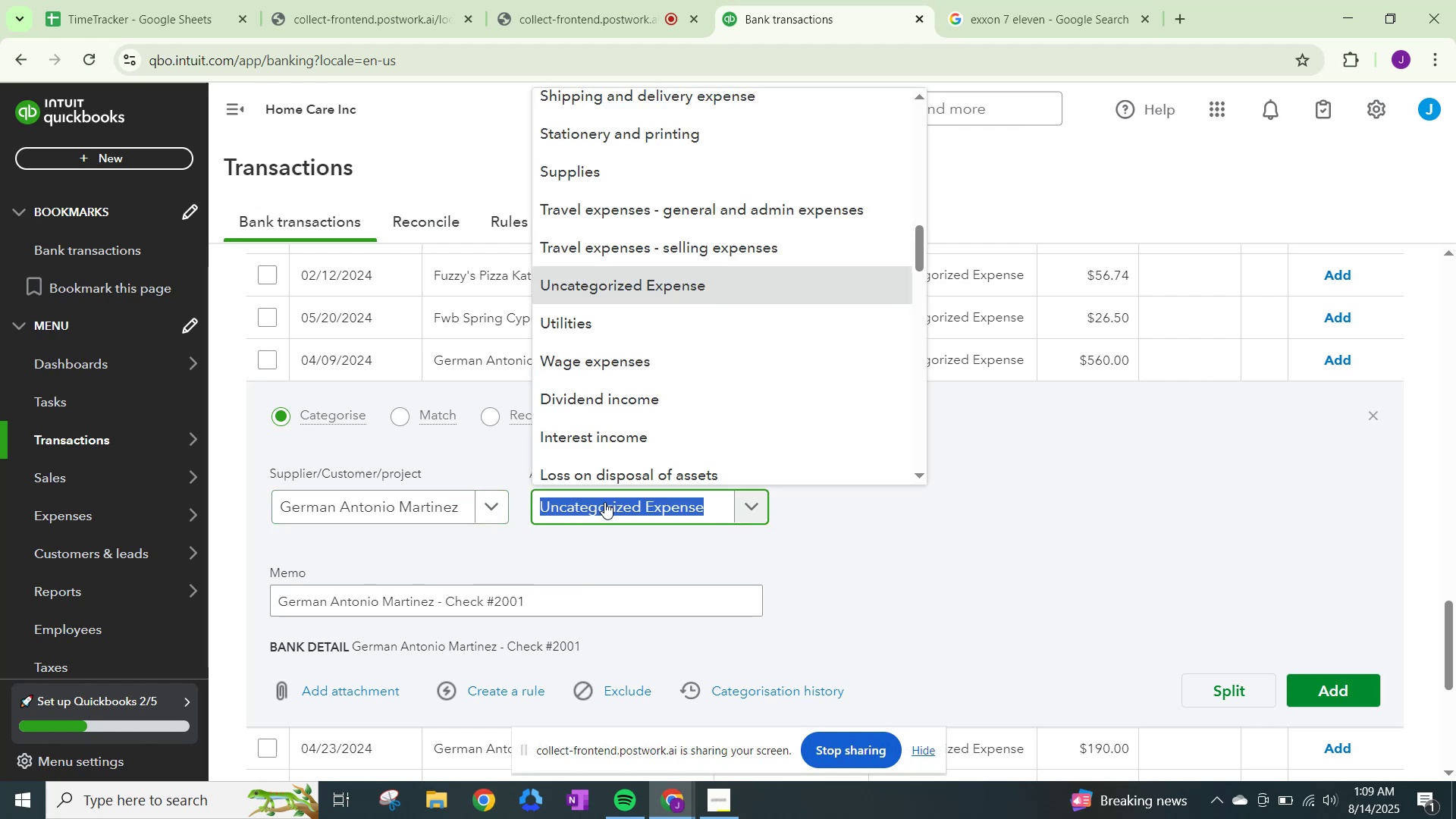 
type(wage)
 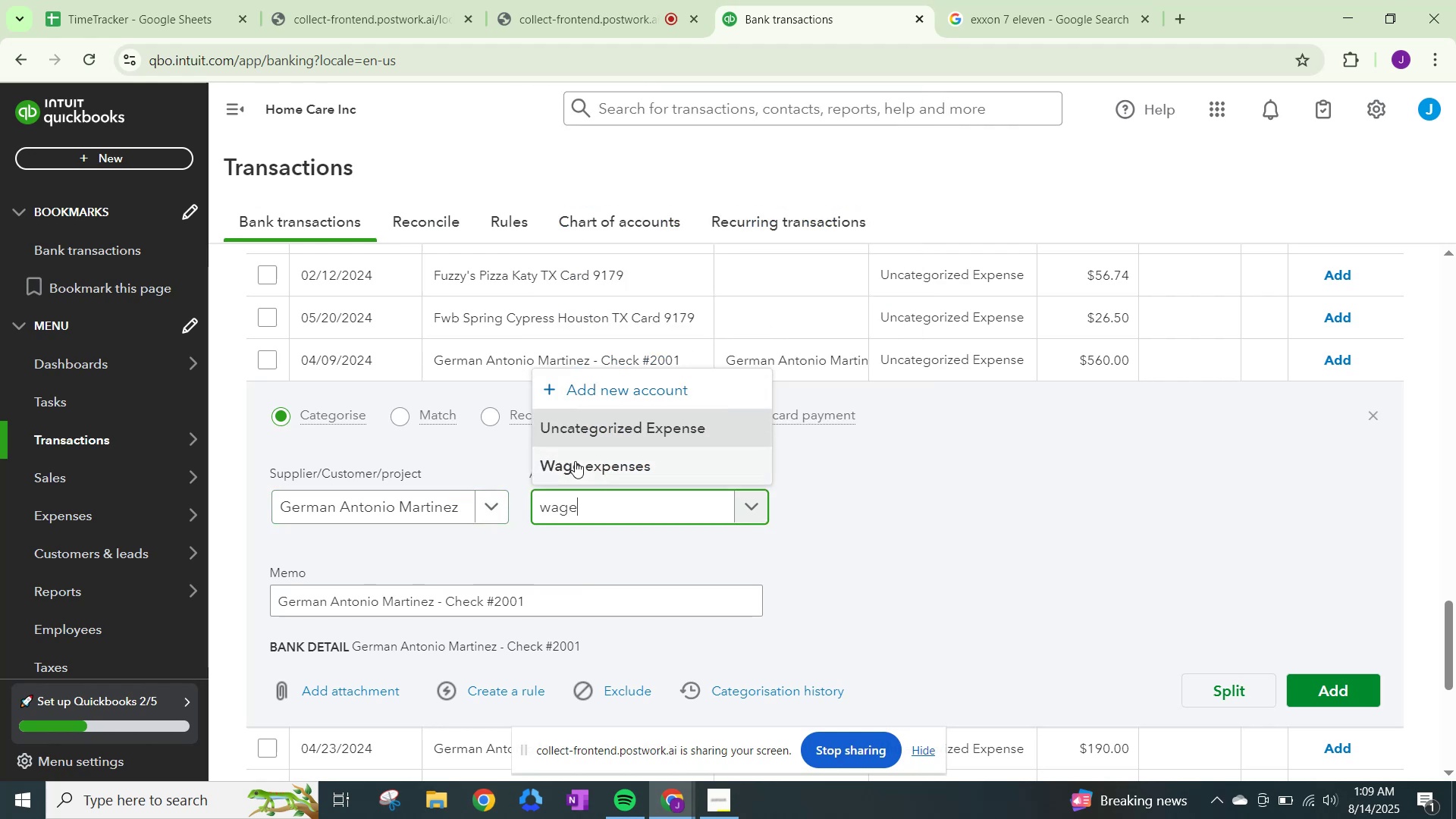 
left_click([575, 461])
 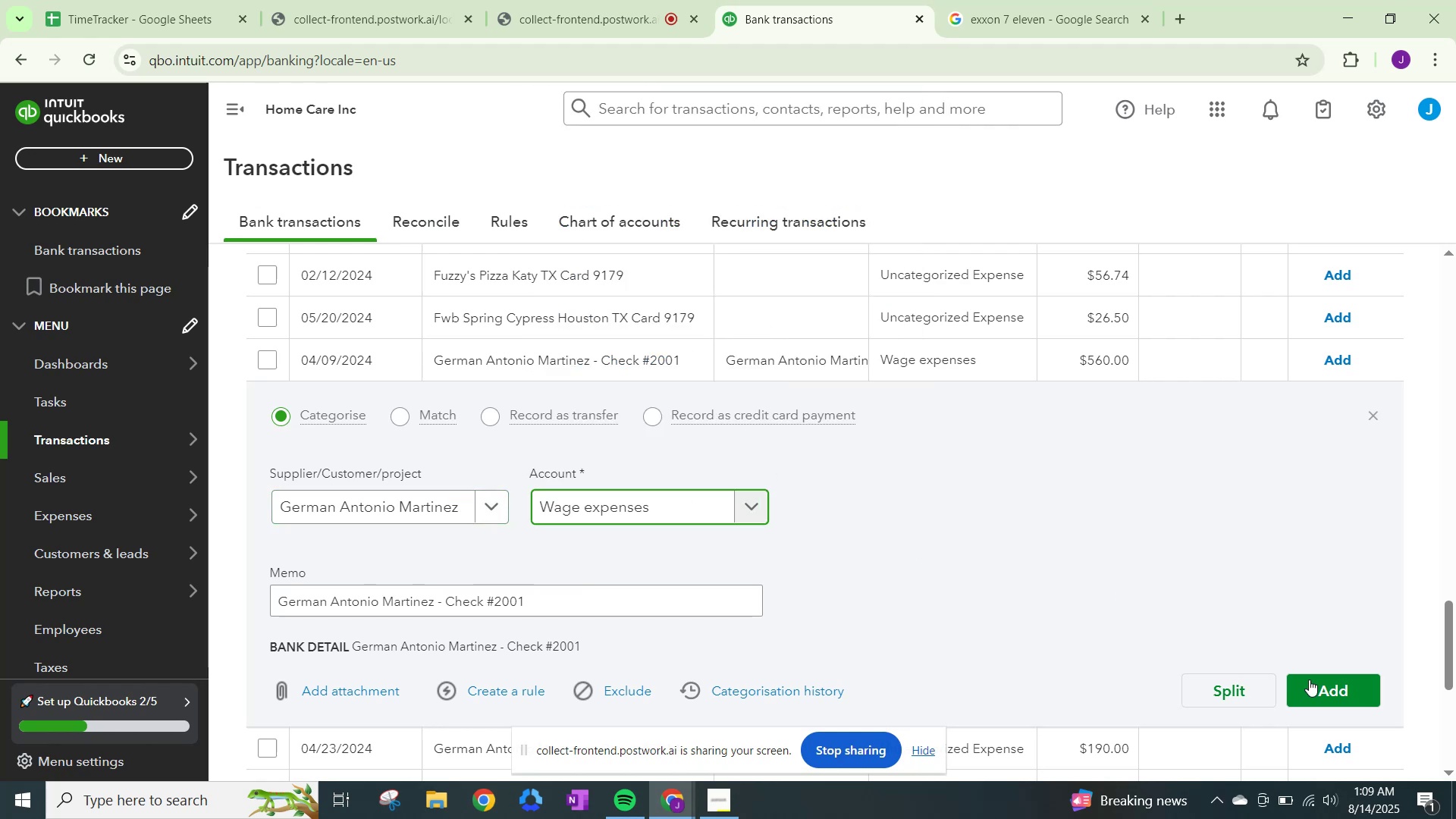 
left_click([1328, 695])
 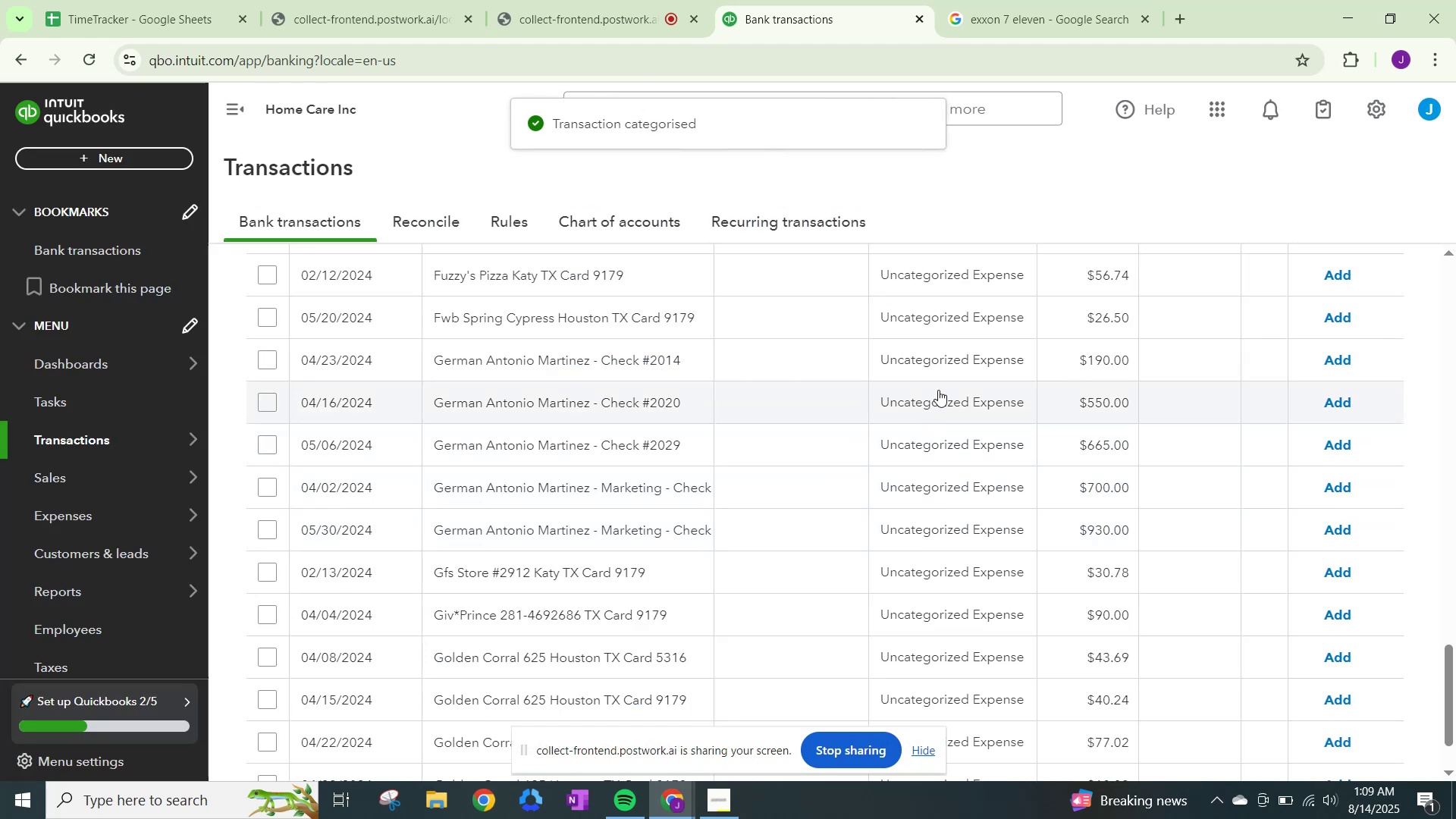 
left_click([950, 367])
 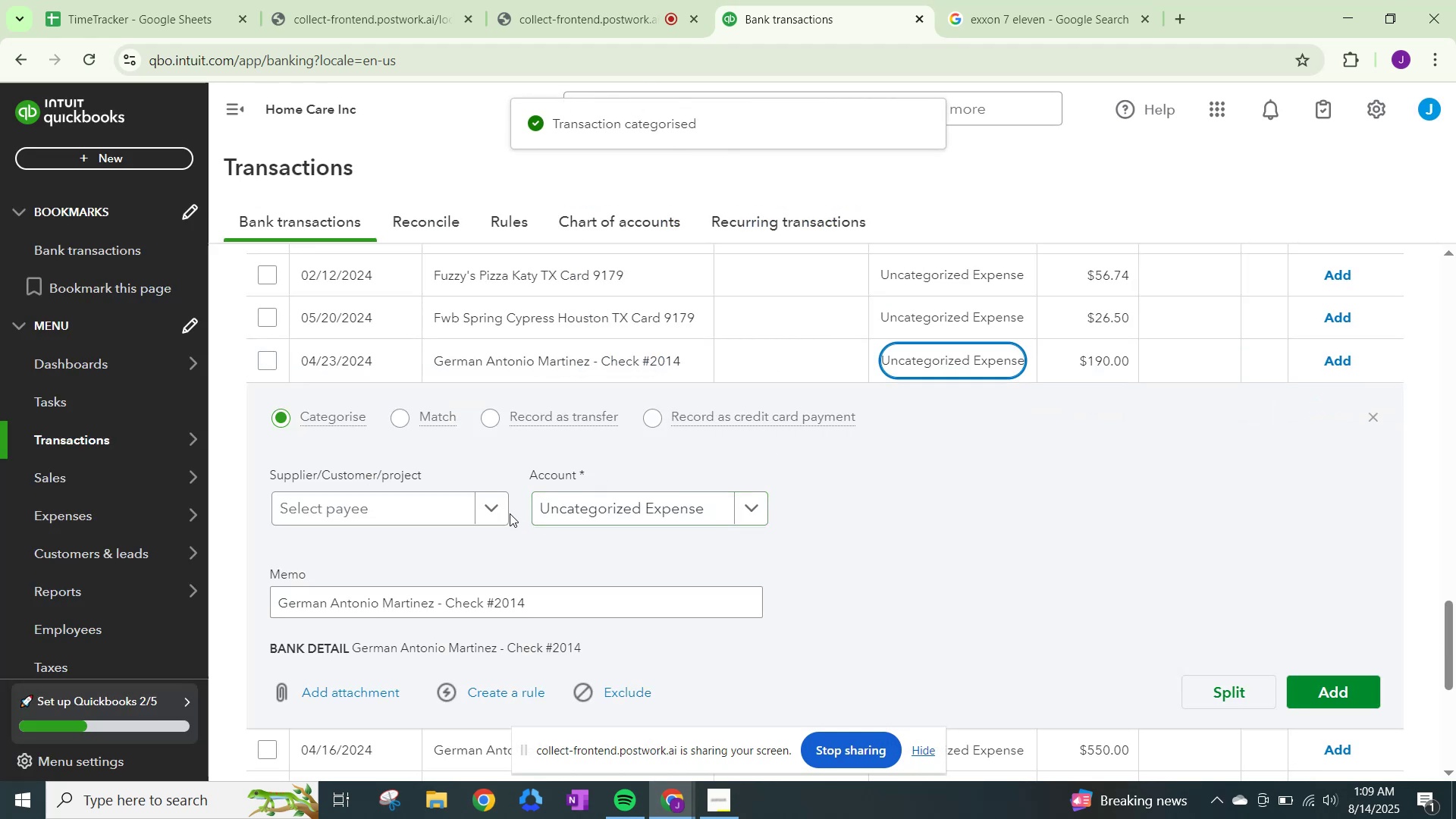 
left_click([495, 509])
 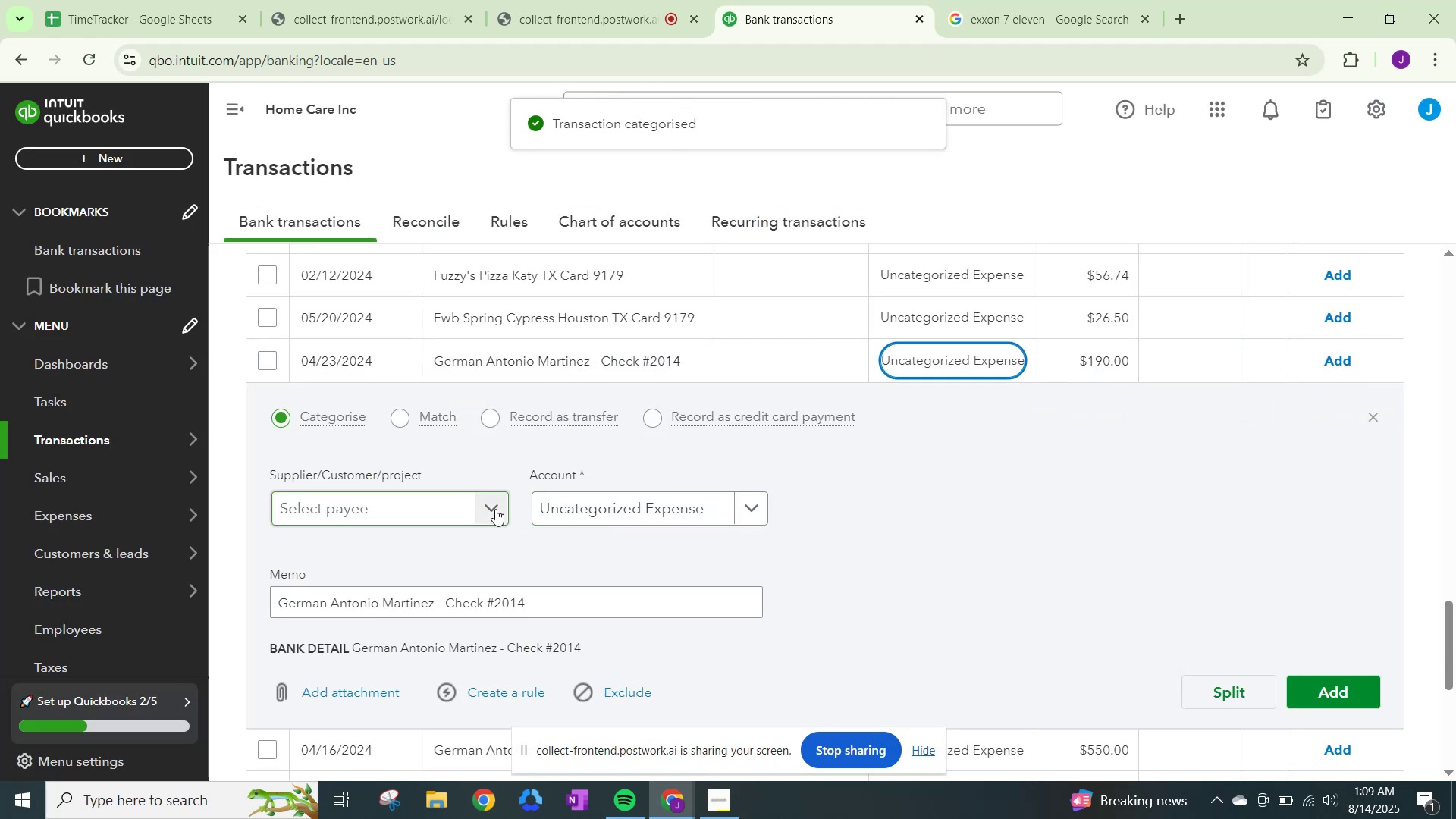 
key(Control+ControlLeft)
 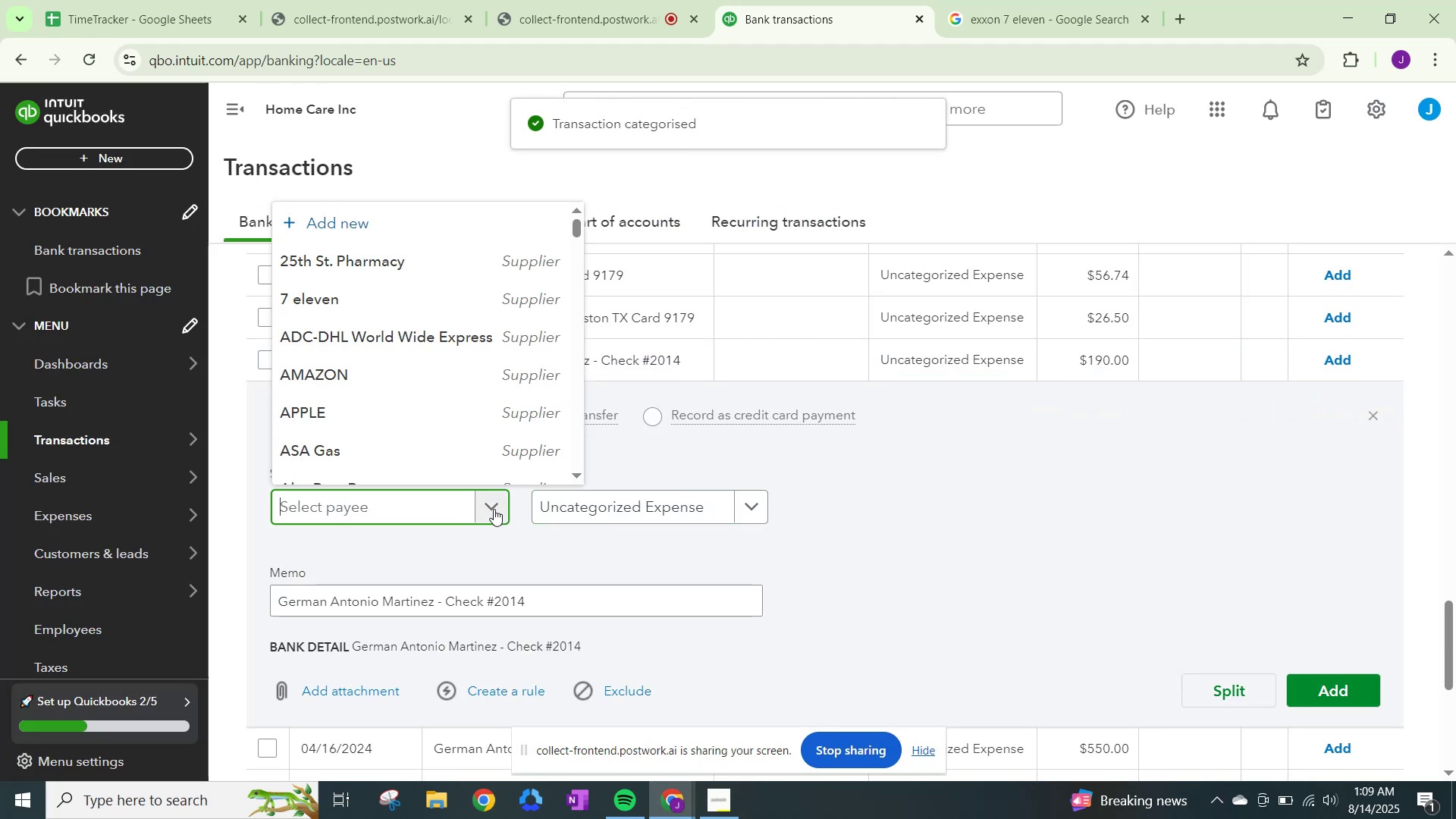 
key(Control+V)
 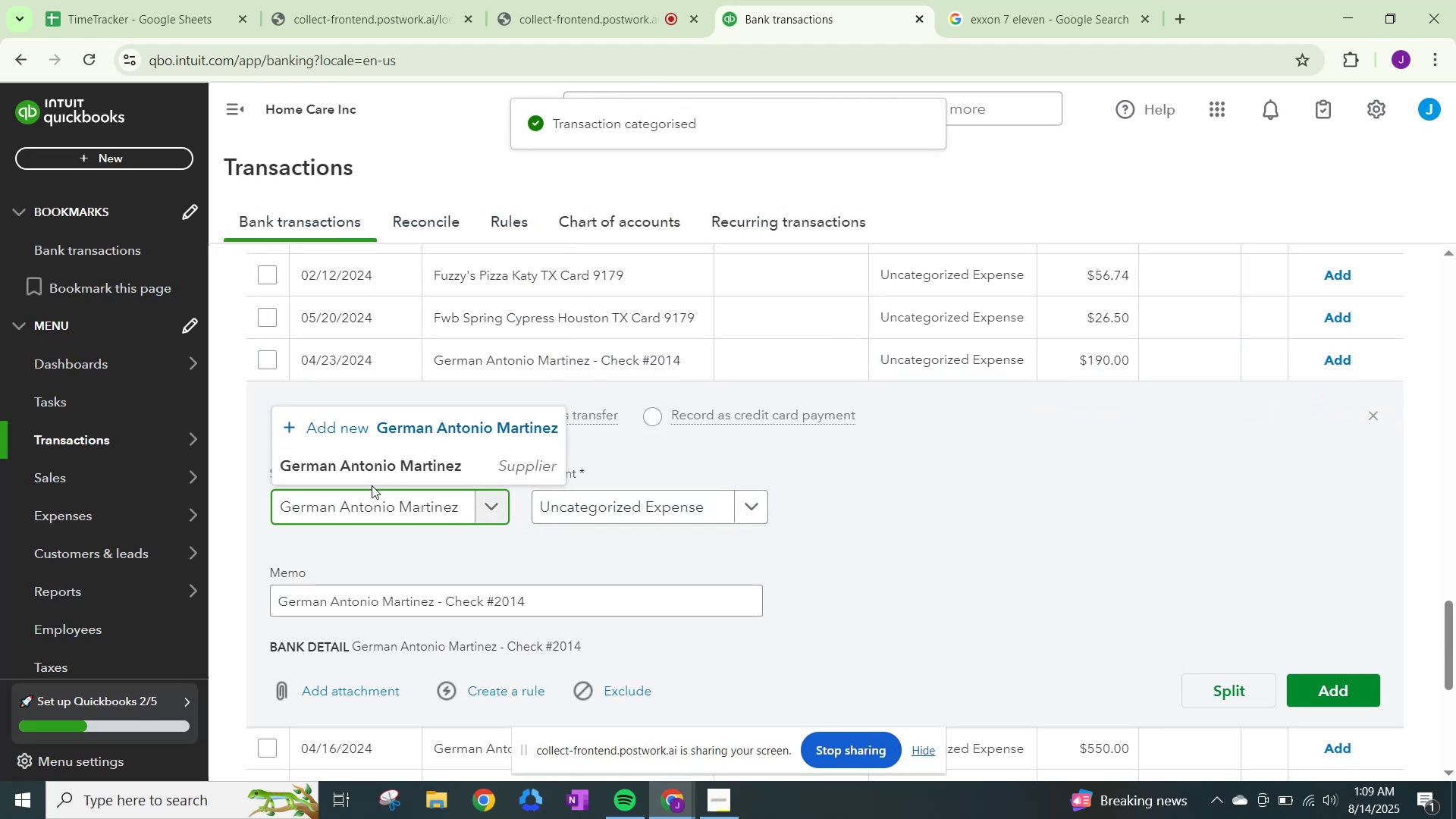 
left_click([381, 470])
 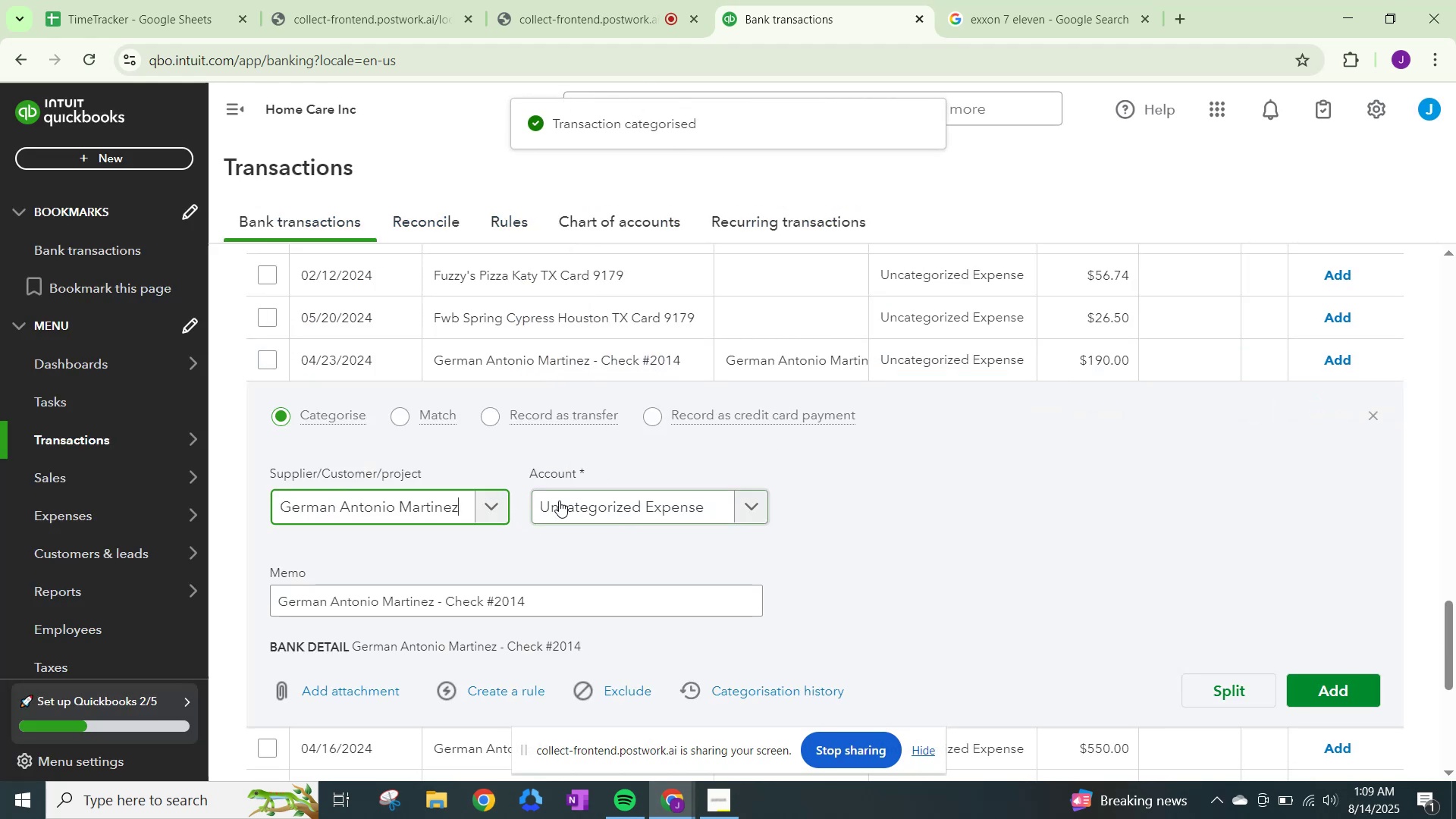 
double_click([559, 500])
 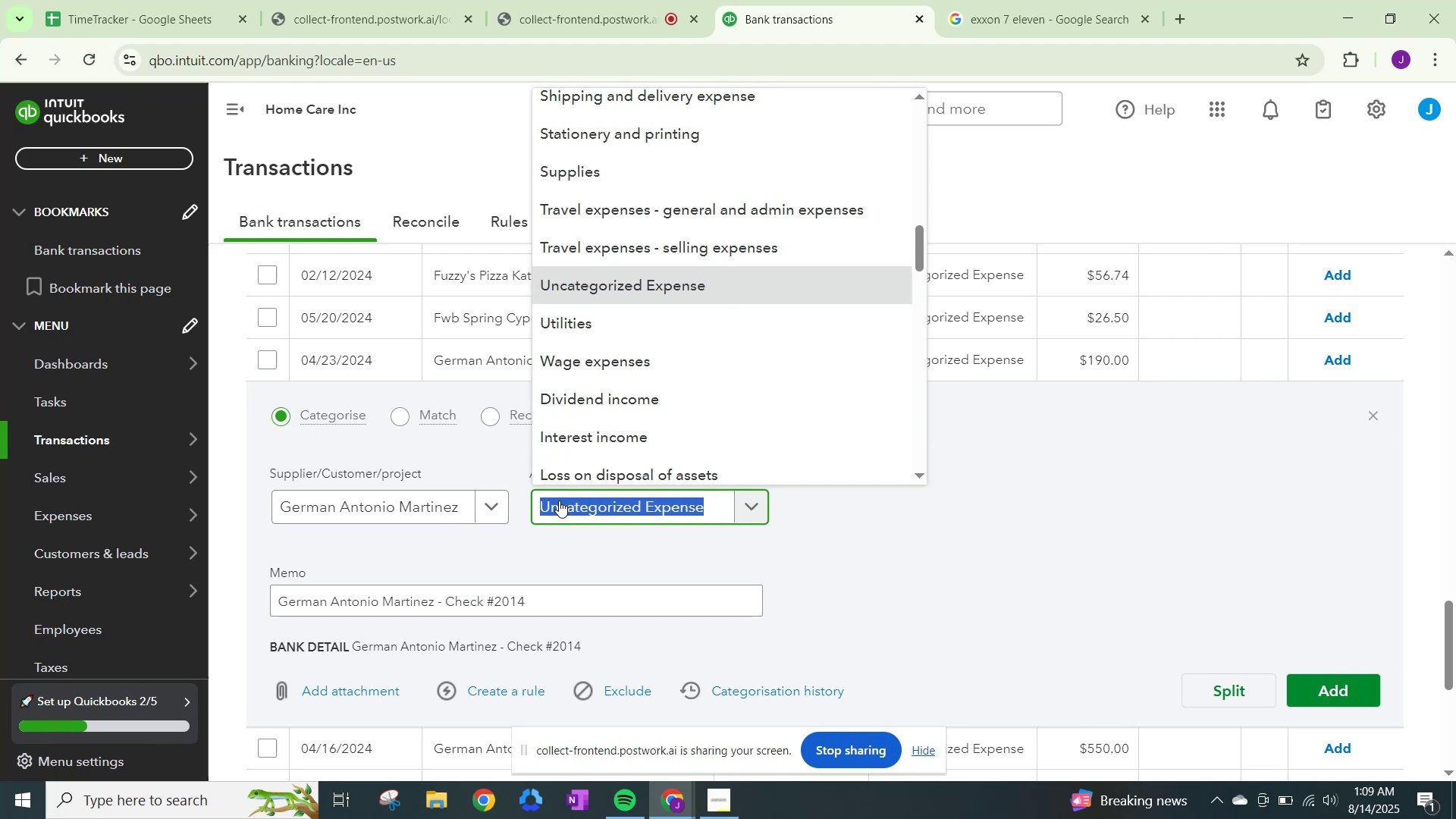 
type(wage)
 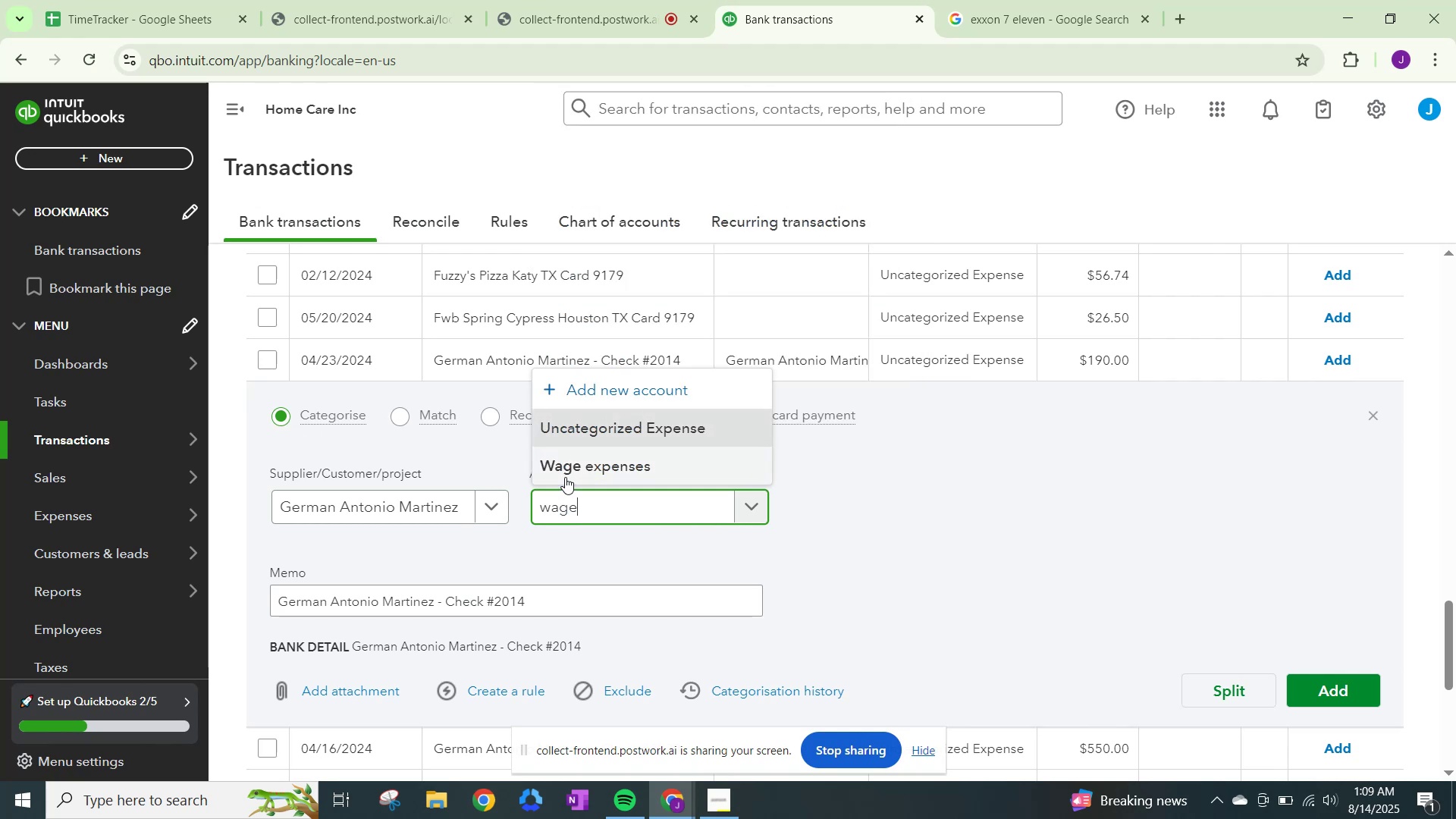 
left_click([565, 477])
 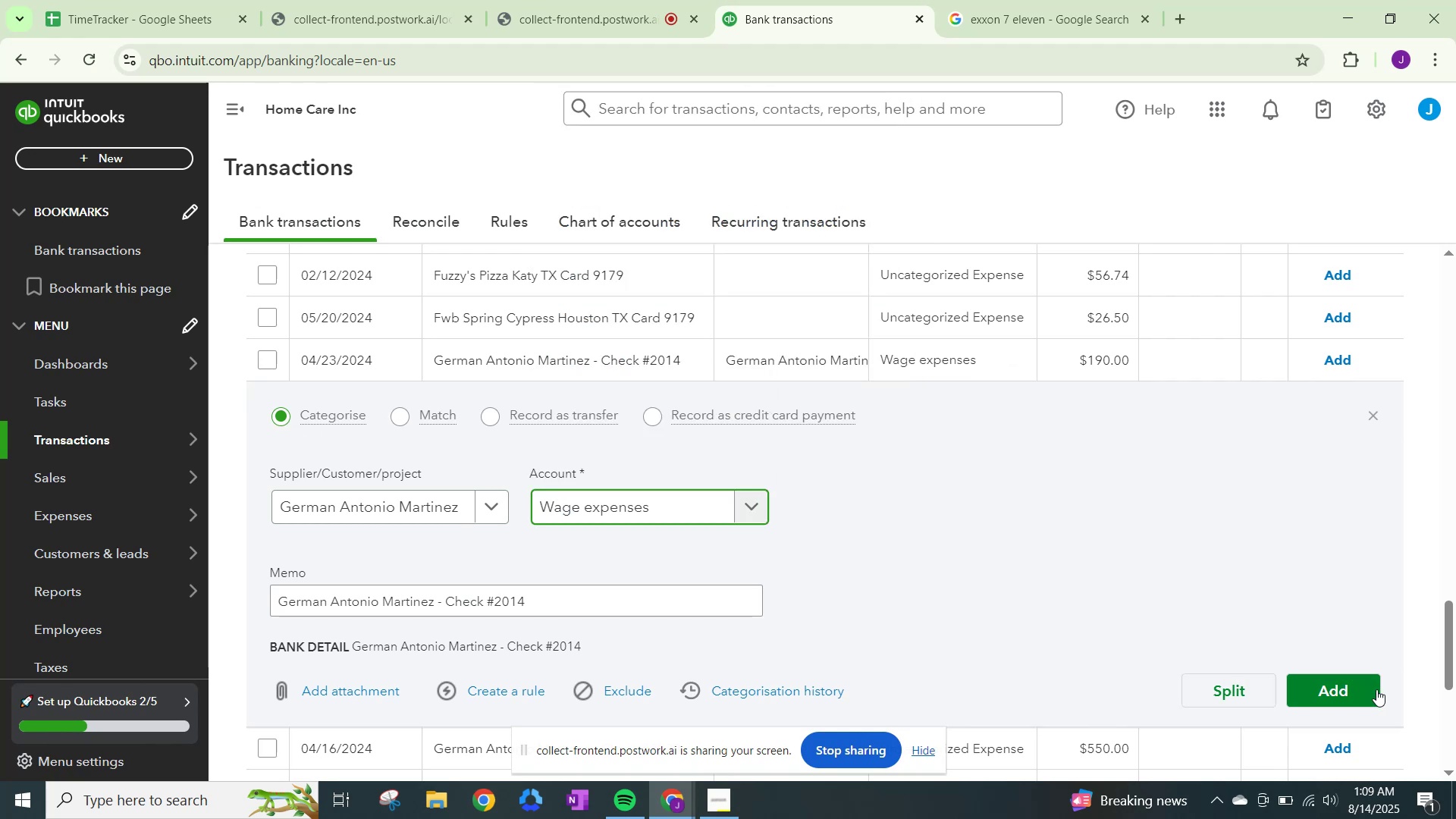 
left_click([1346, 687])
 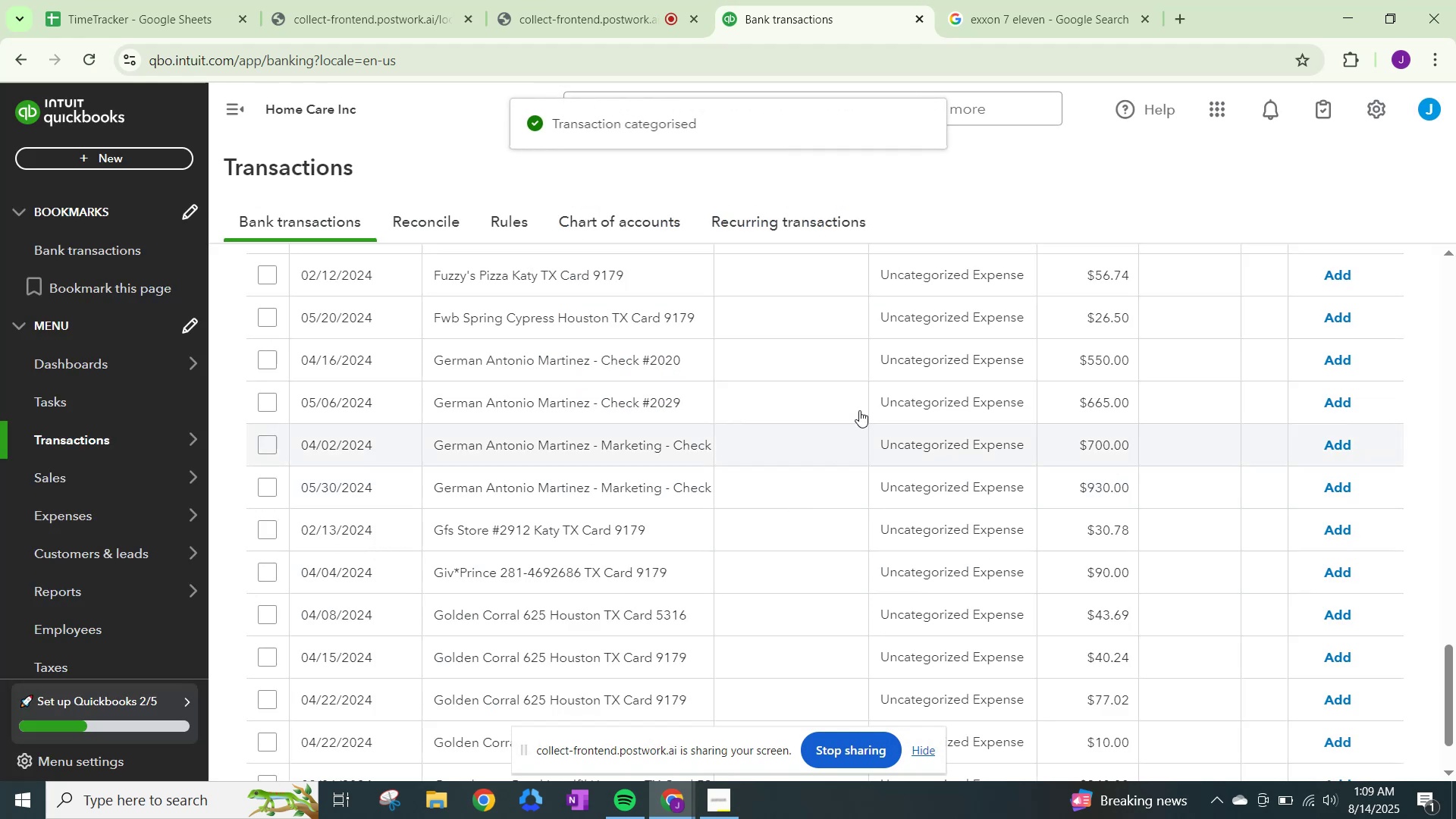 
left_click([924, 362])
 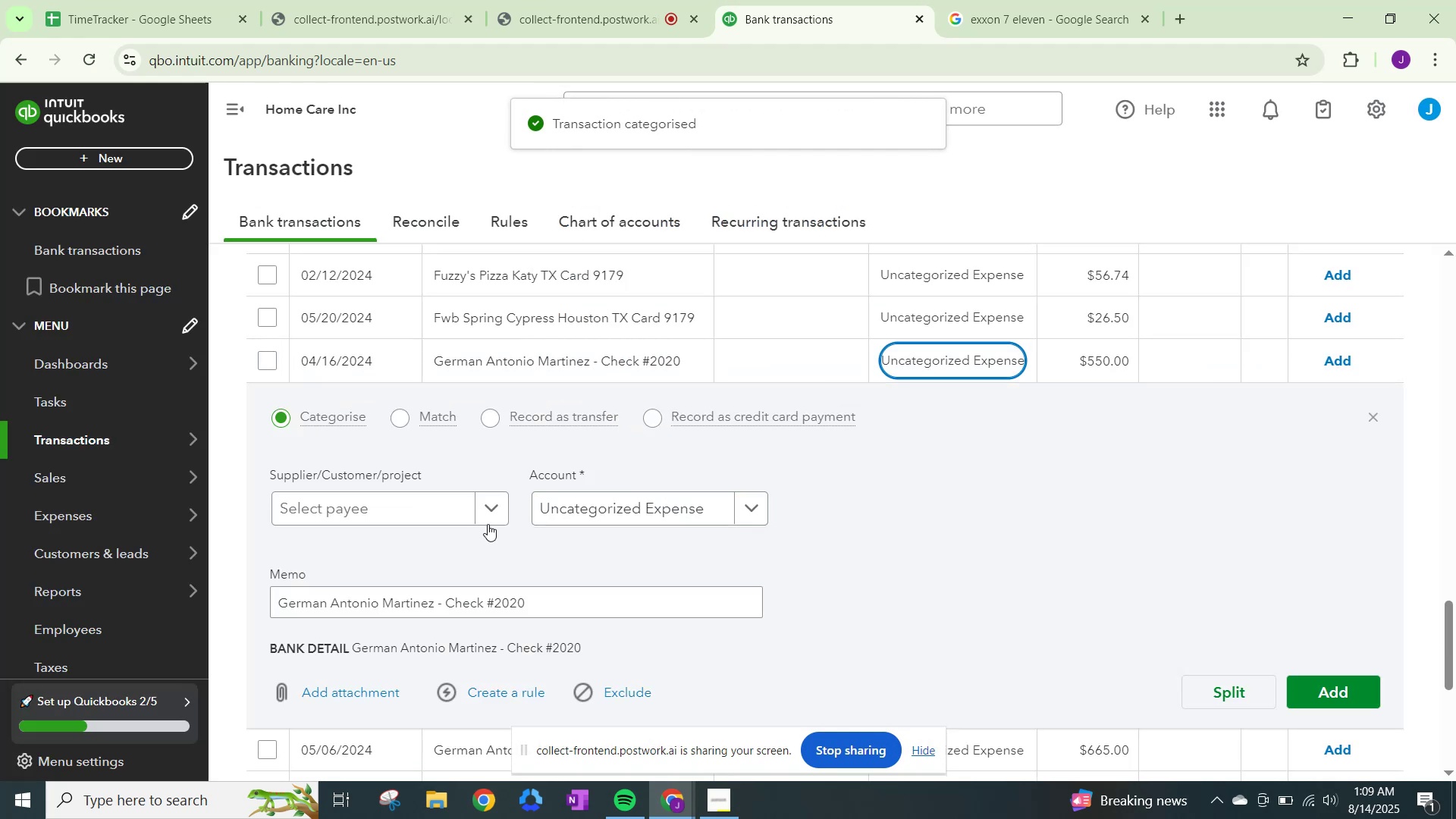 
left_click([485, 515])
 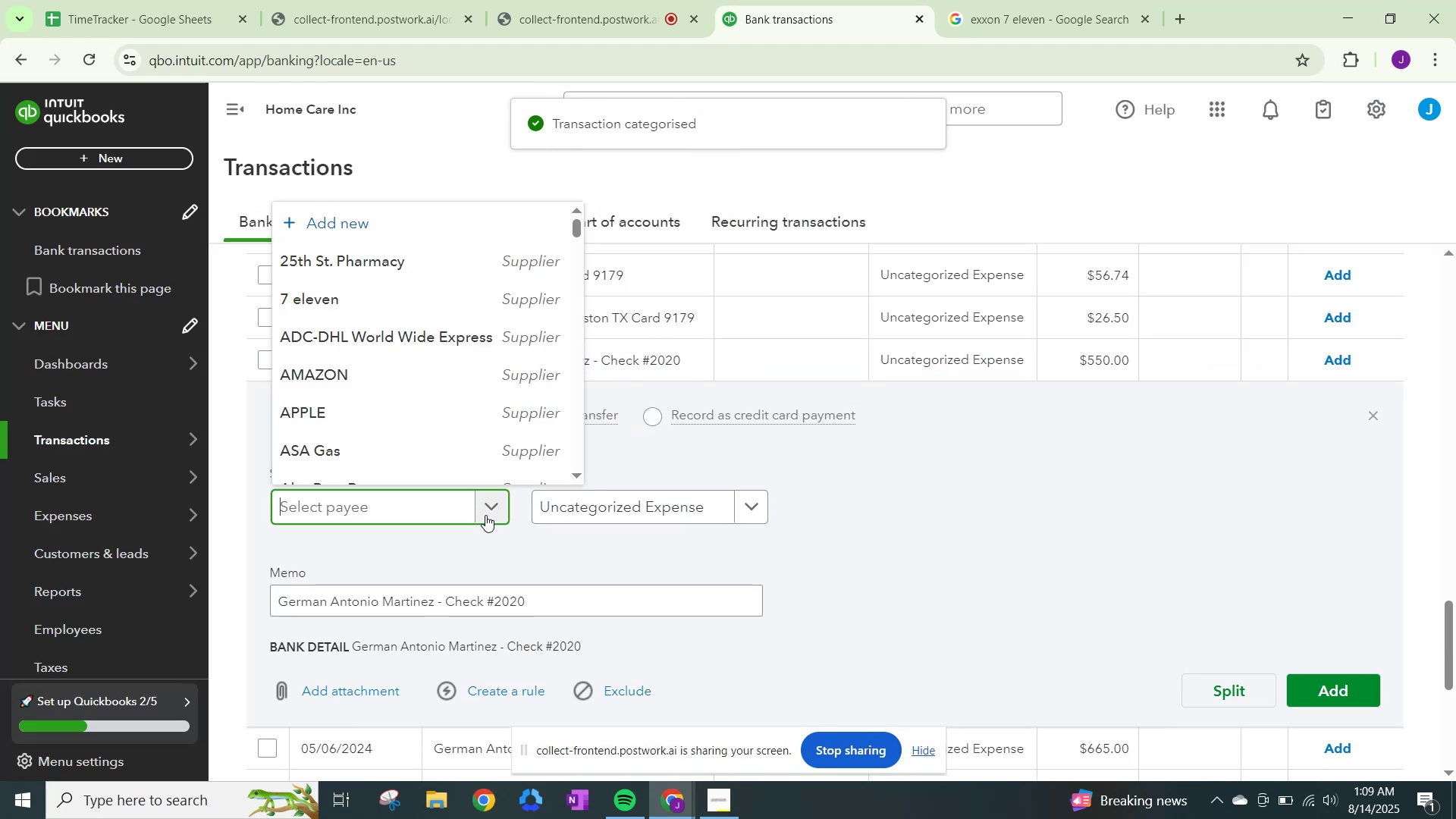 
key(Control+ControlLeft)
 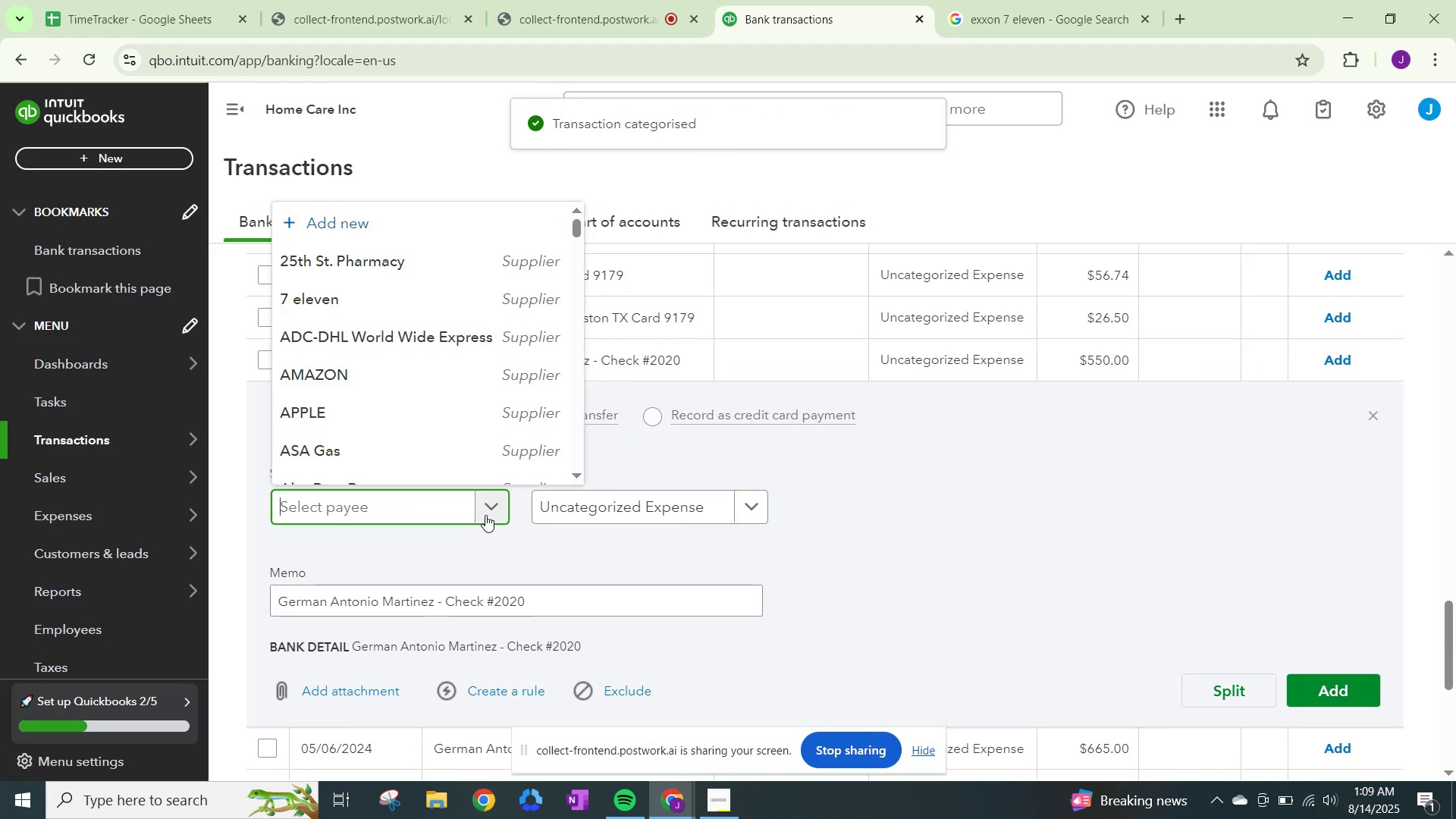 
key(Control+V)
 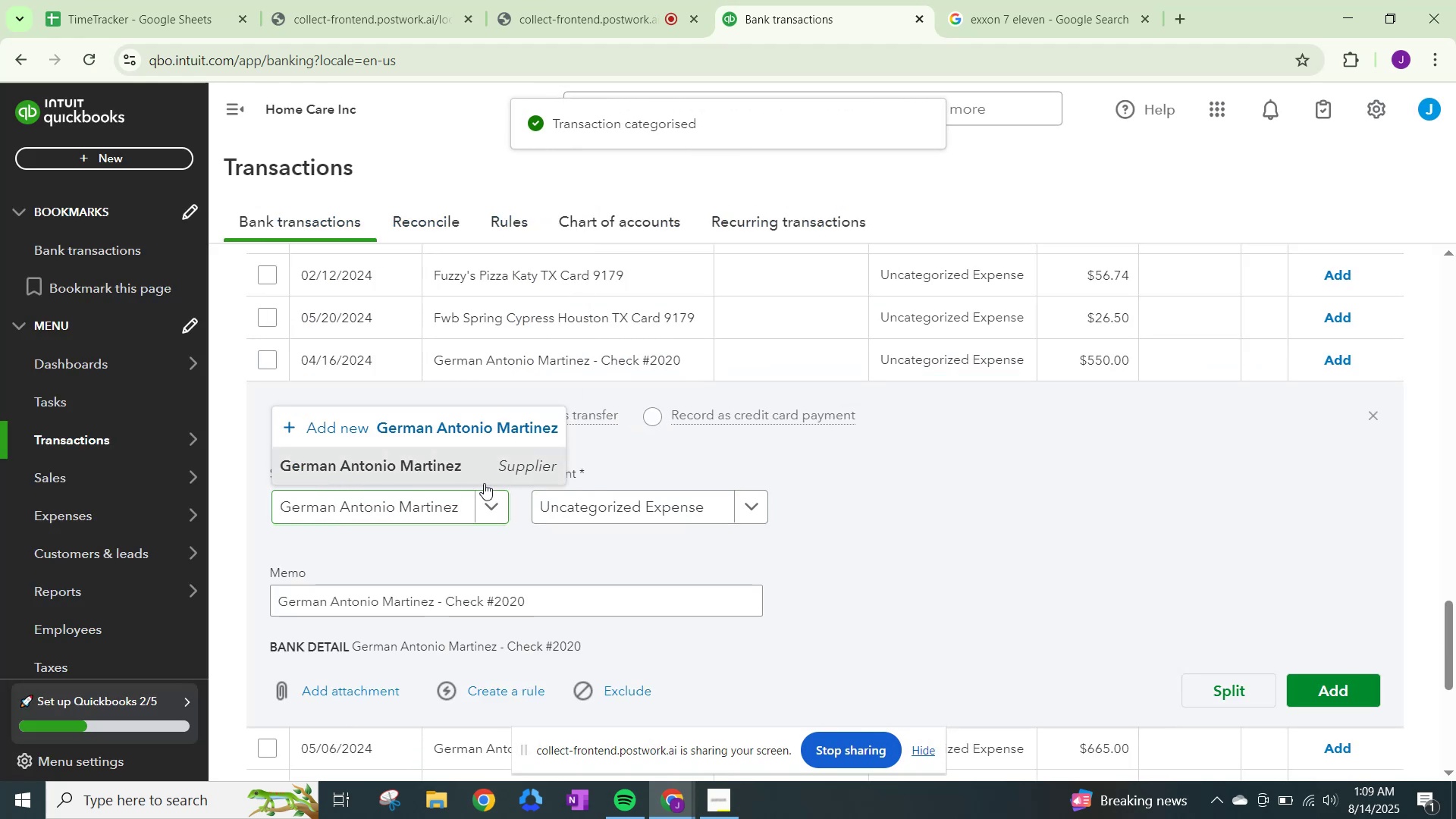 
left_click([574, 501])
 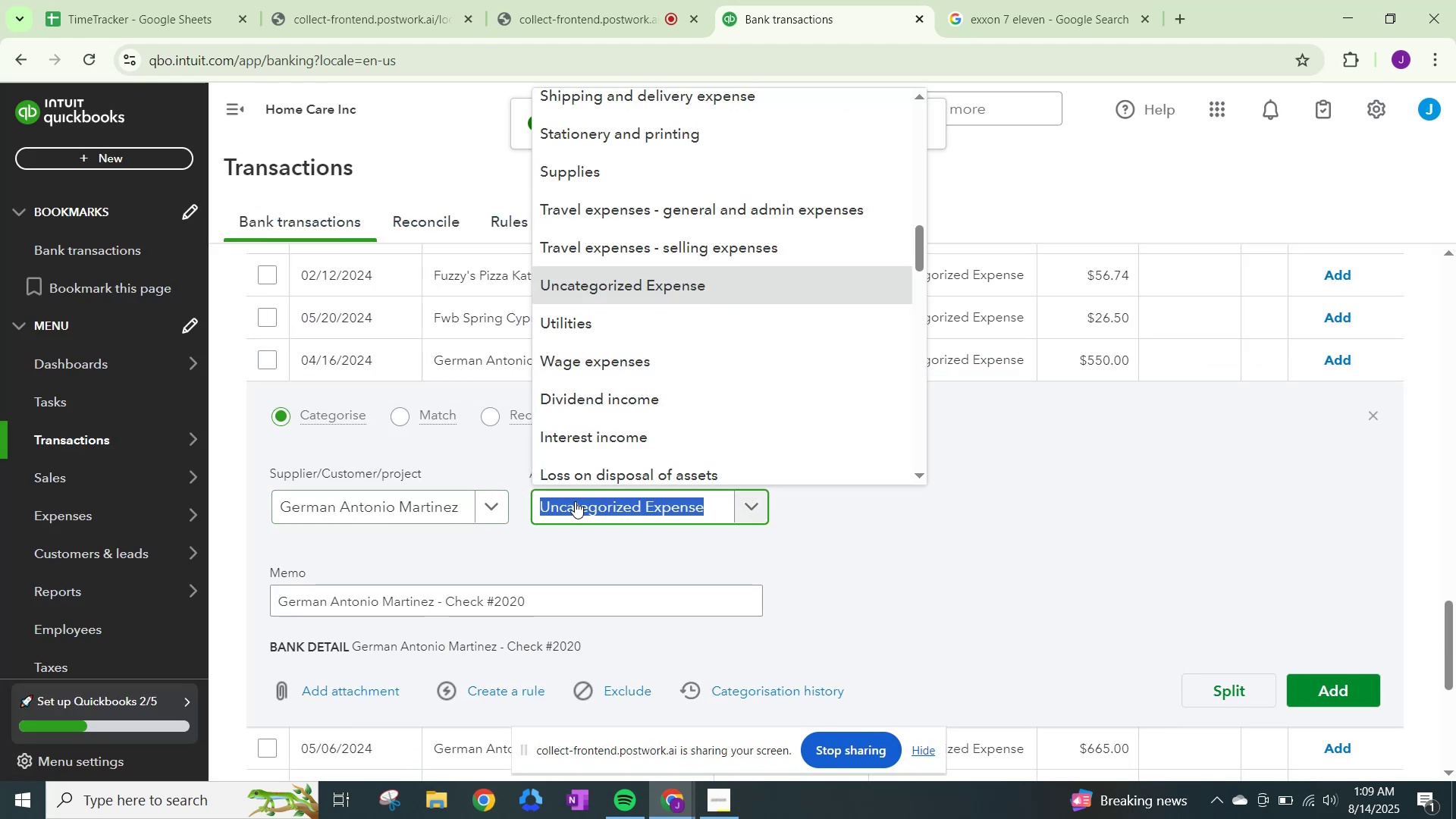 
type(wage)
 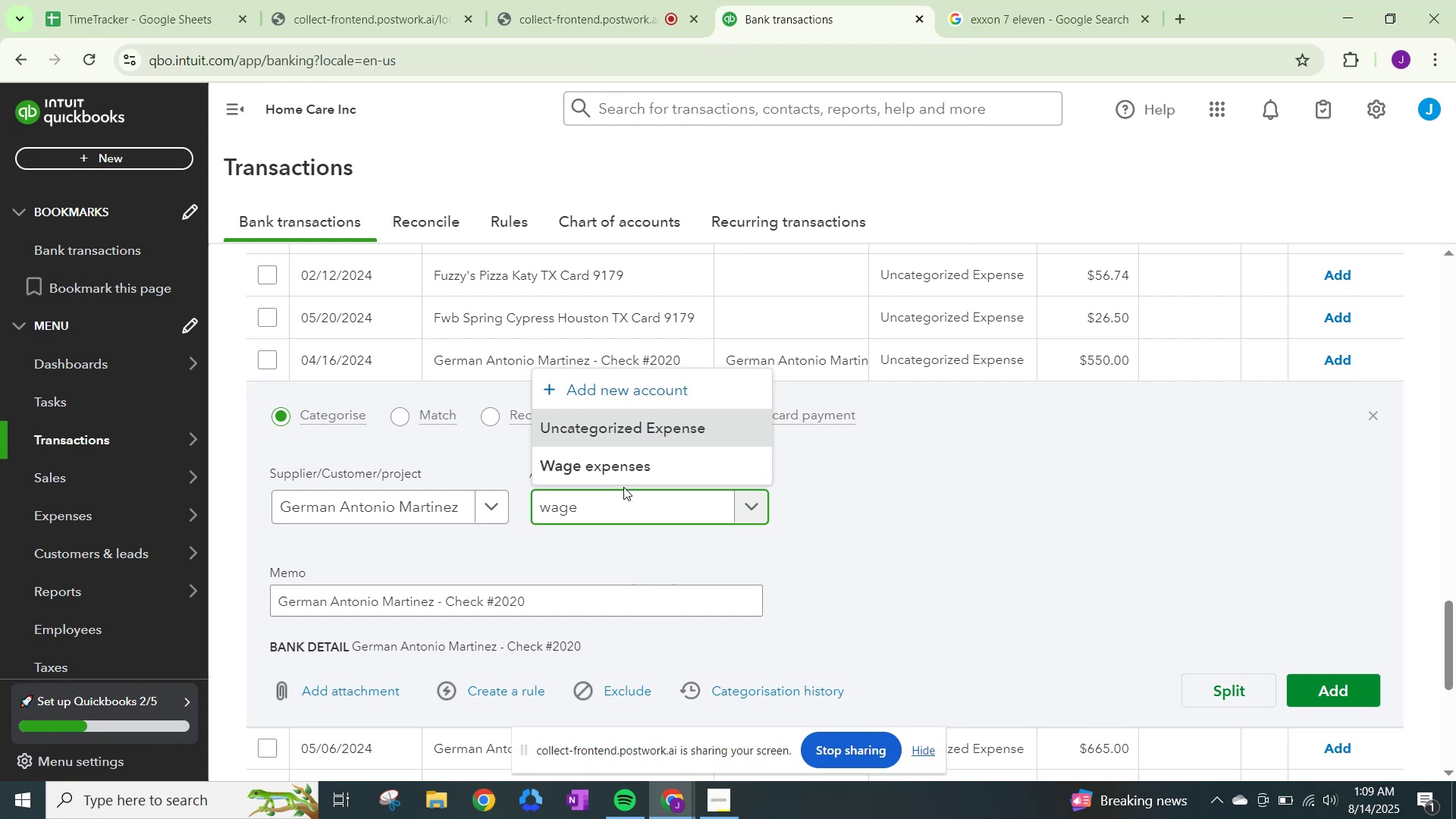 
left_click([623, 462])
 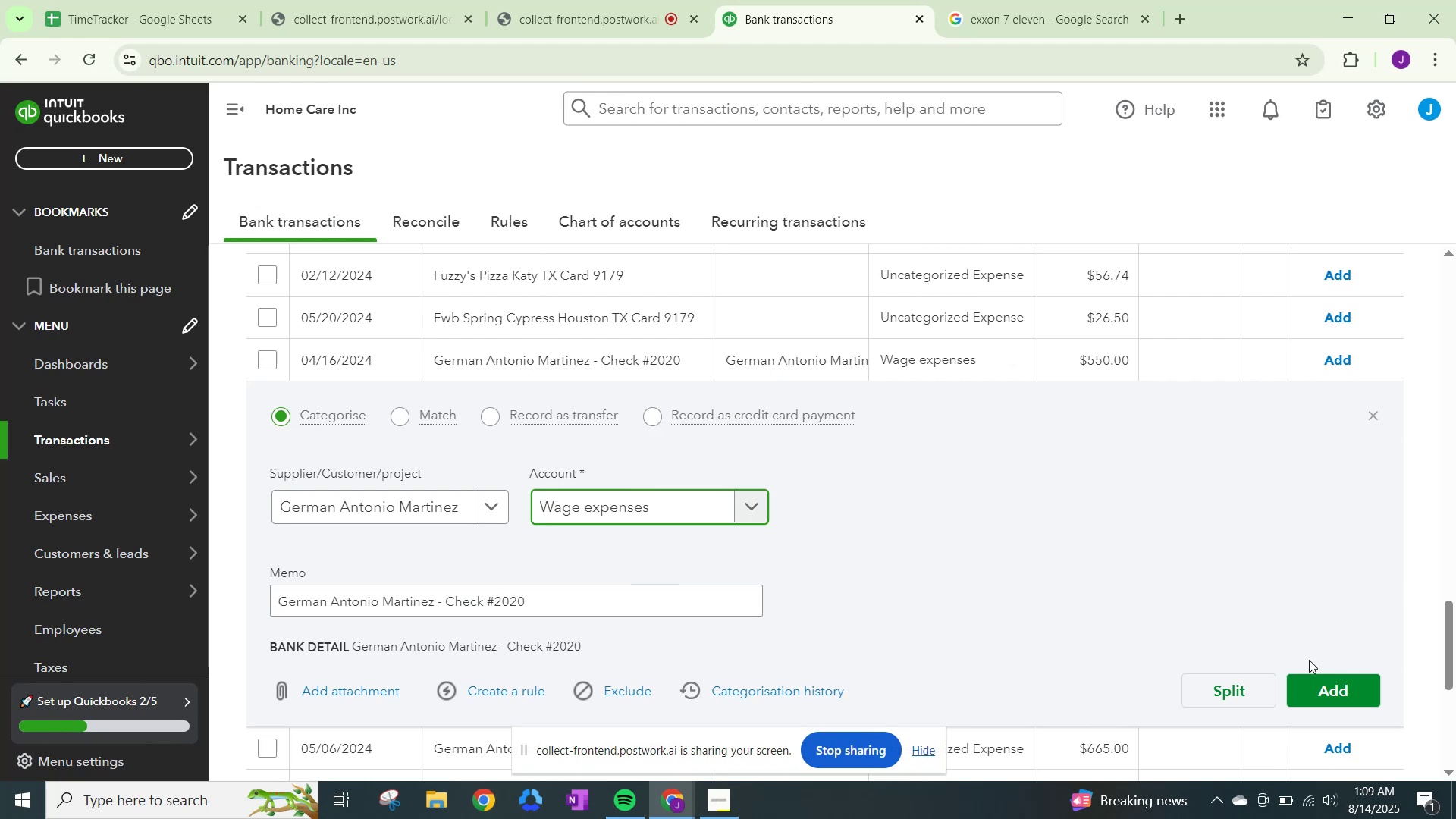 
left_click([1326, 681])
 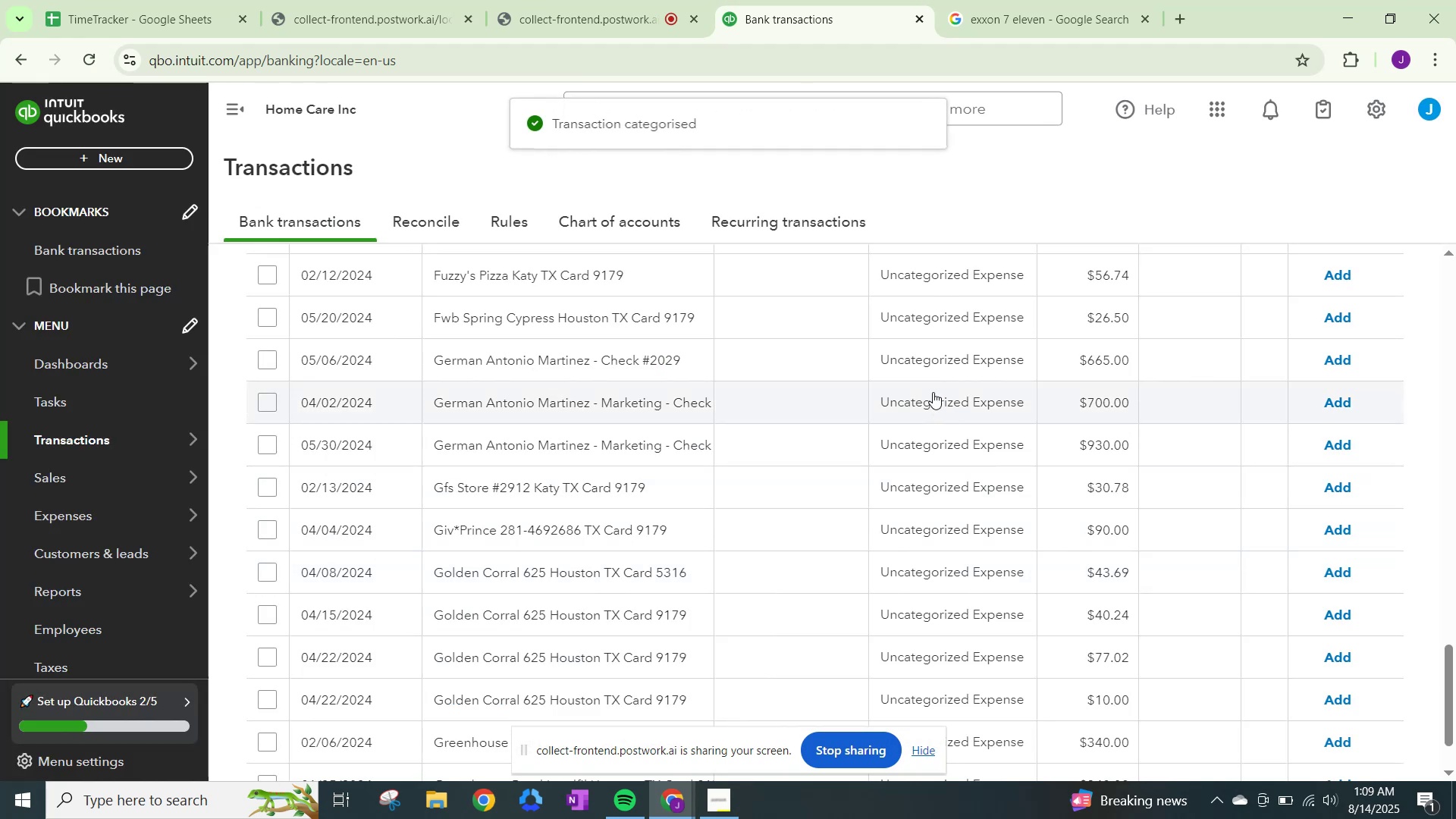 
left_click([982, 352])
 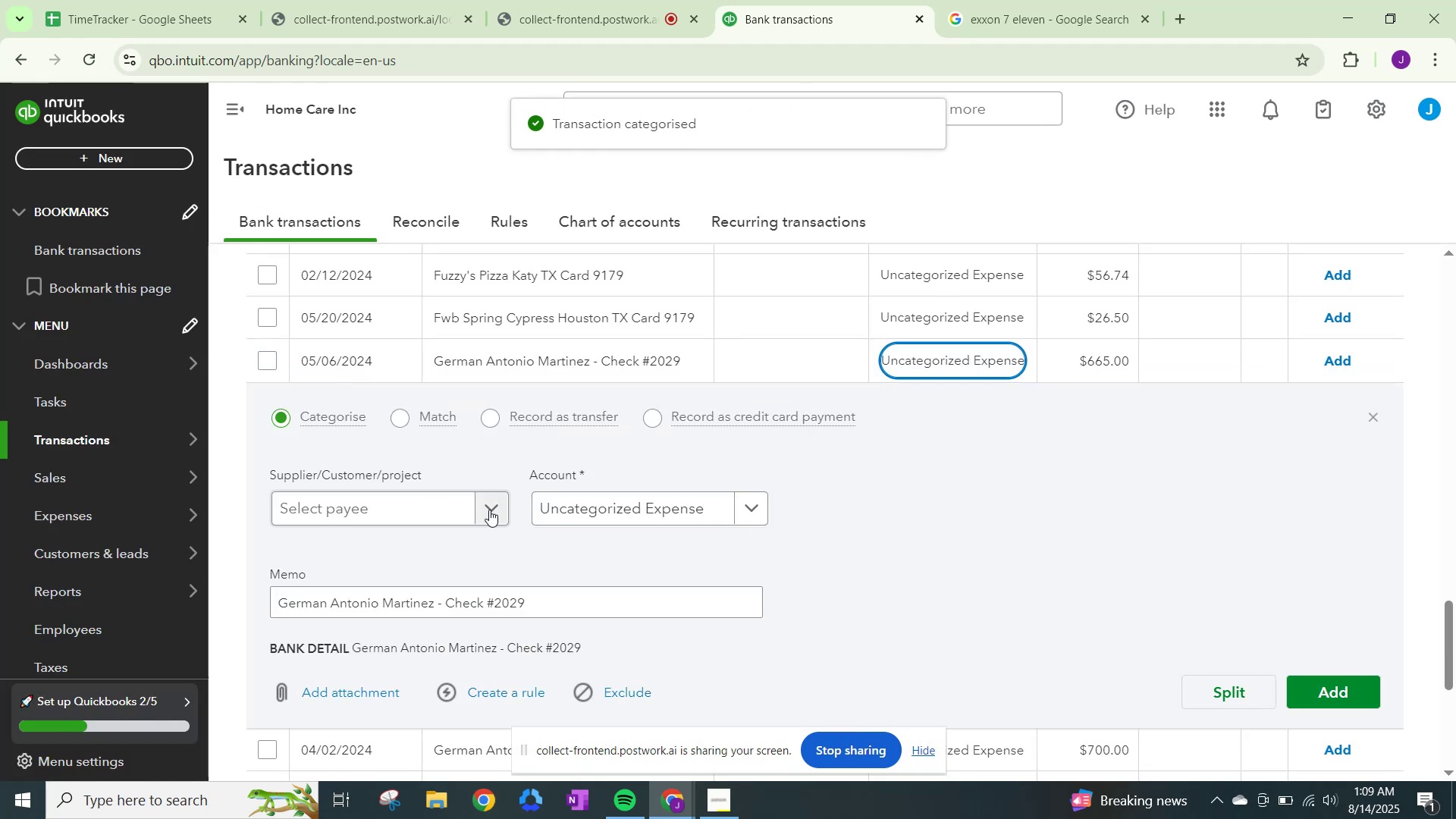 
left_click([484, 506])
 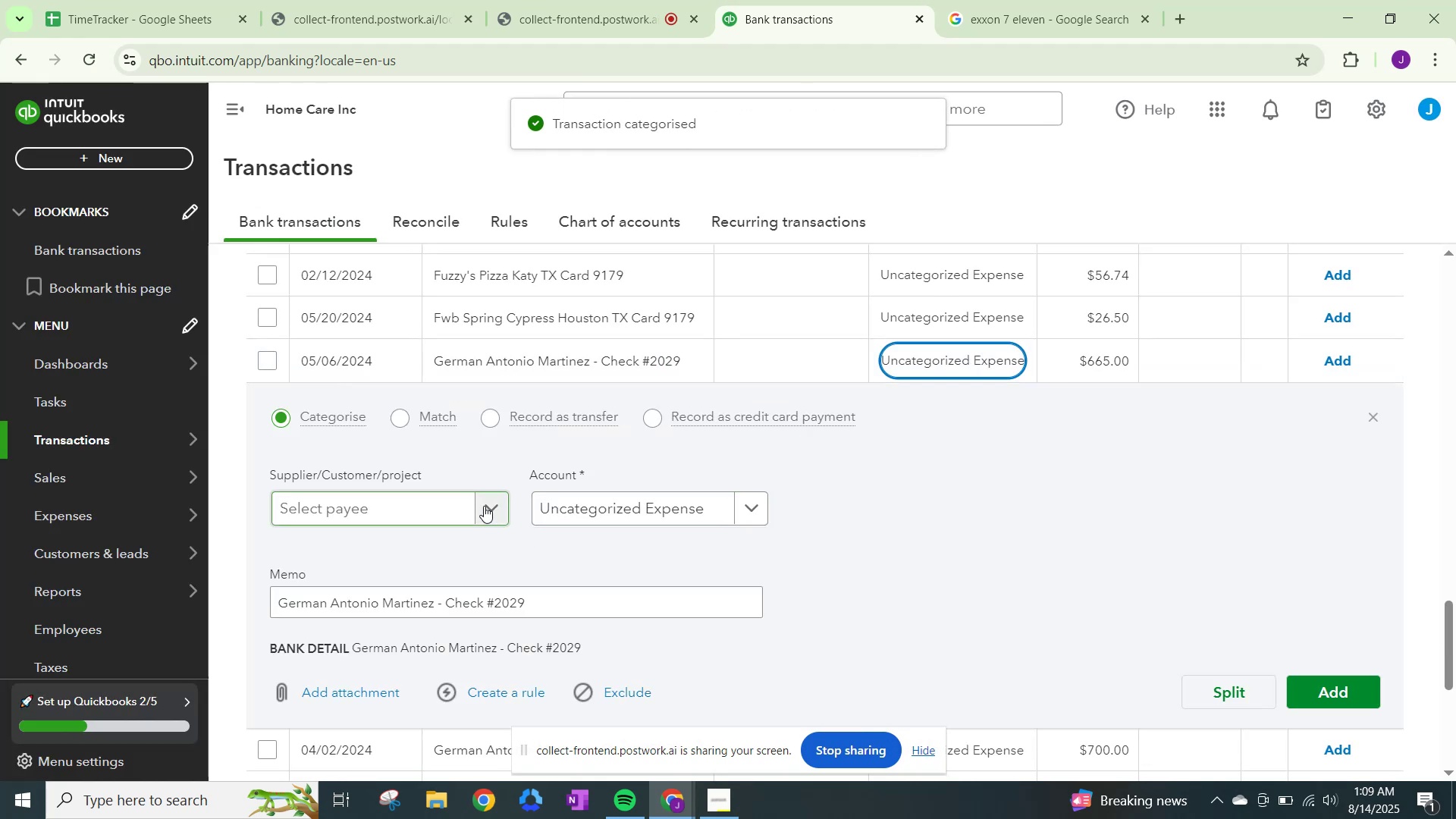 
key(Control+ControlLeft)
 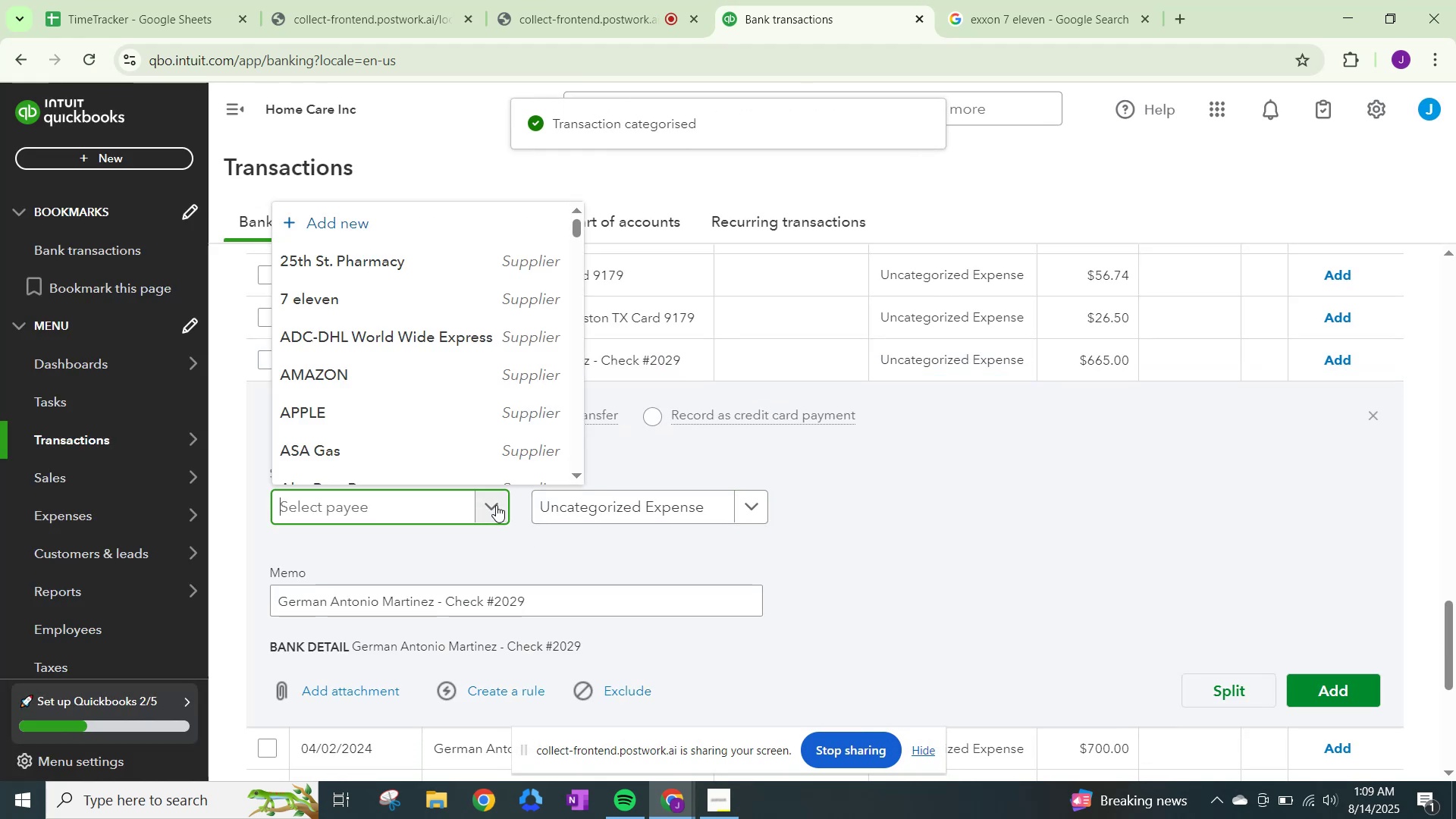 
key(Control+V)
 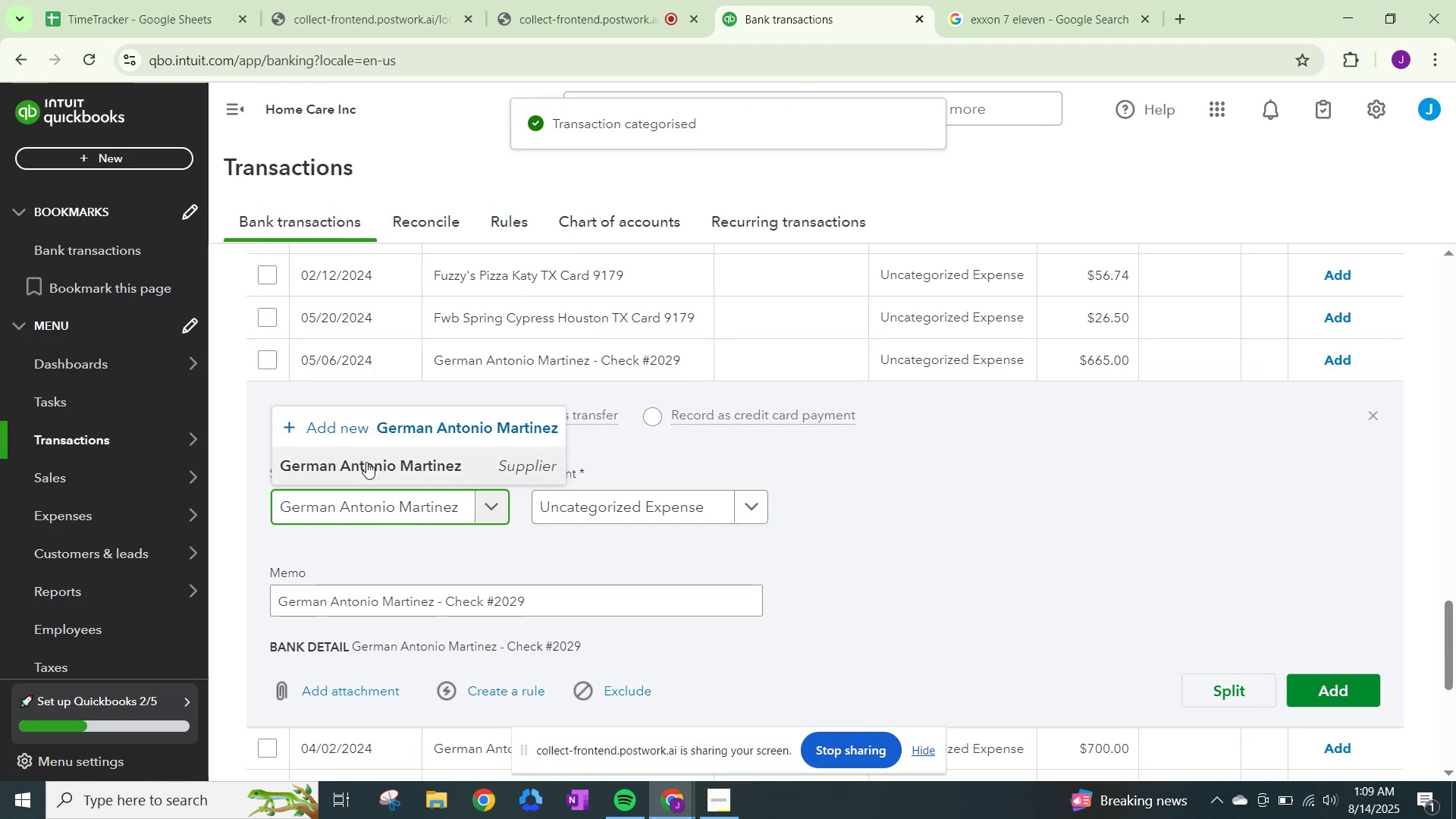 
left_click([367, 463])
 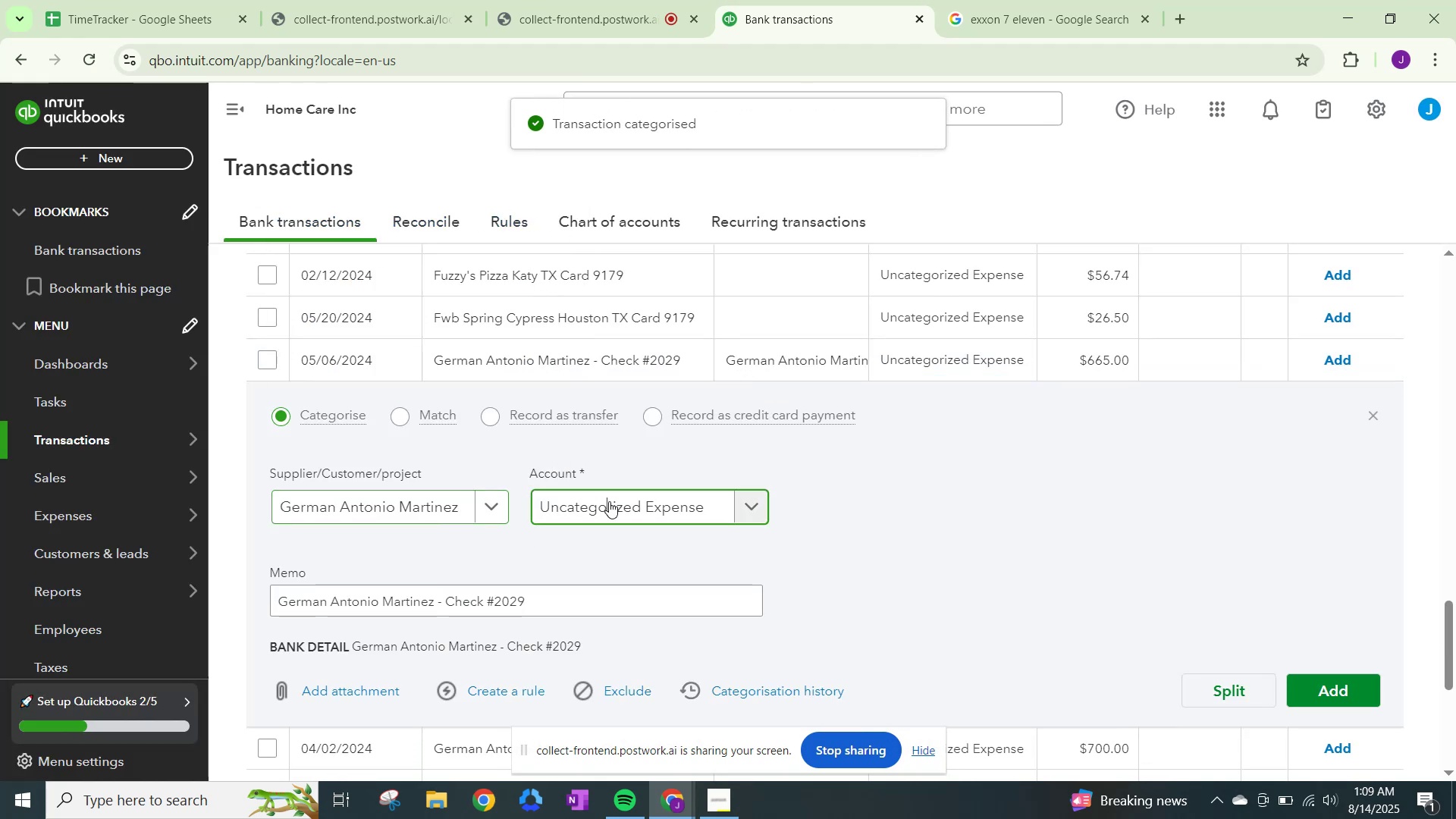 
type(wage)
 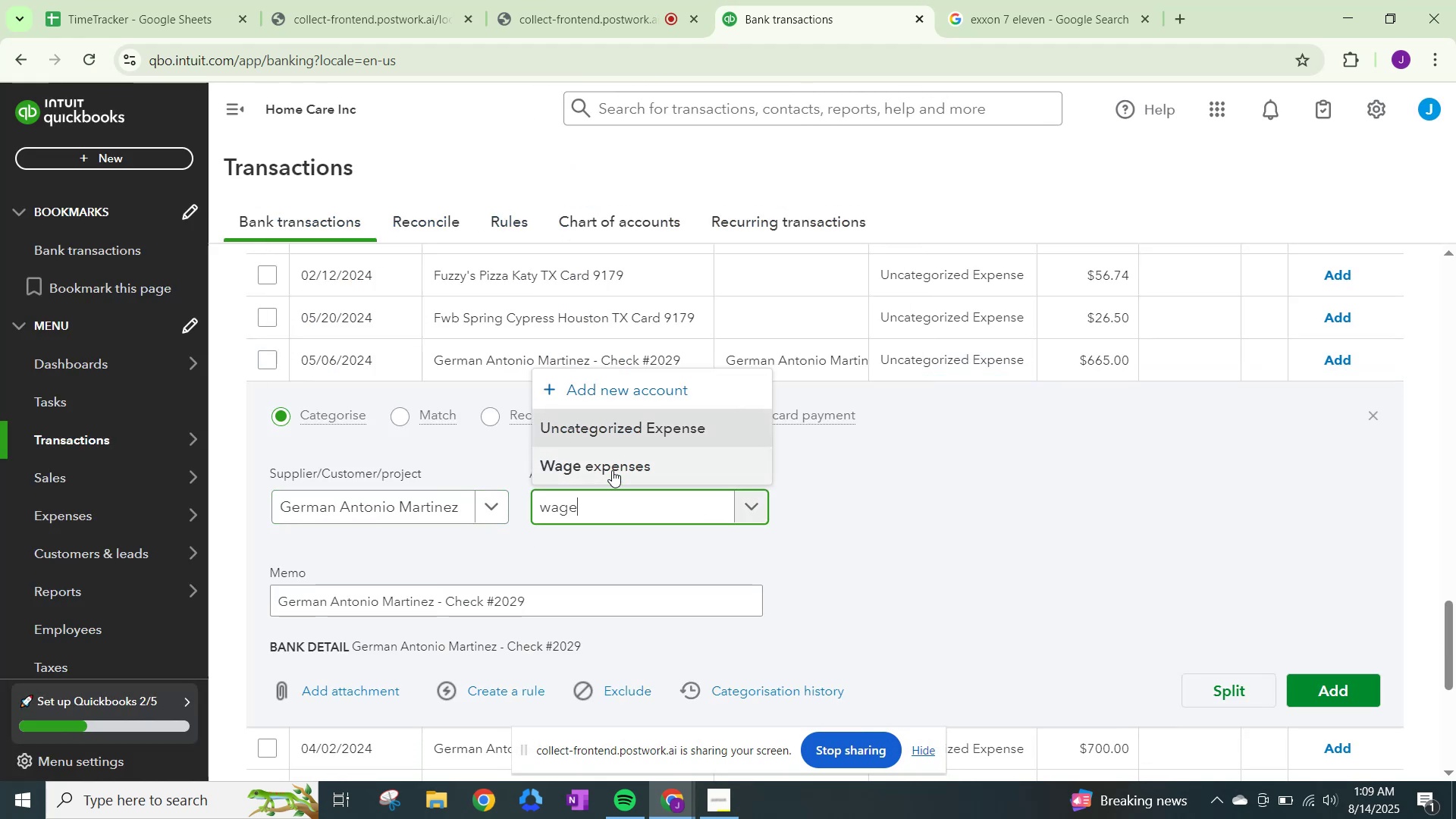 
left_click([614, 466])
 